 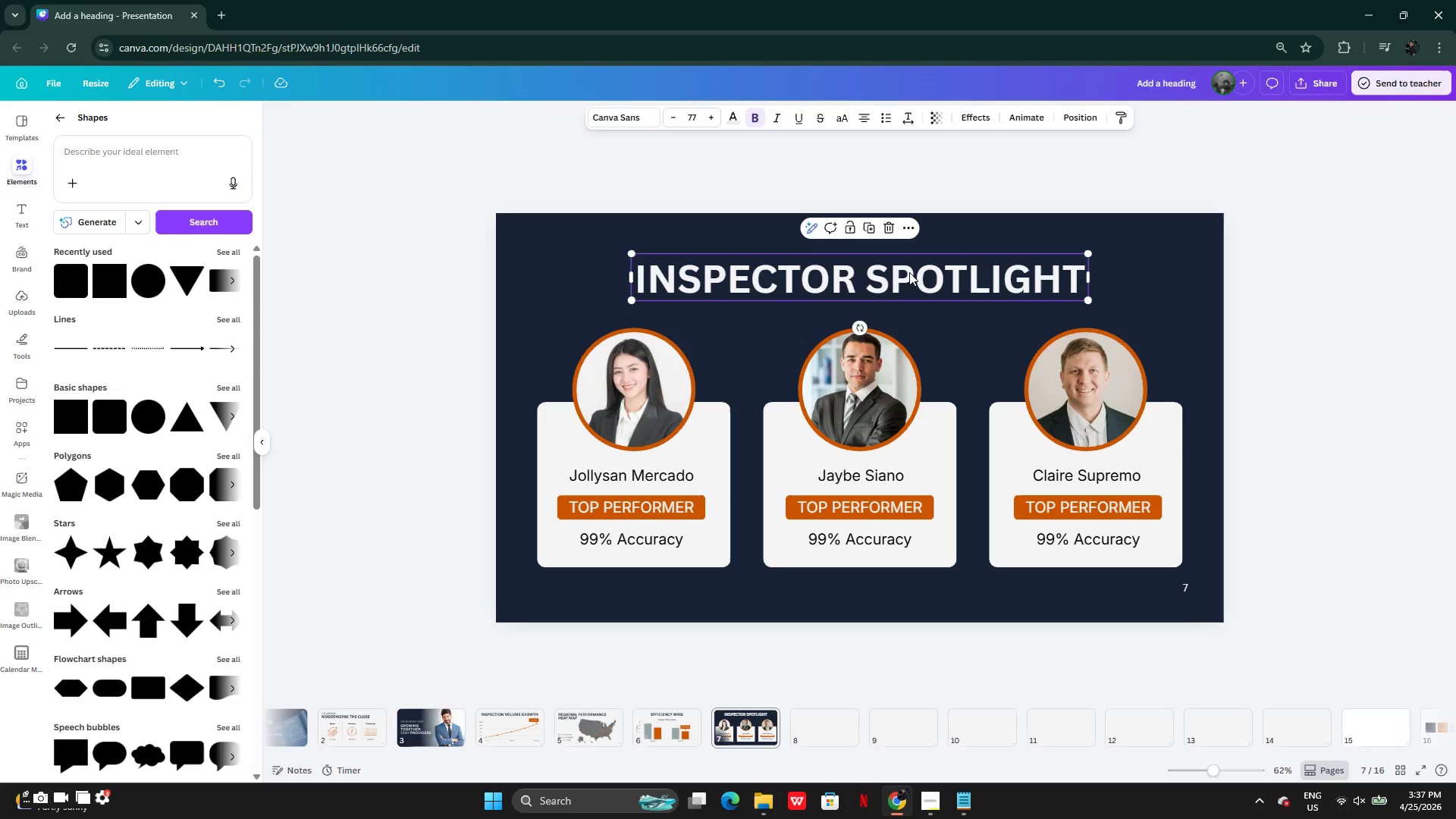 
left_click_drag(start_coordinate=[911, 271], to_coordinate=[817, 271])
 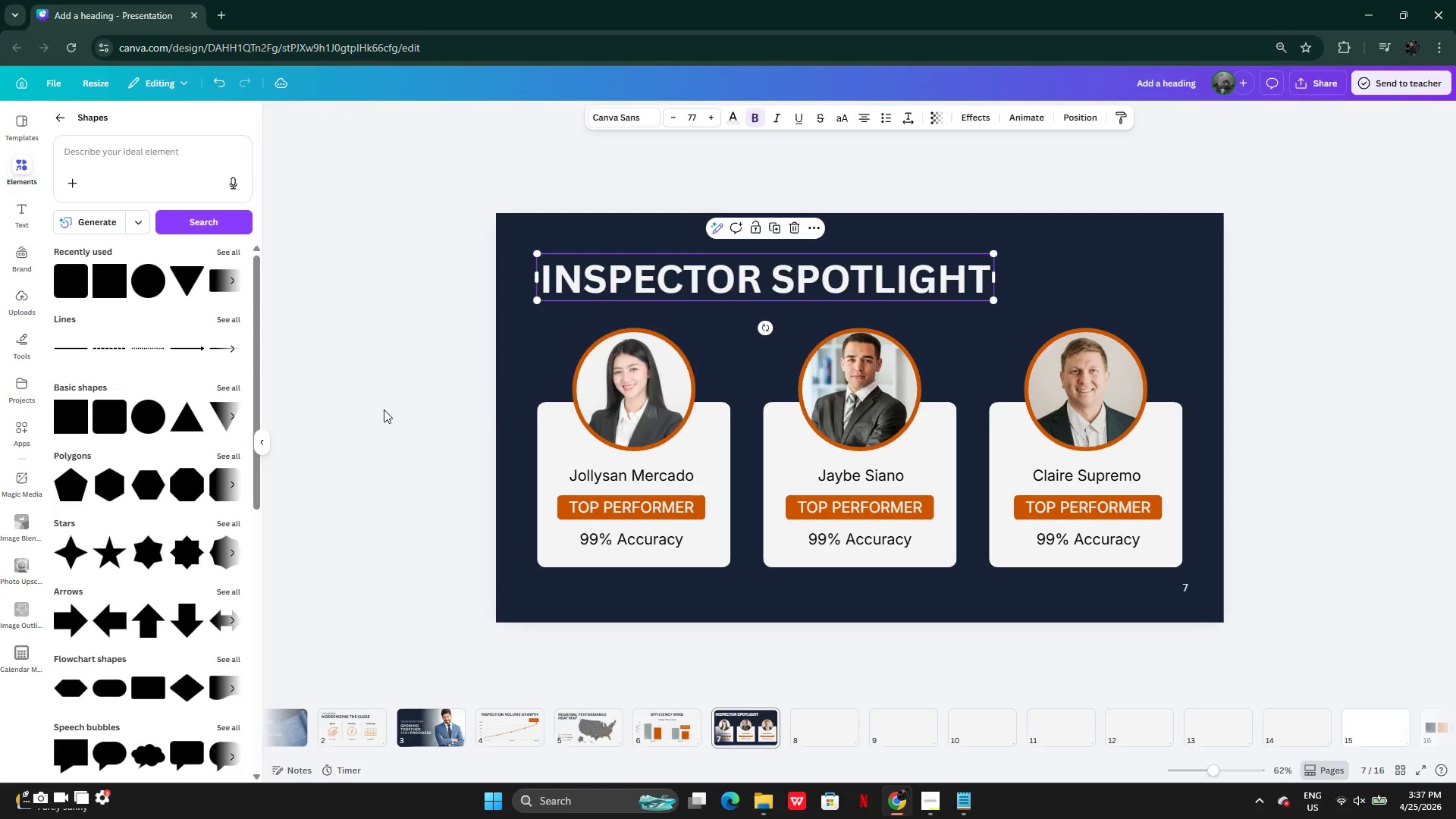 
left_click([384, 410])
 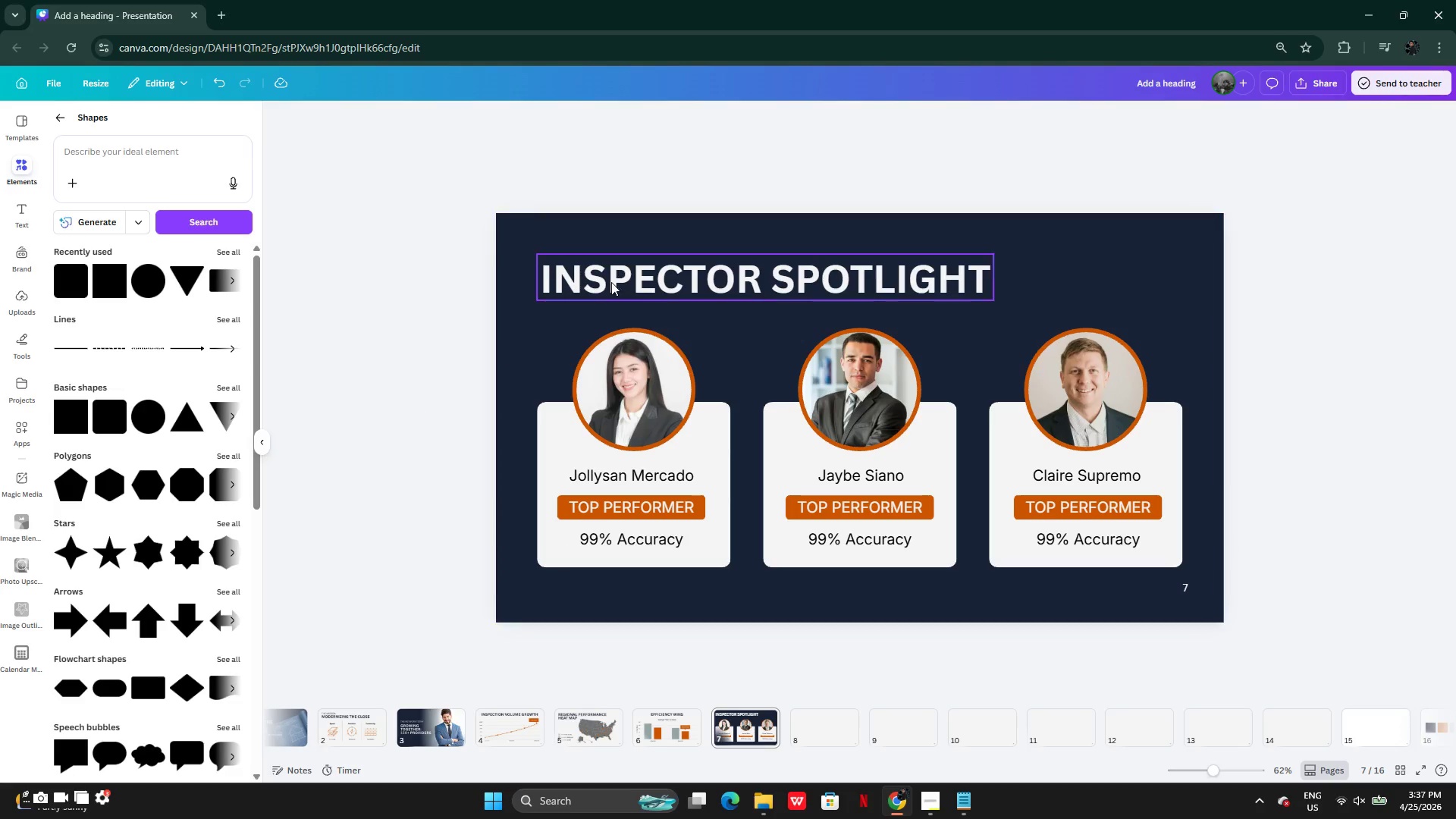 
left_click([618, 264])
 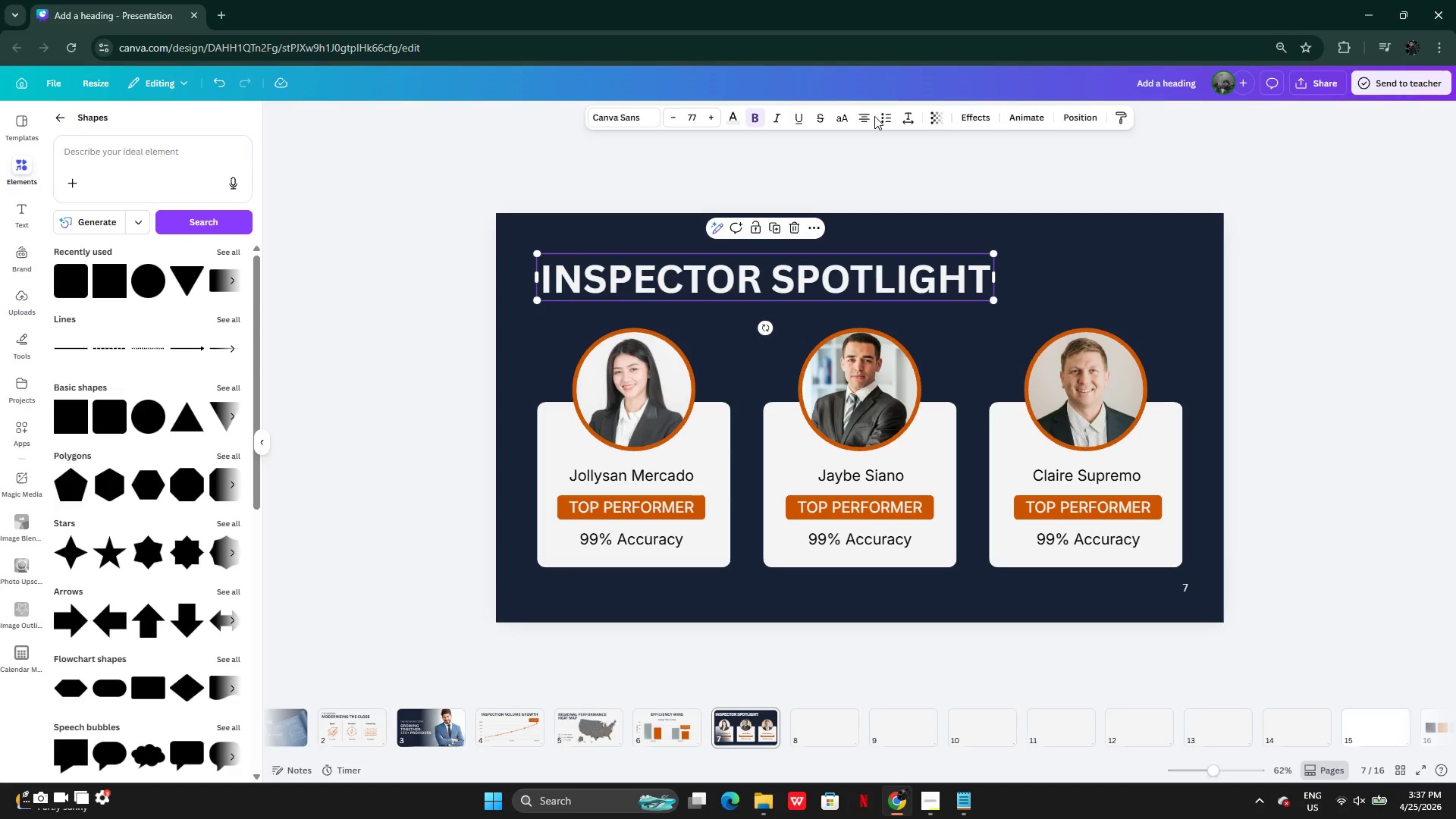 
double_click([864, 119])
 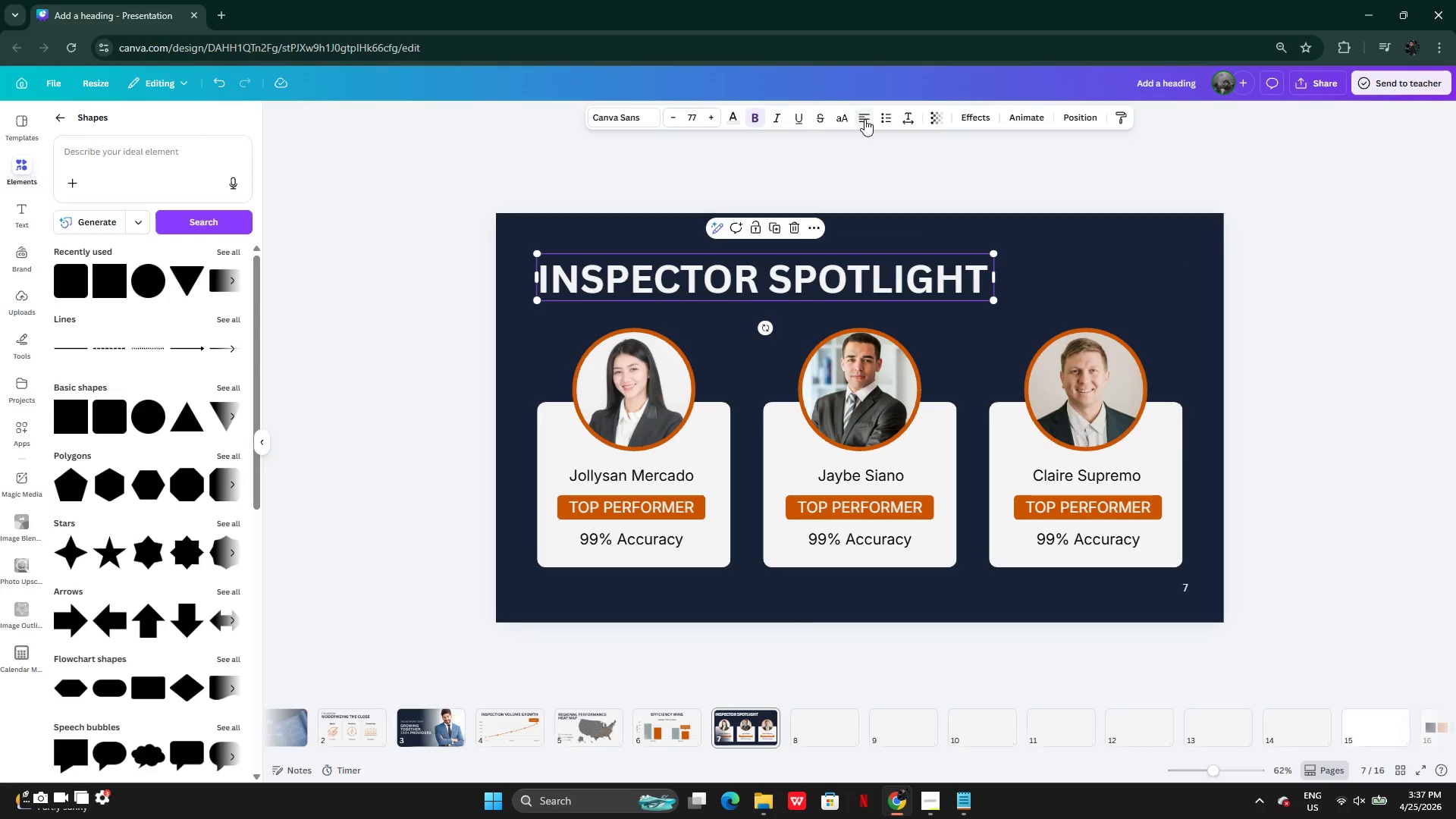 
triple_click([864, 119])
 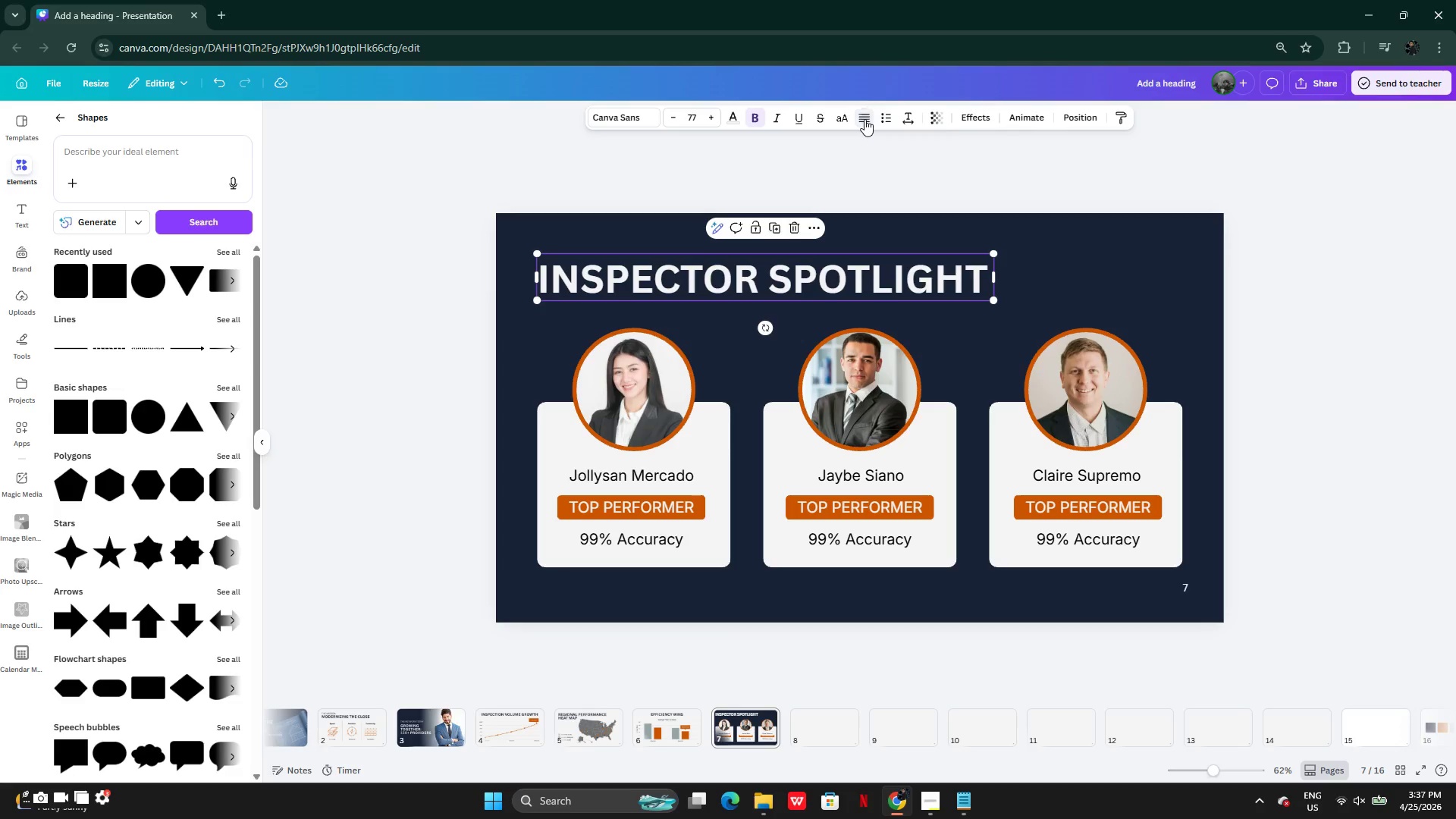 
triple_click([864, 119])
 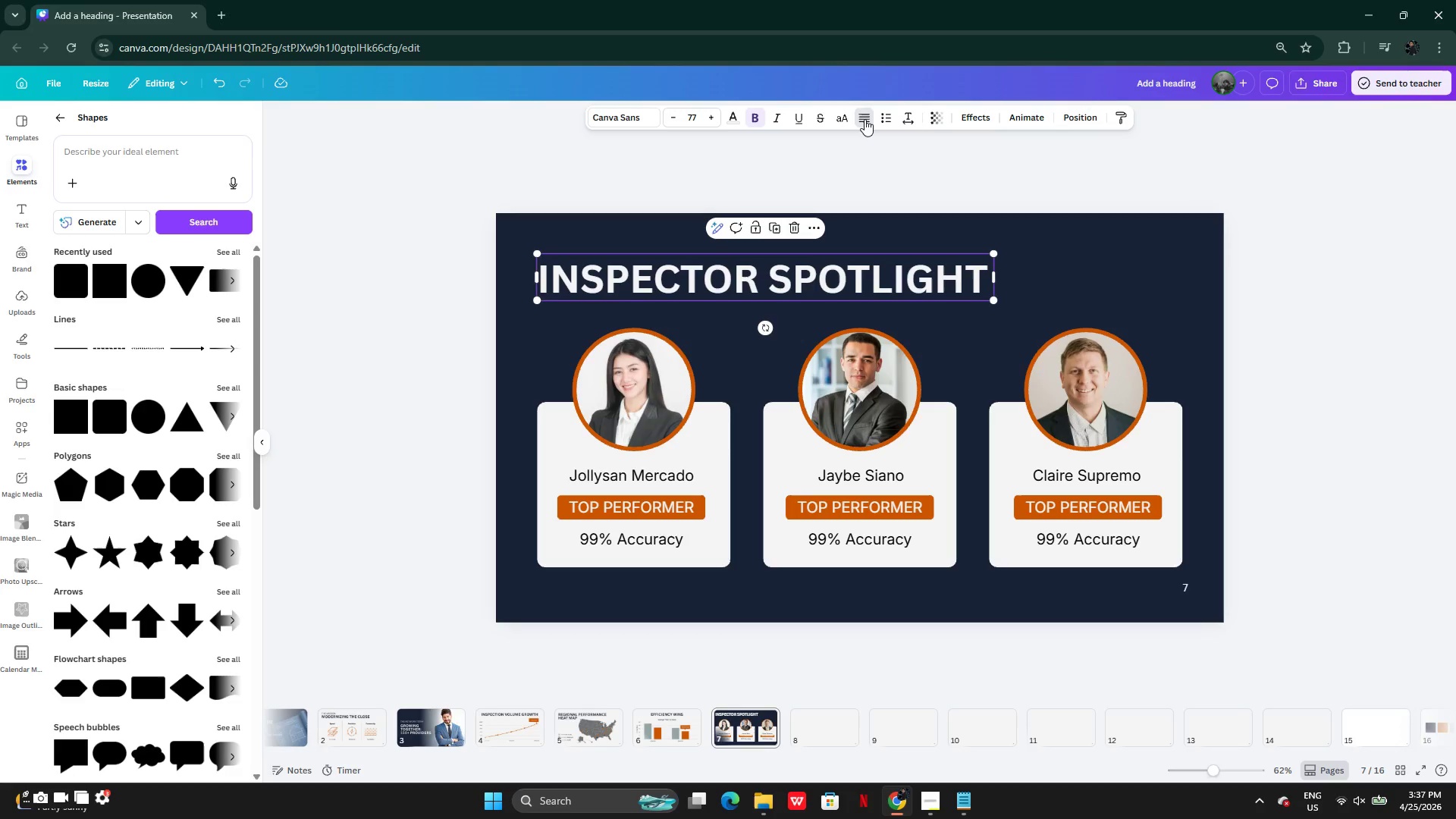 
triple_click([864, 119])
 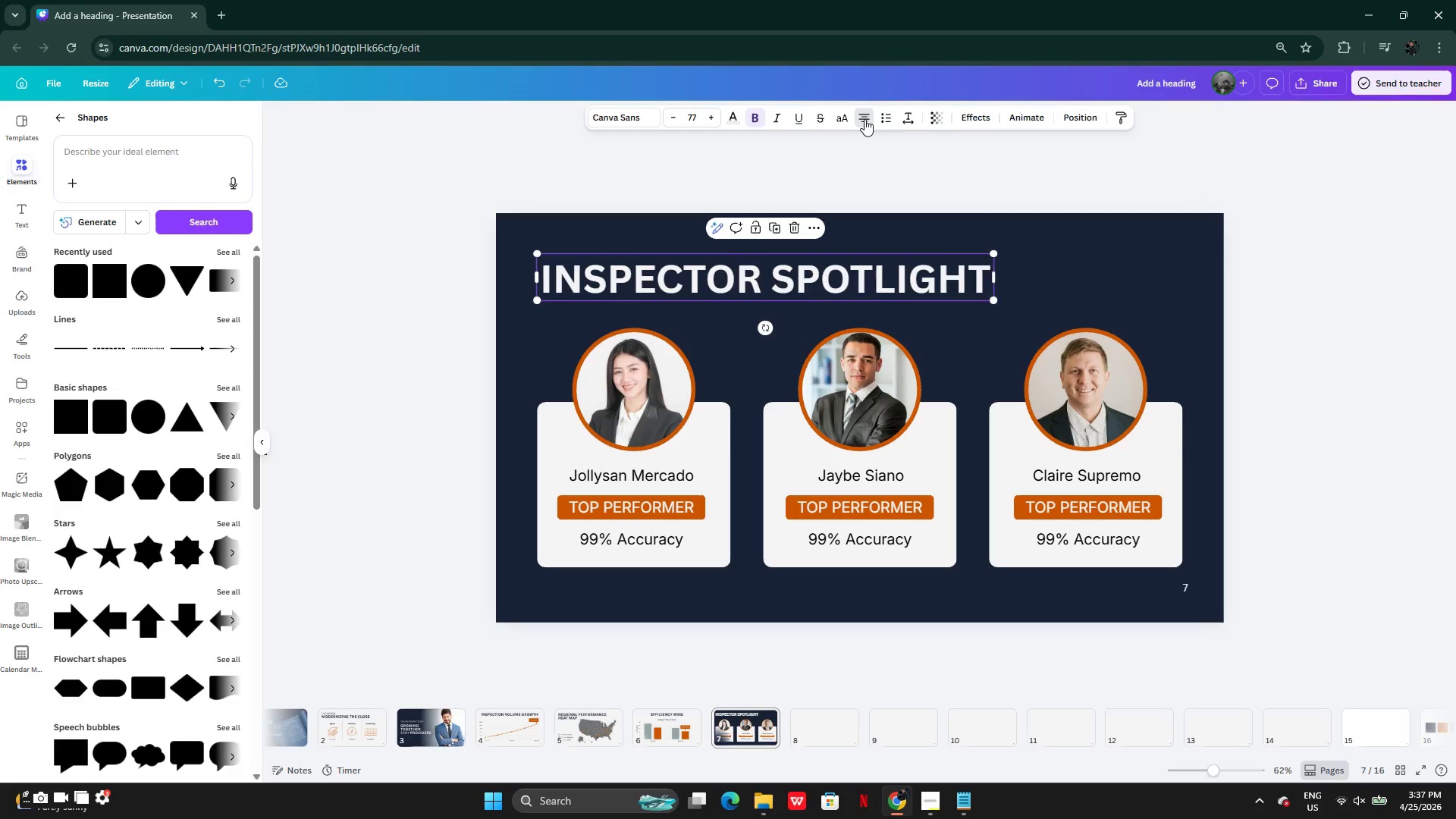 
triple_click([864, 119])
 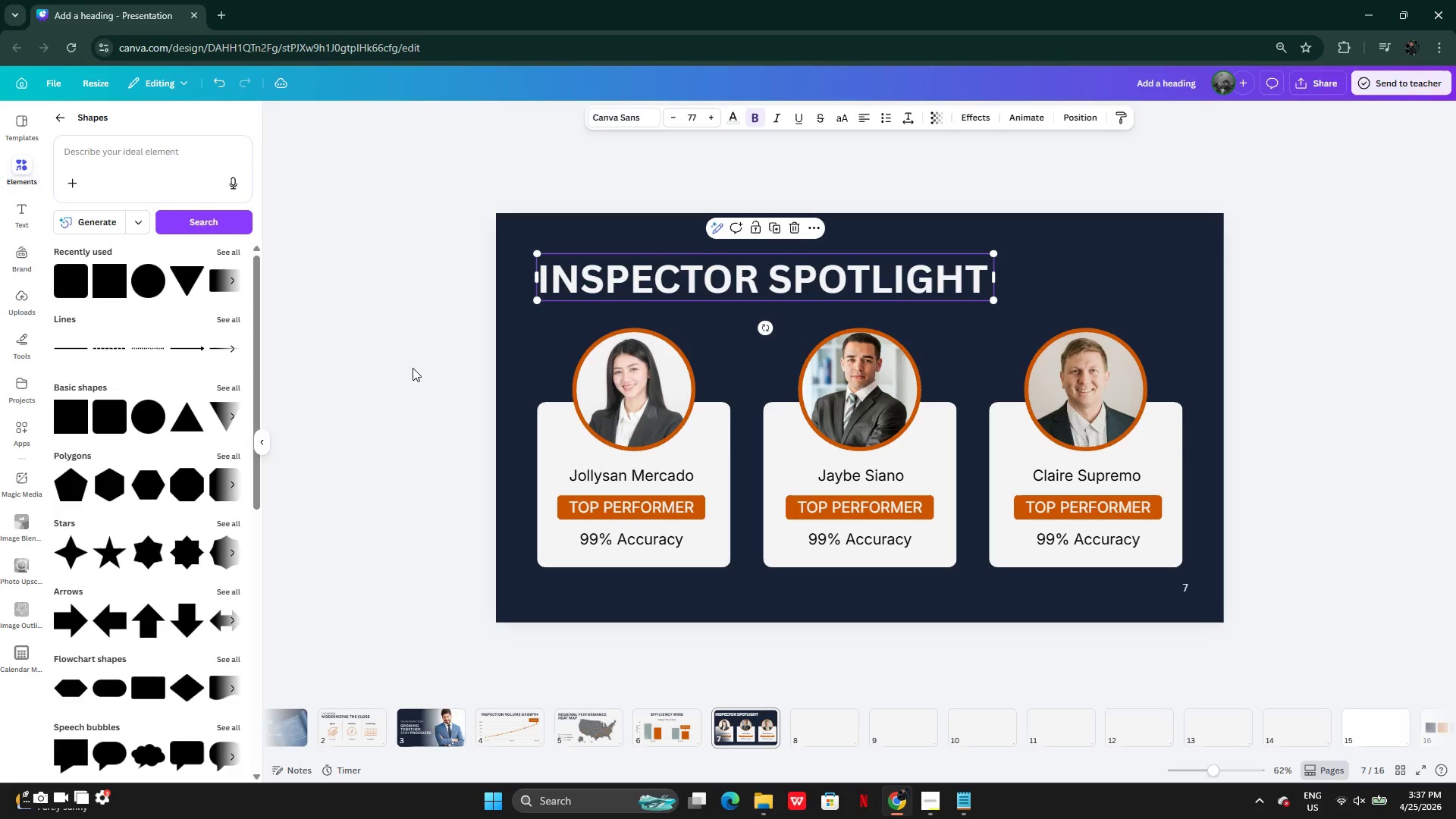 
left_click([400, 372])
 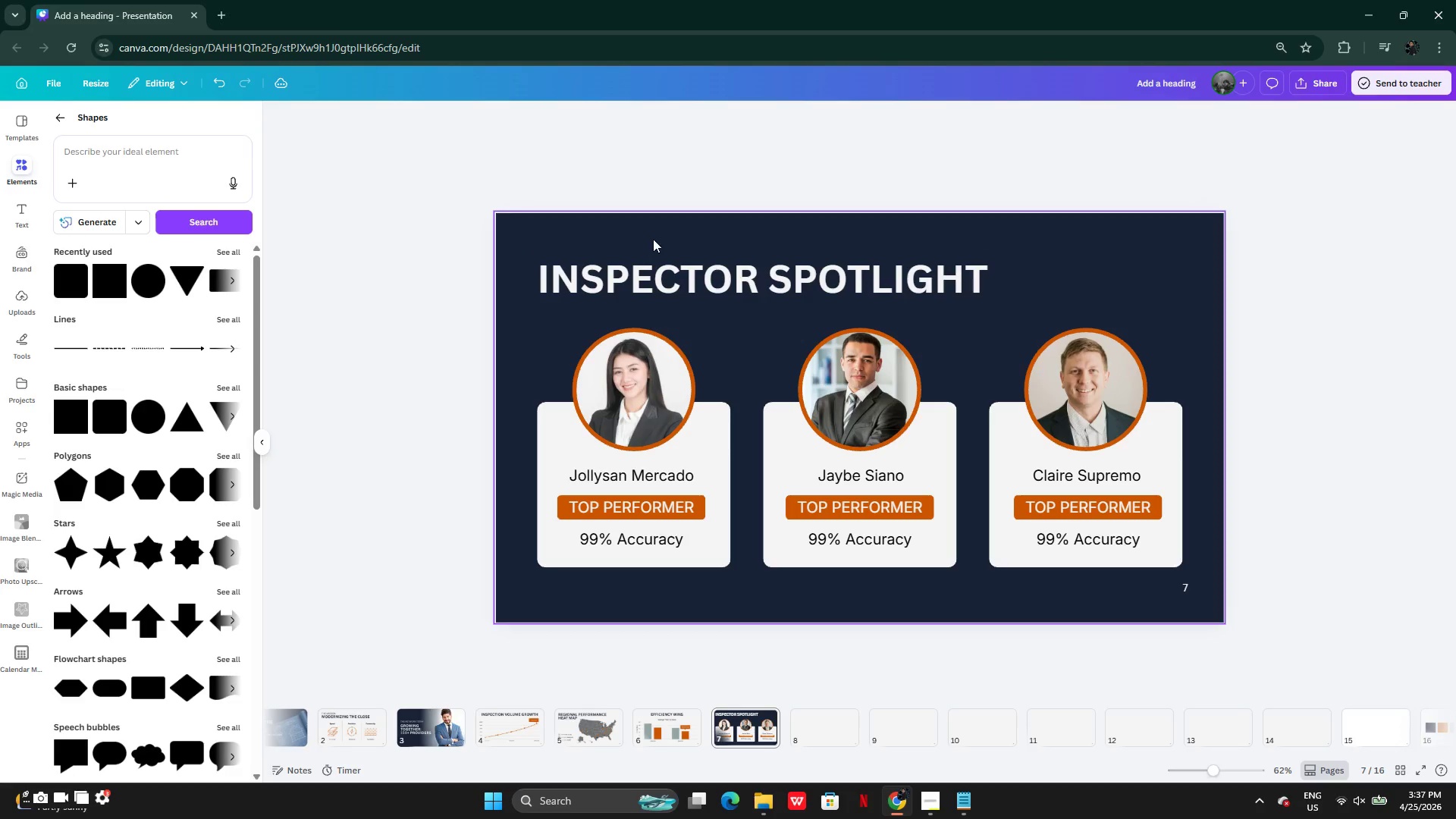 
left_click([653, 271])
 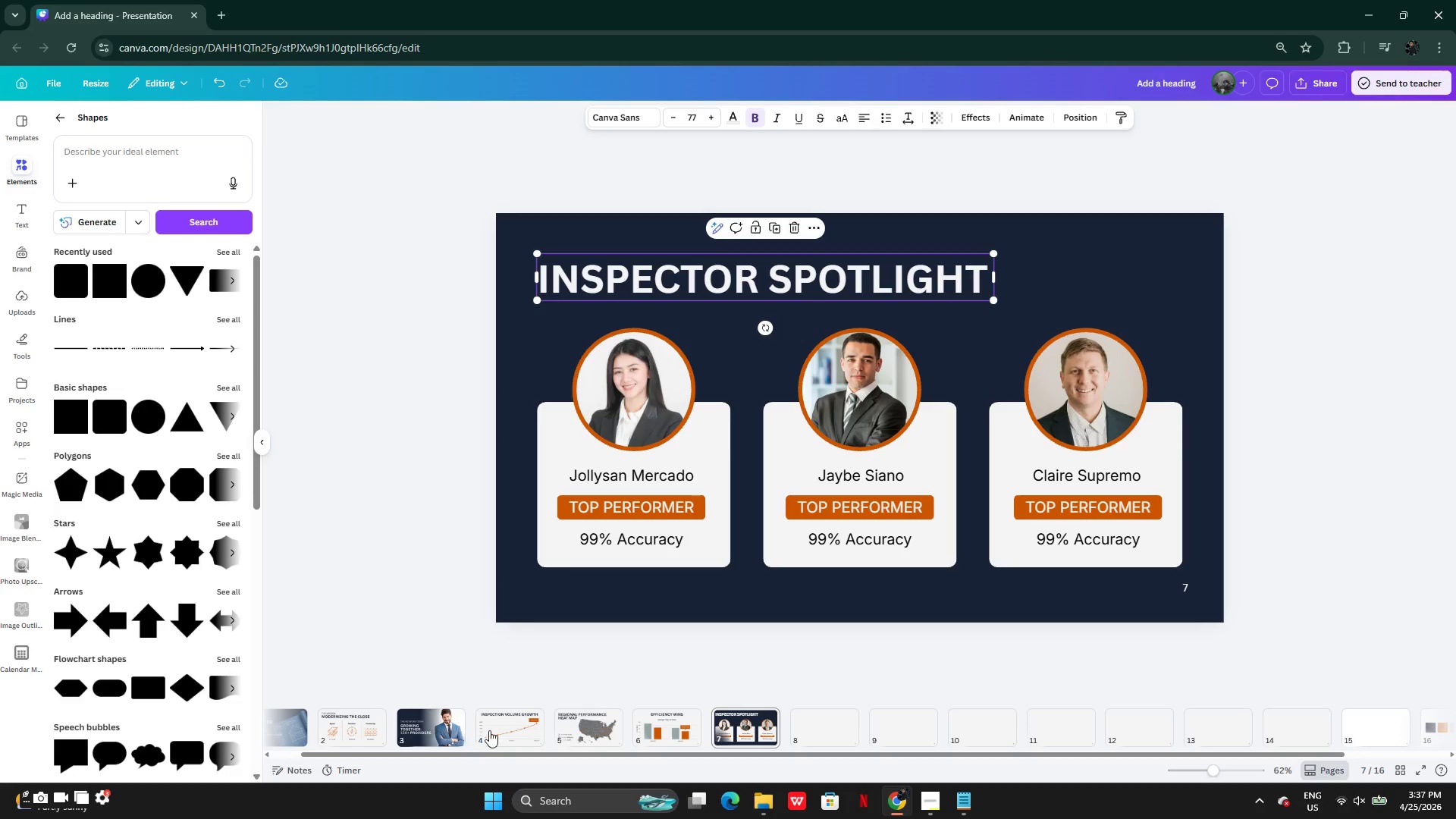 
wait(6.36)
 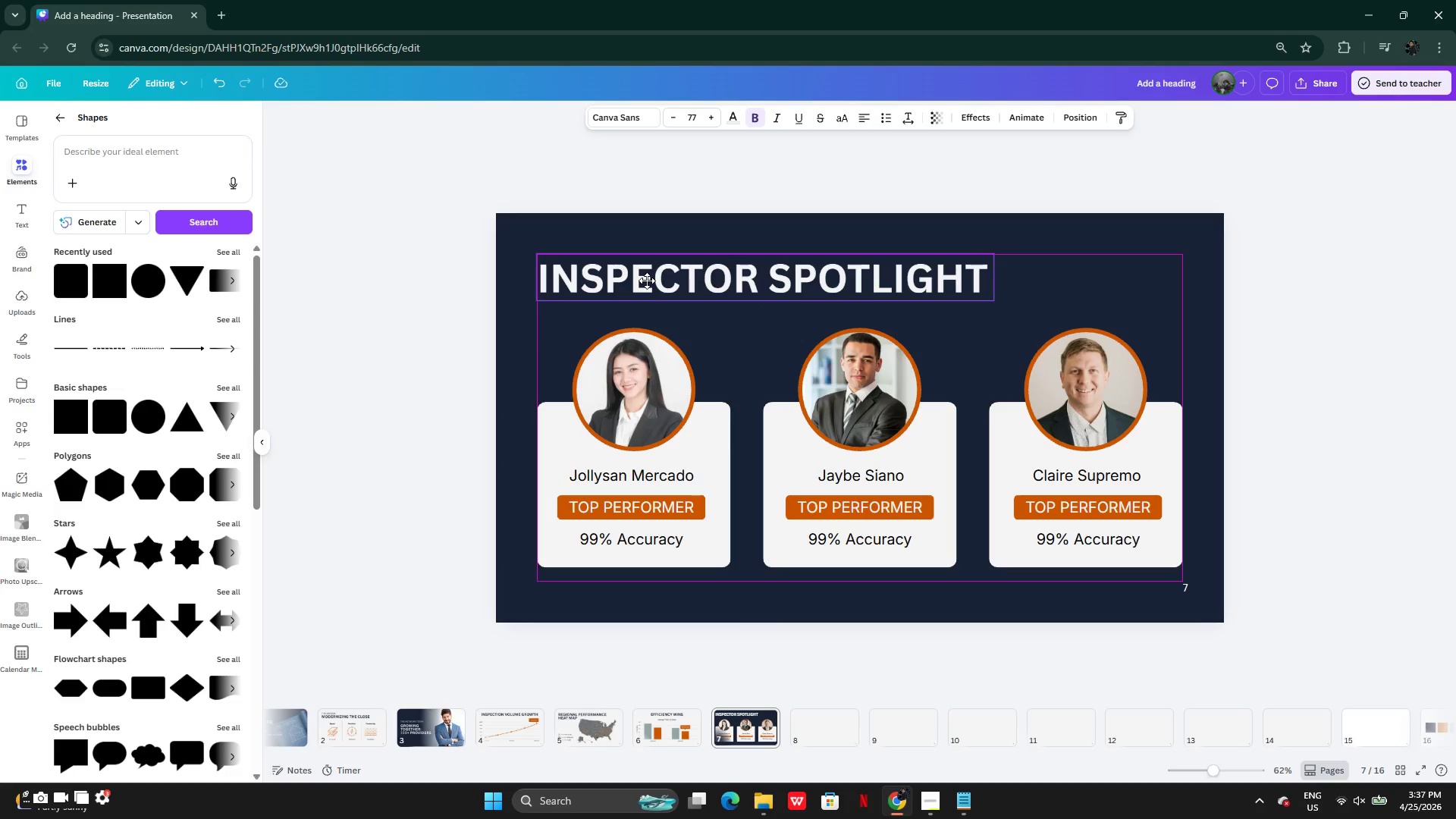 
left_click([666, 726])
 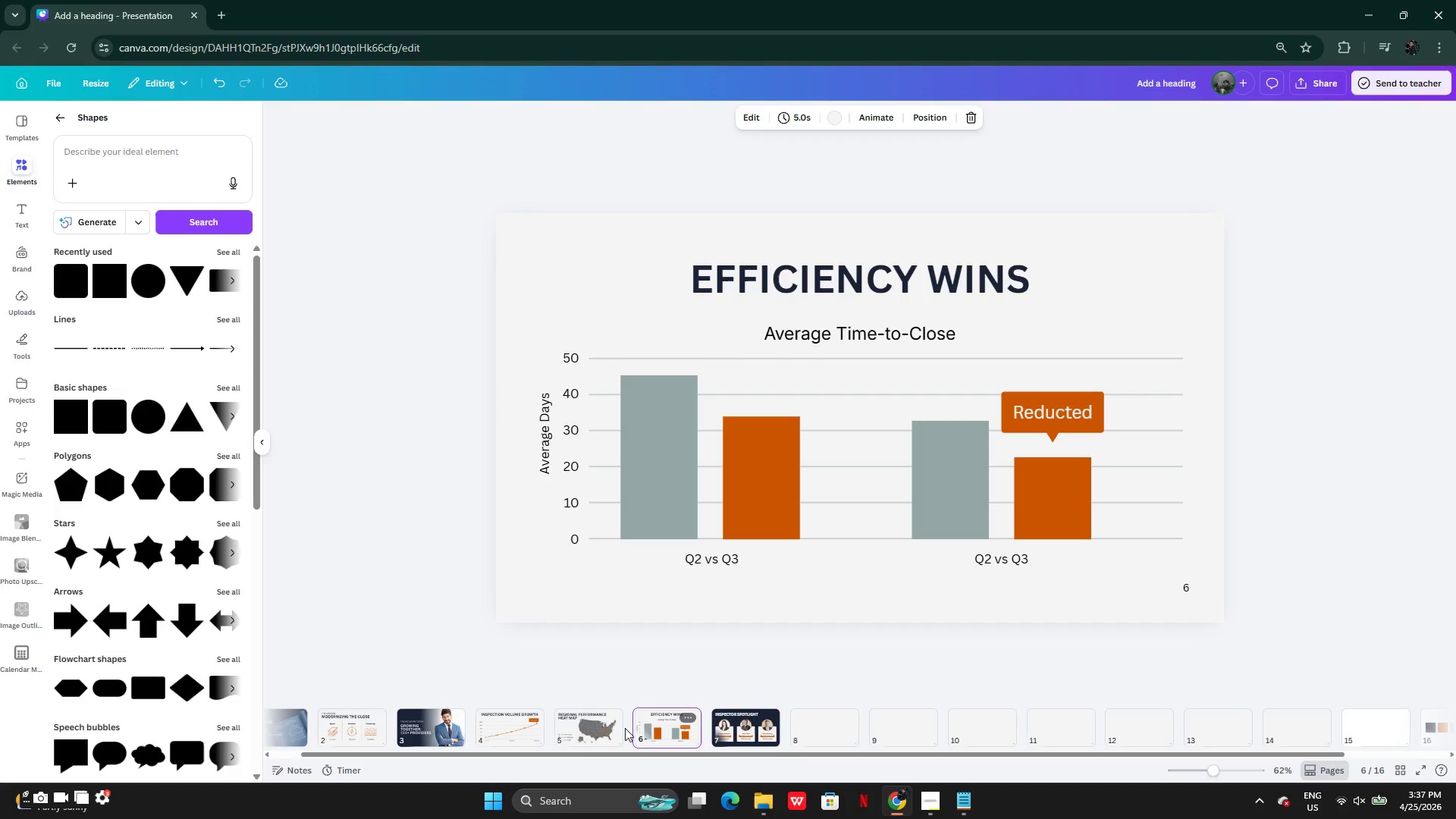 
left_click([601, 732])
 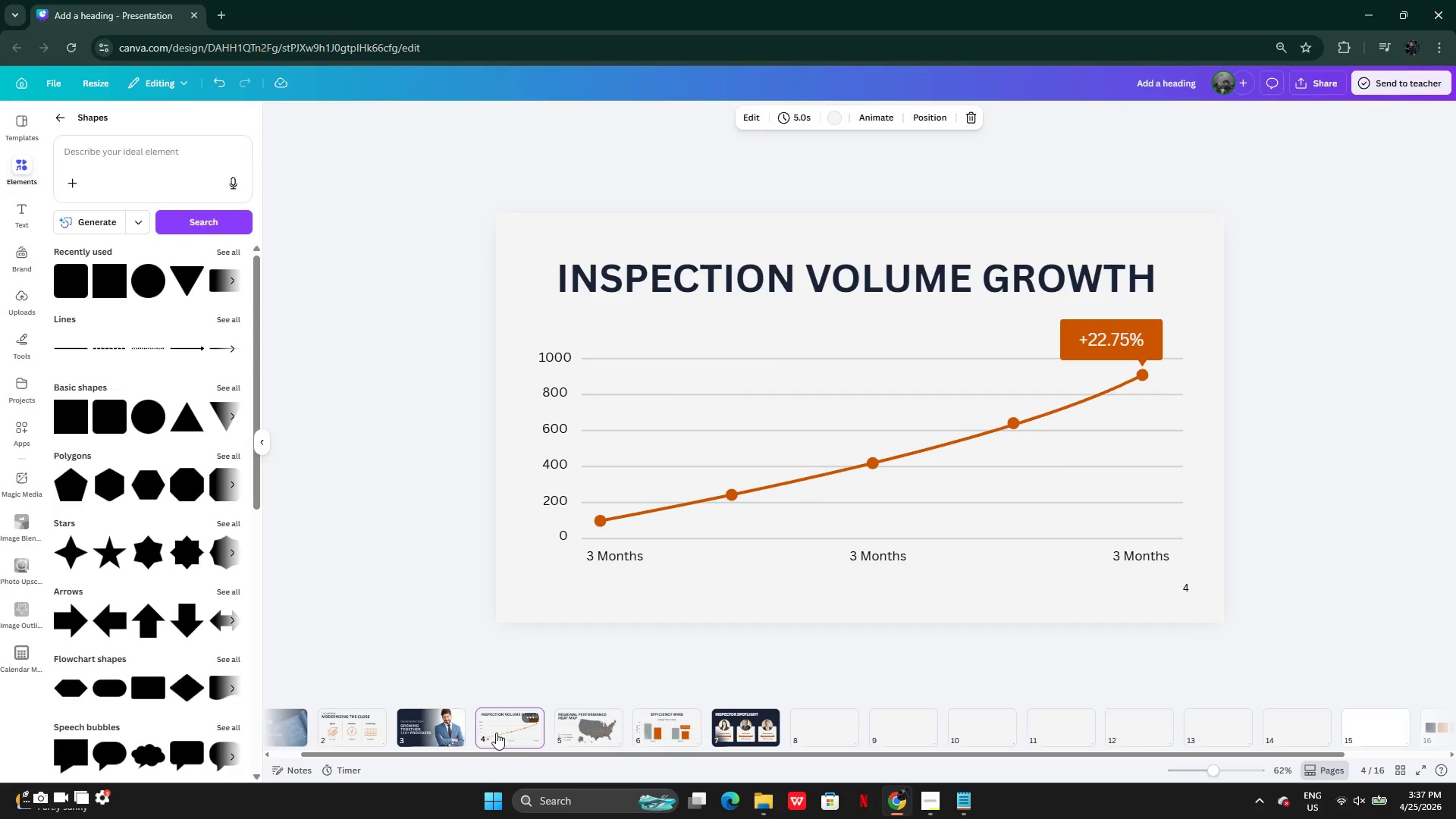 
left_click([429, 730])
 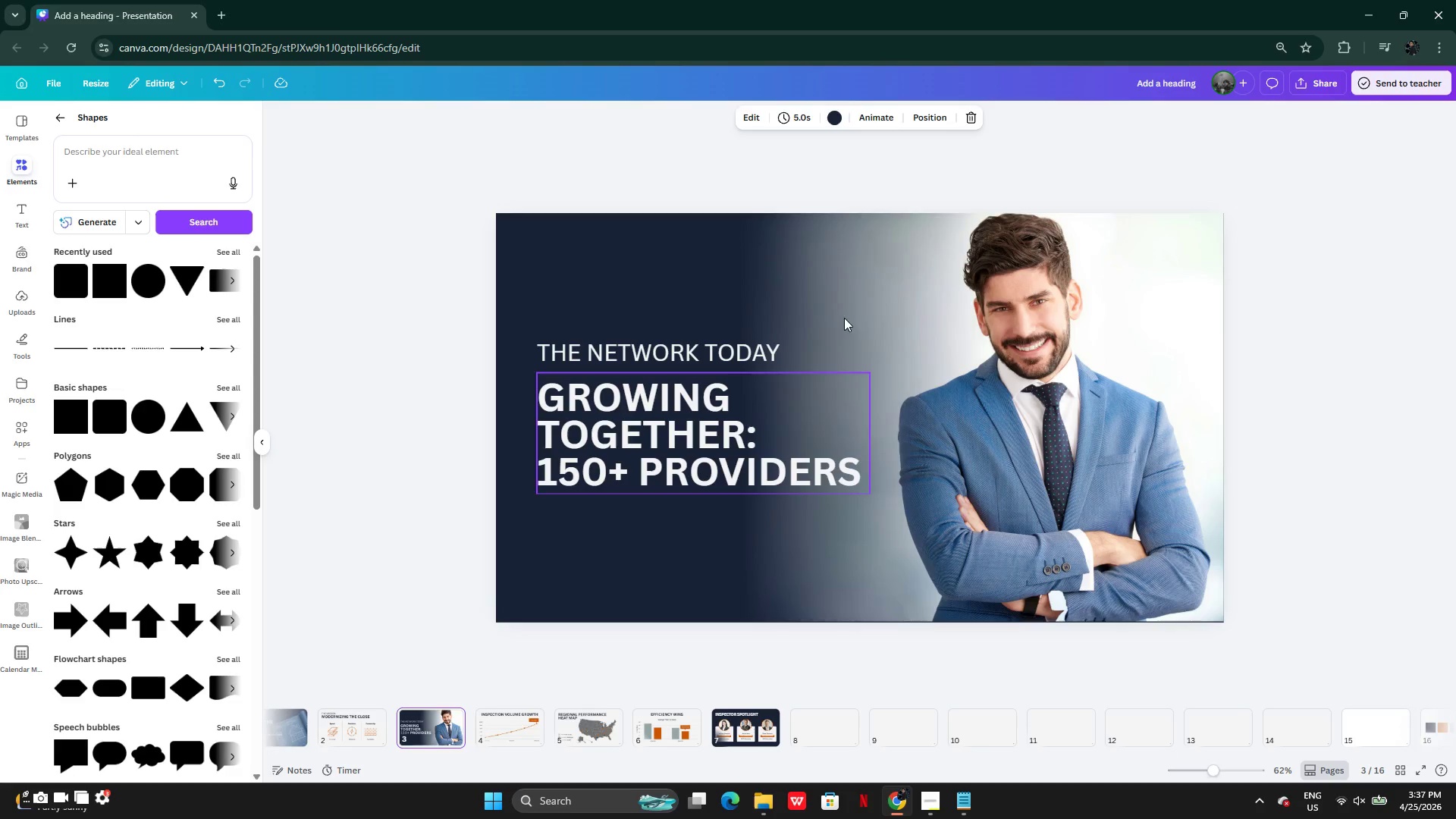 
left_click([992, 272])
 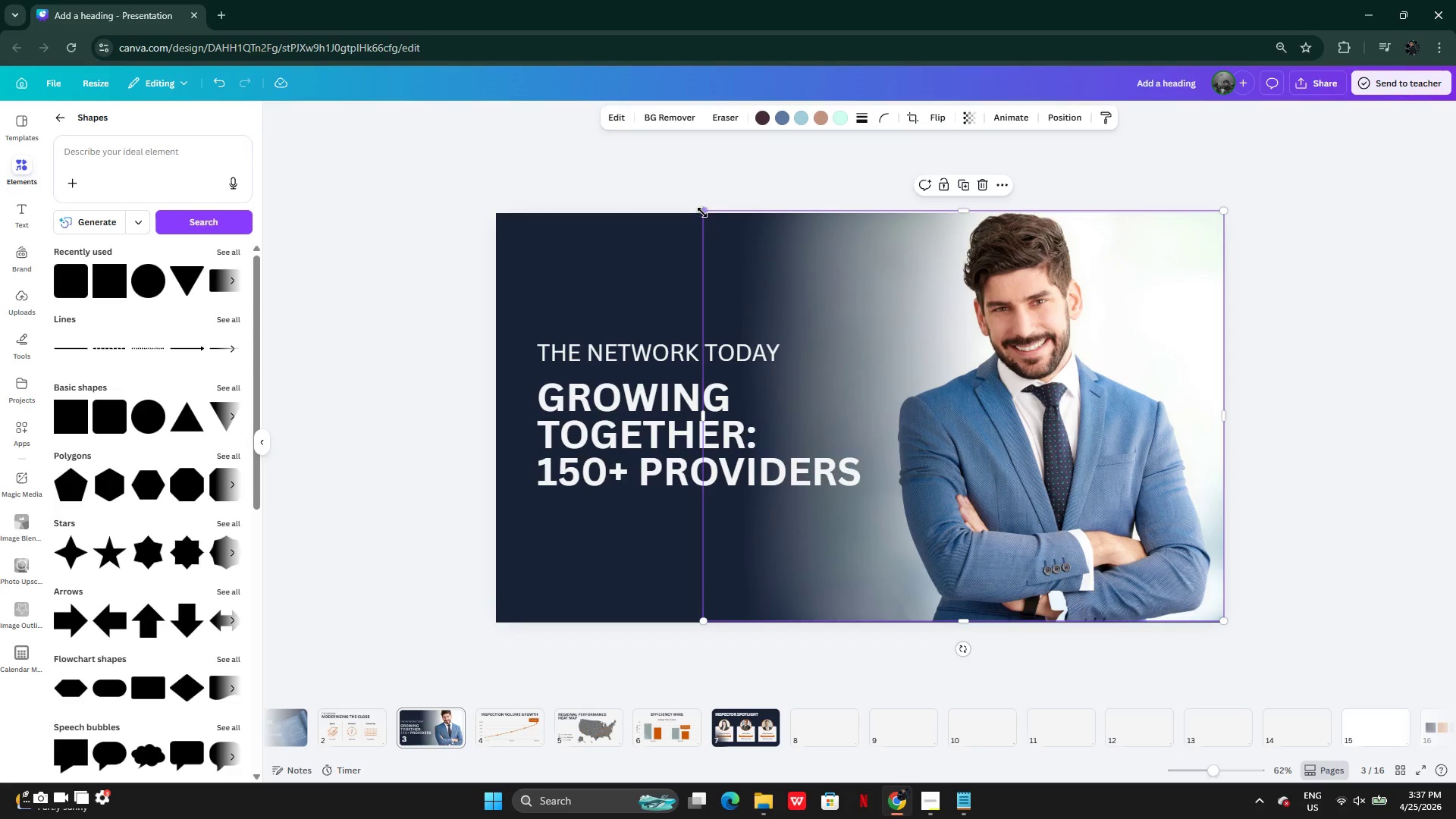 
left_click_drag(start_coordinate=[702, 212], to_coordinate=[710, 224])
 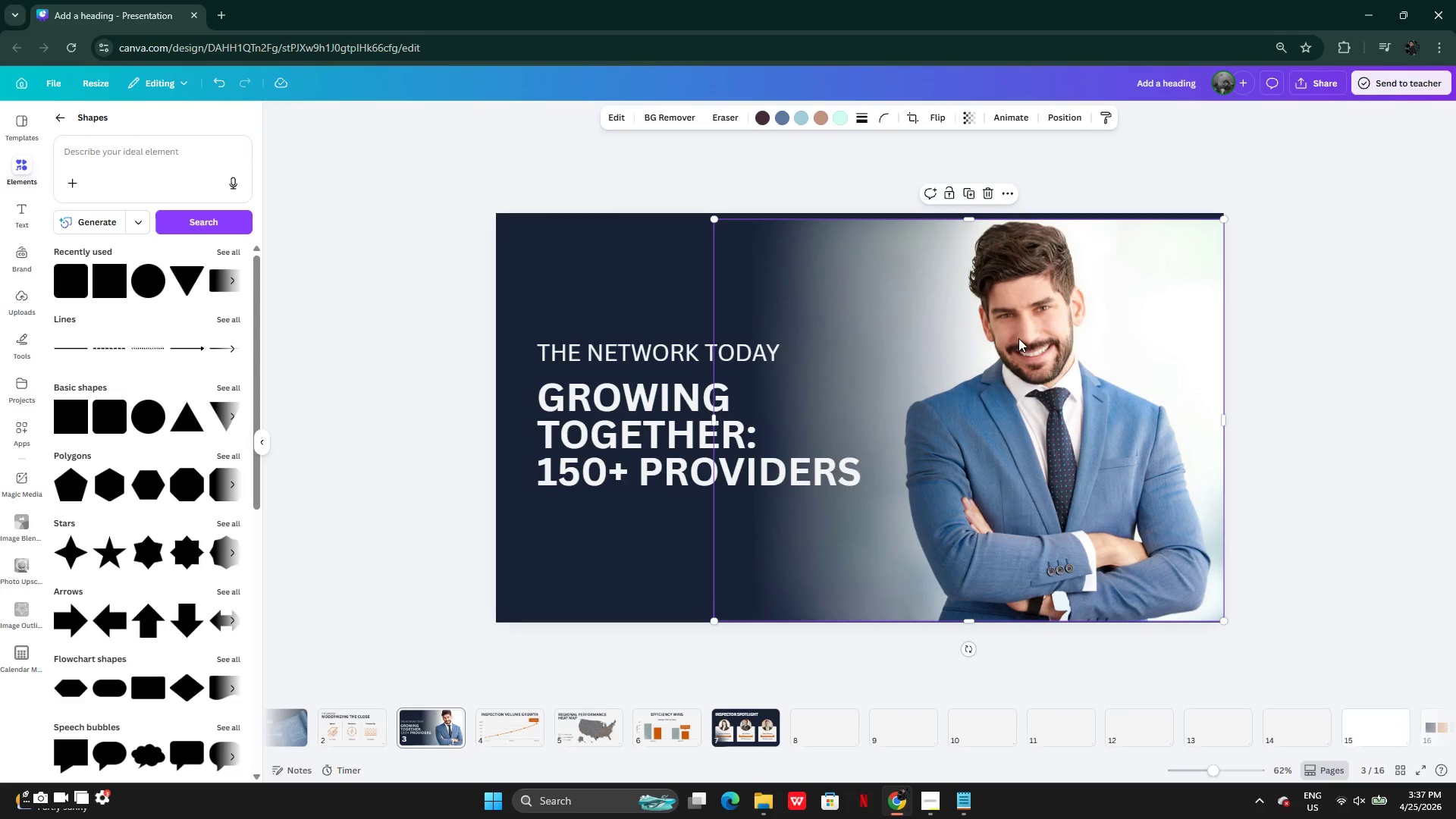 
left_click_drag(start_coordinate=[1018, 339], to_coordinate=[1019, 334])
 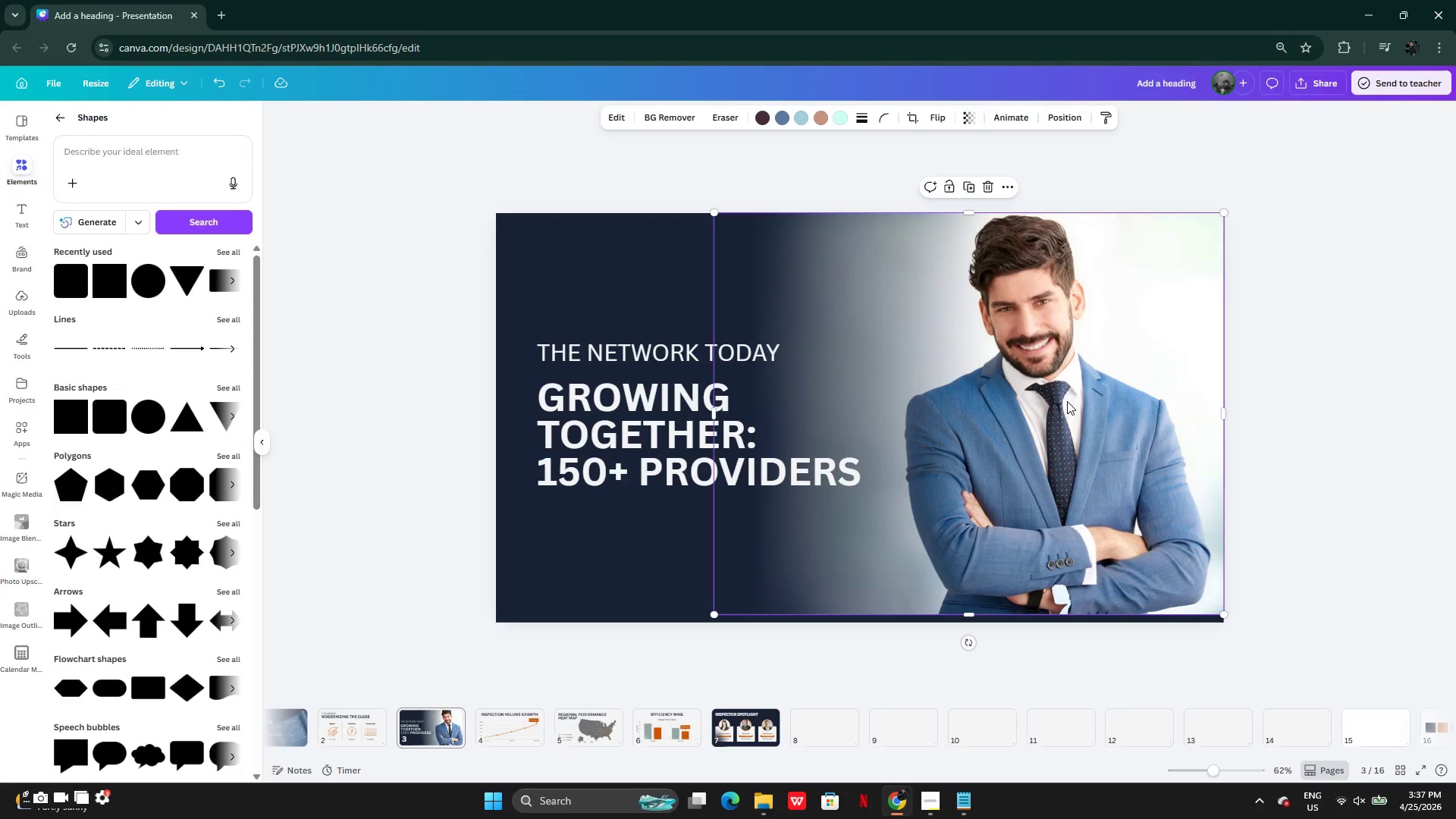 
double_click([1067, 401])
 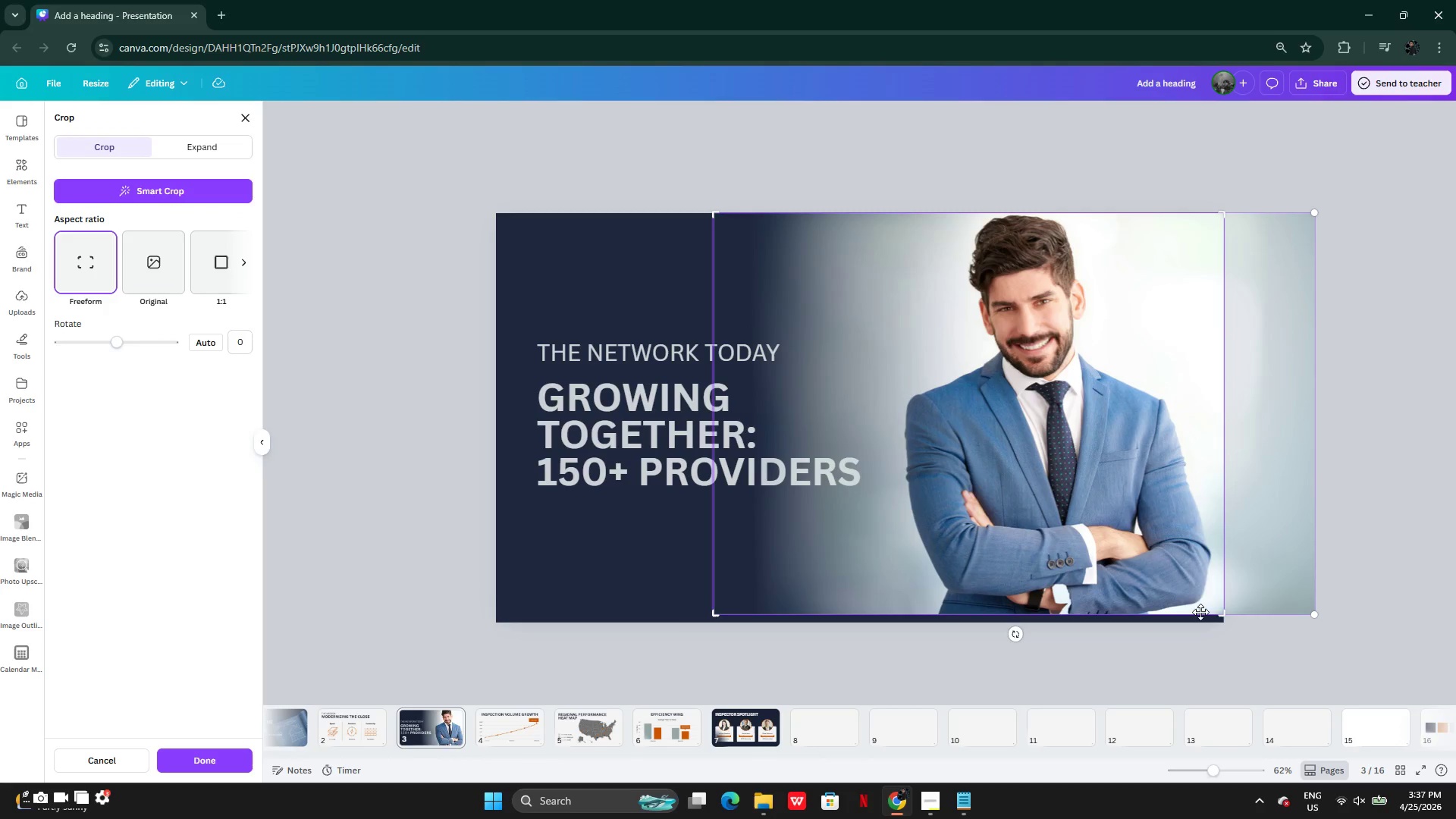 
left_click_drag(start_coordinate=[1225, 615], to_coordinate=[1223, 624])
 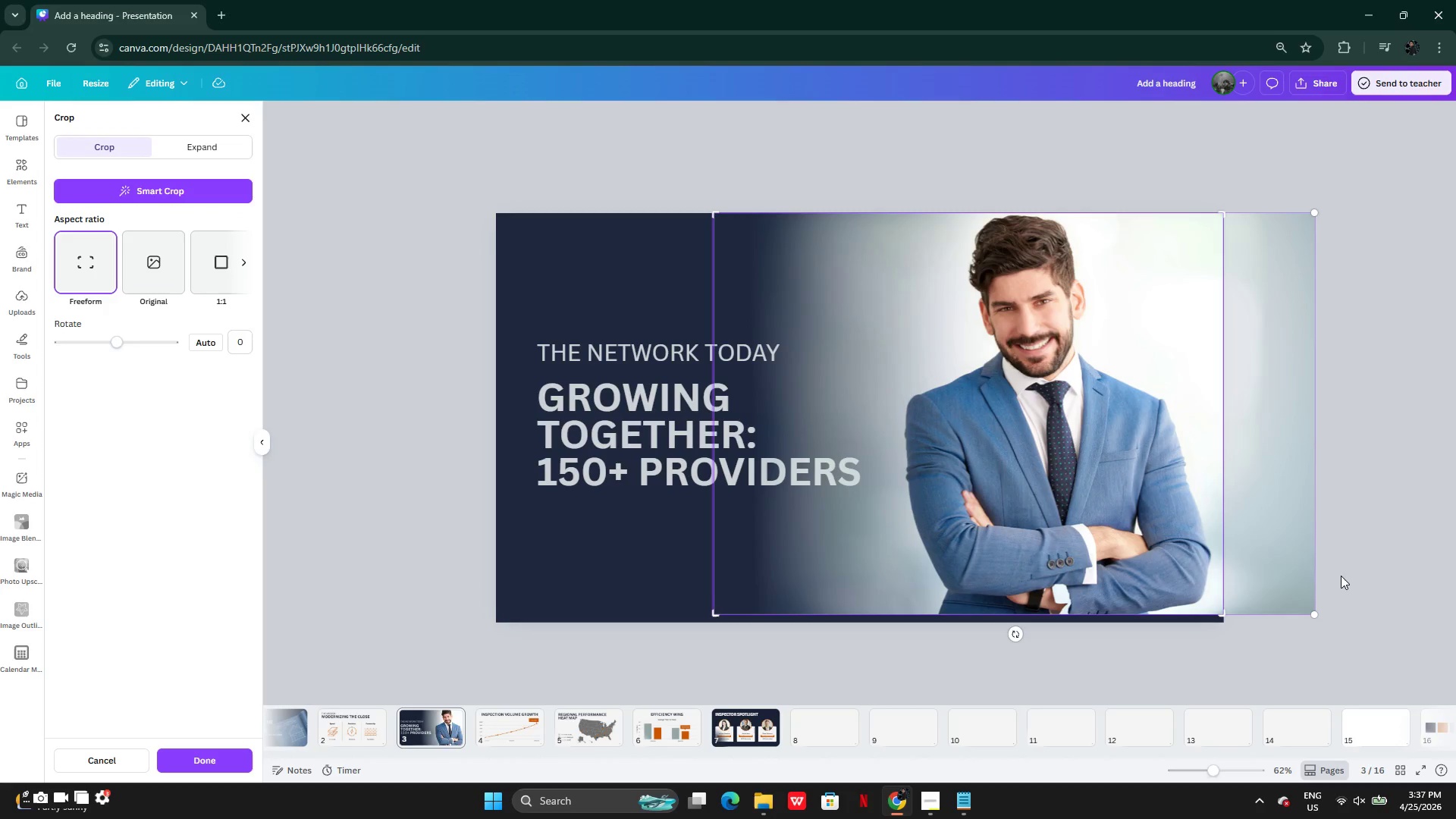 
left_click([1341, 576])
 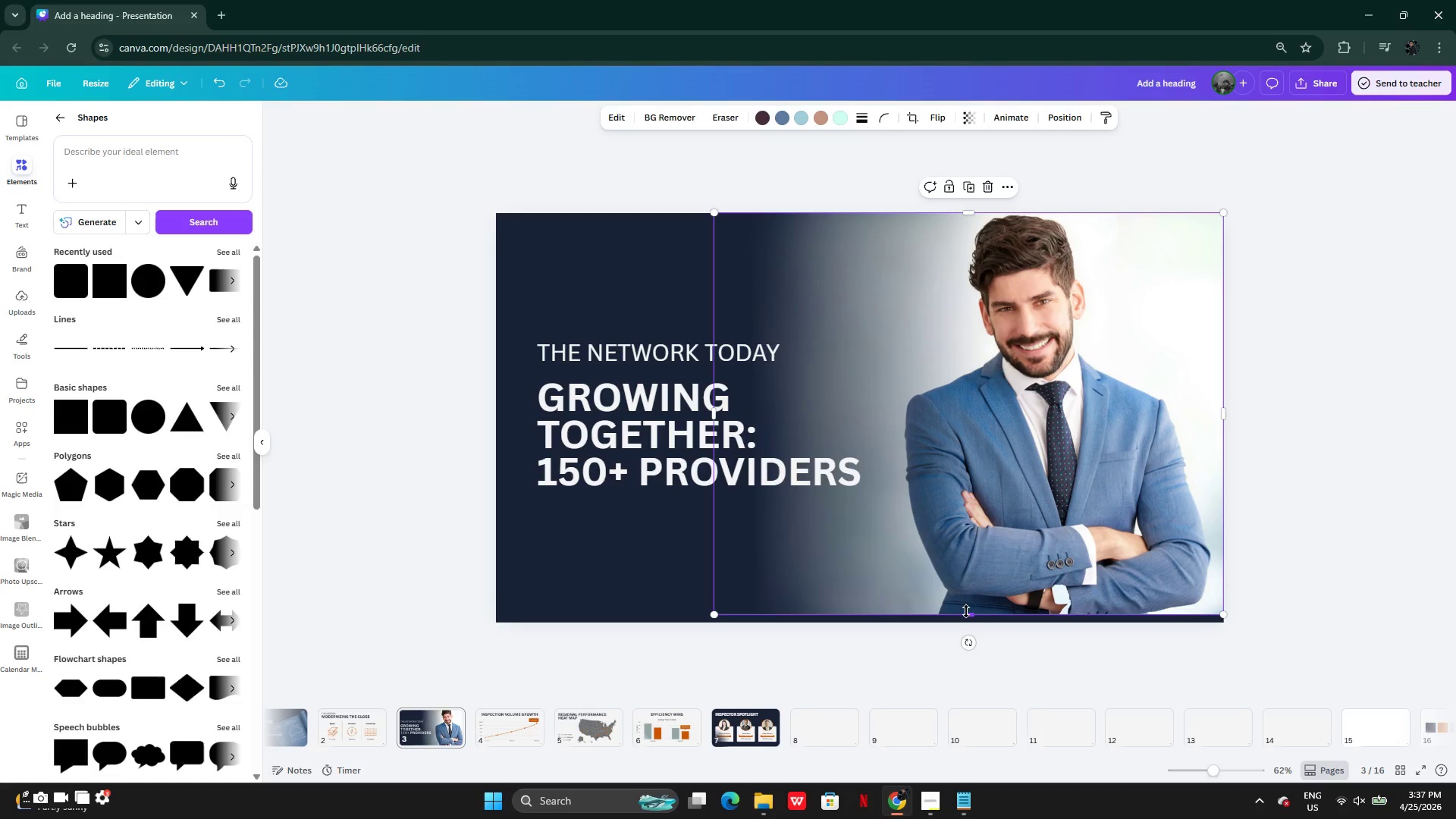 
left_click_drag(start_coordinate=[966, 612], to_coordinate=[966, 620])
 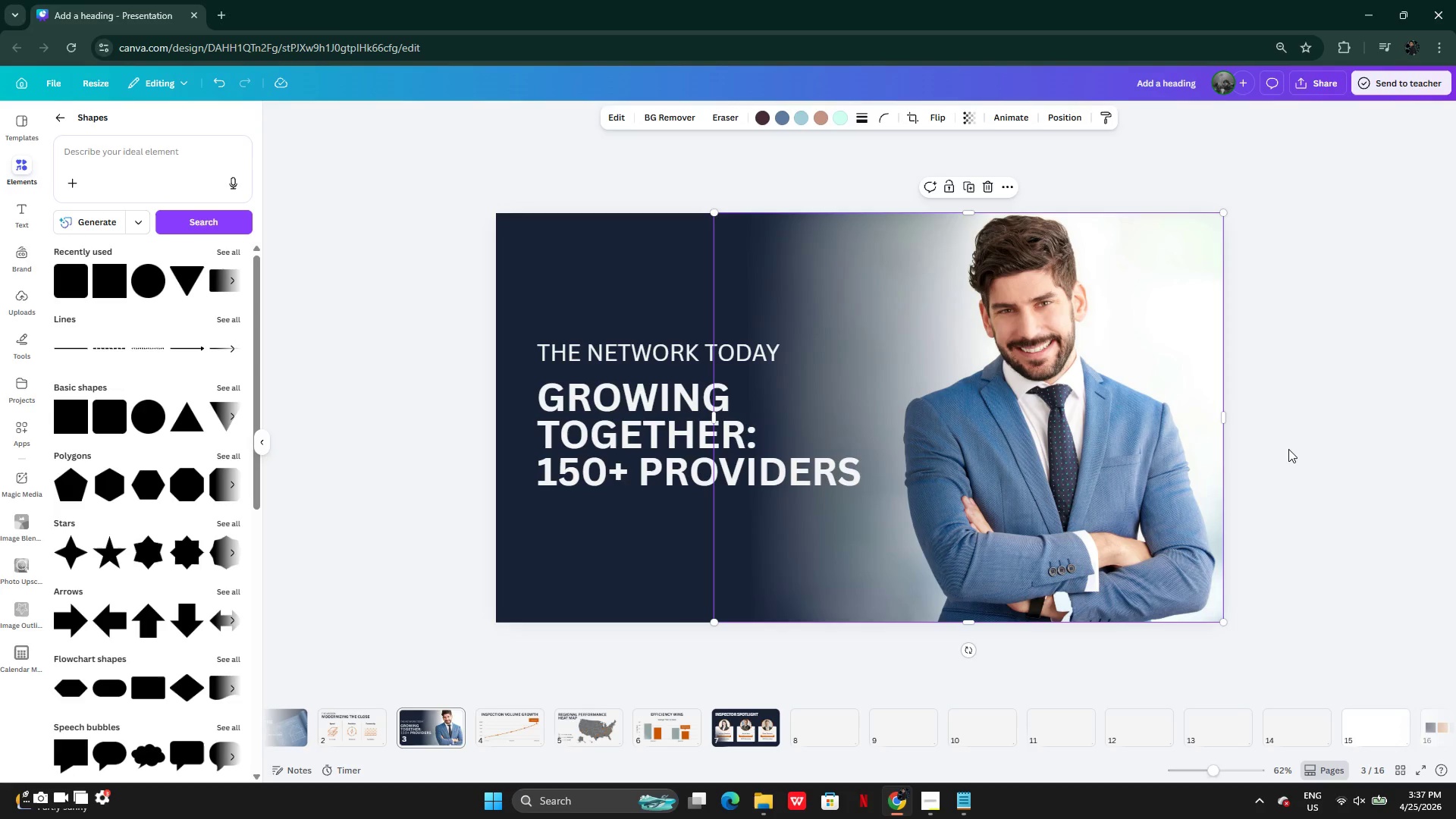 
left_click([1288, 449])
 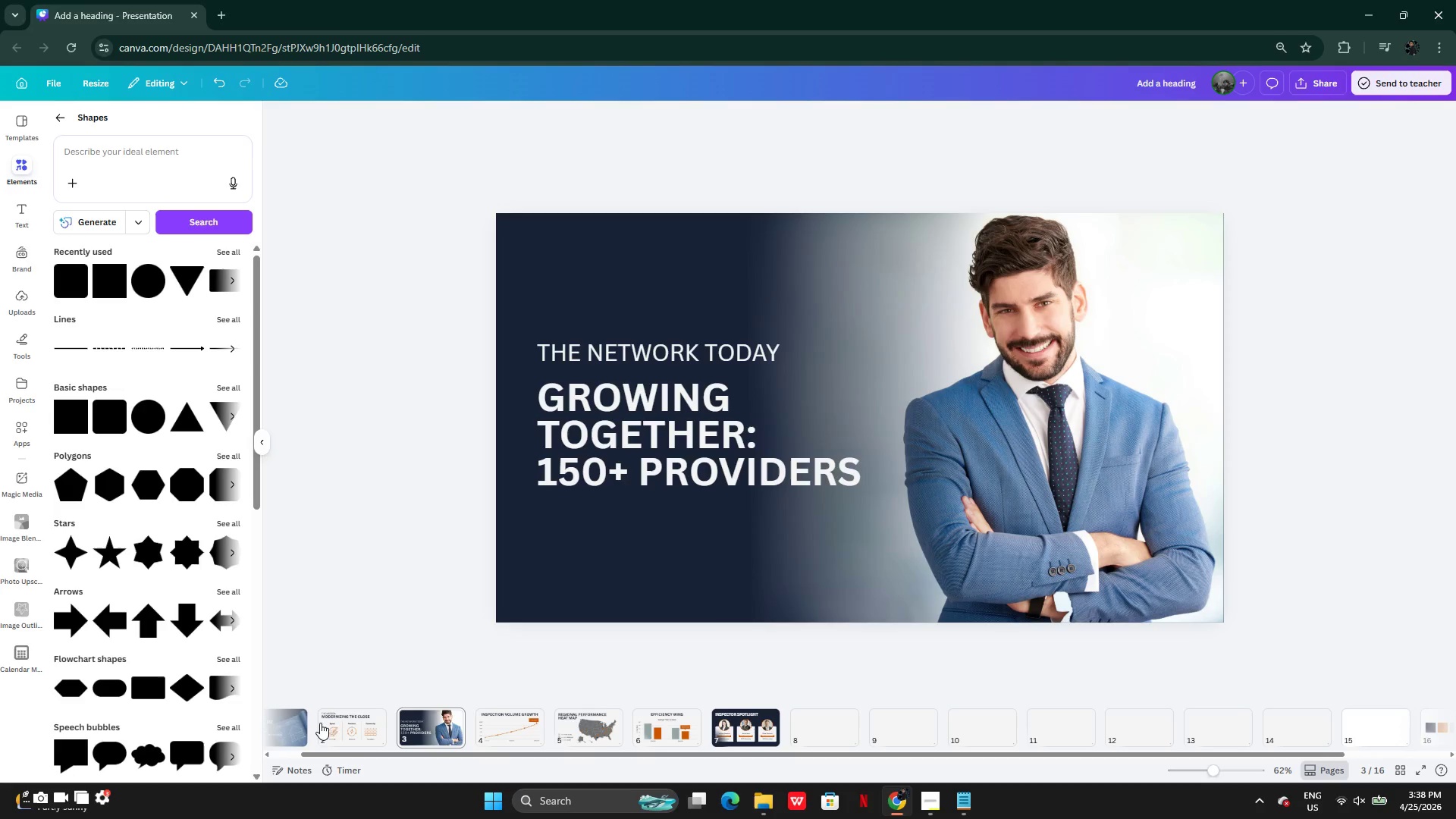 
left_click([282, 721])
 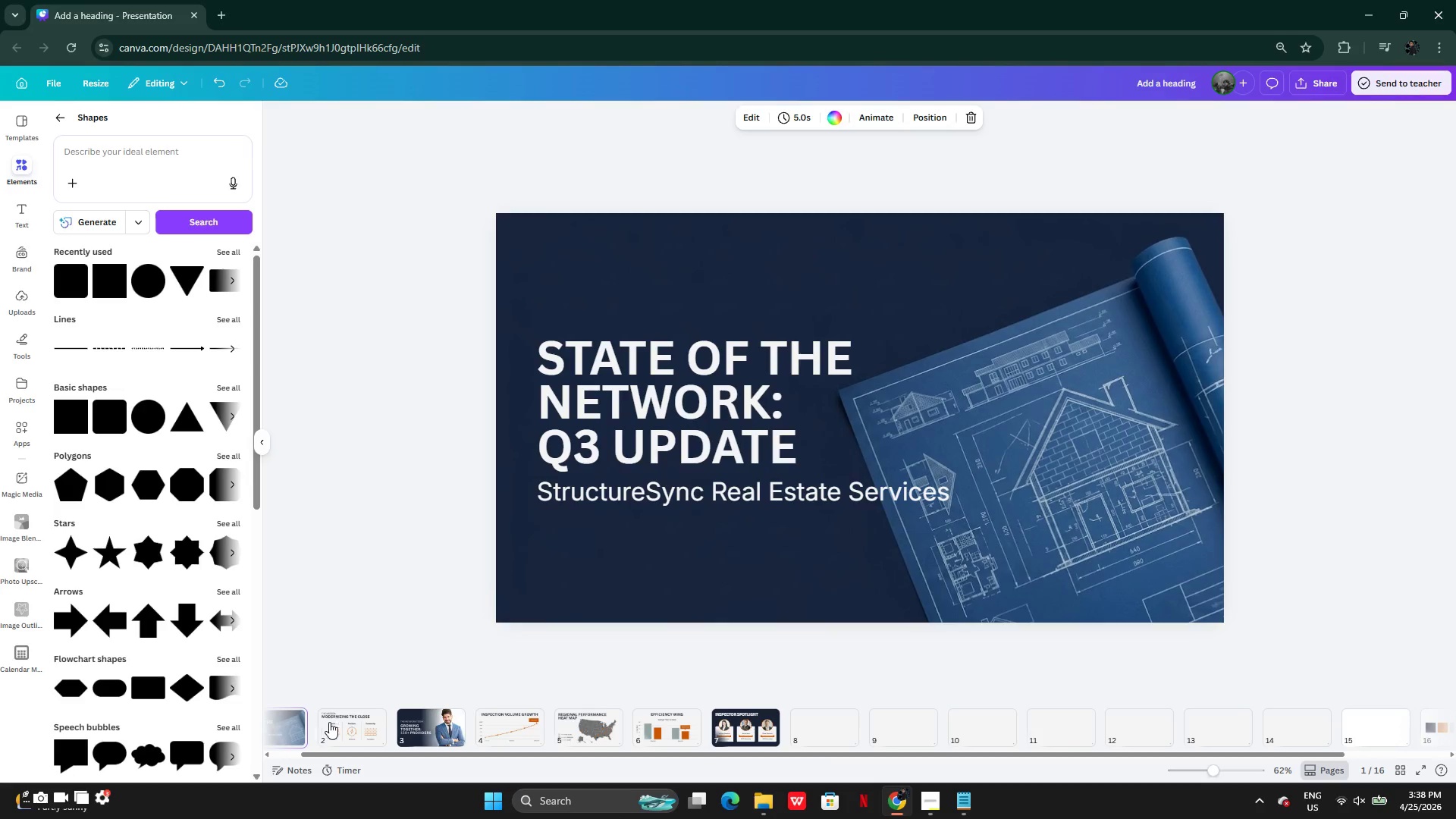 
left_click([357, 726])
 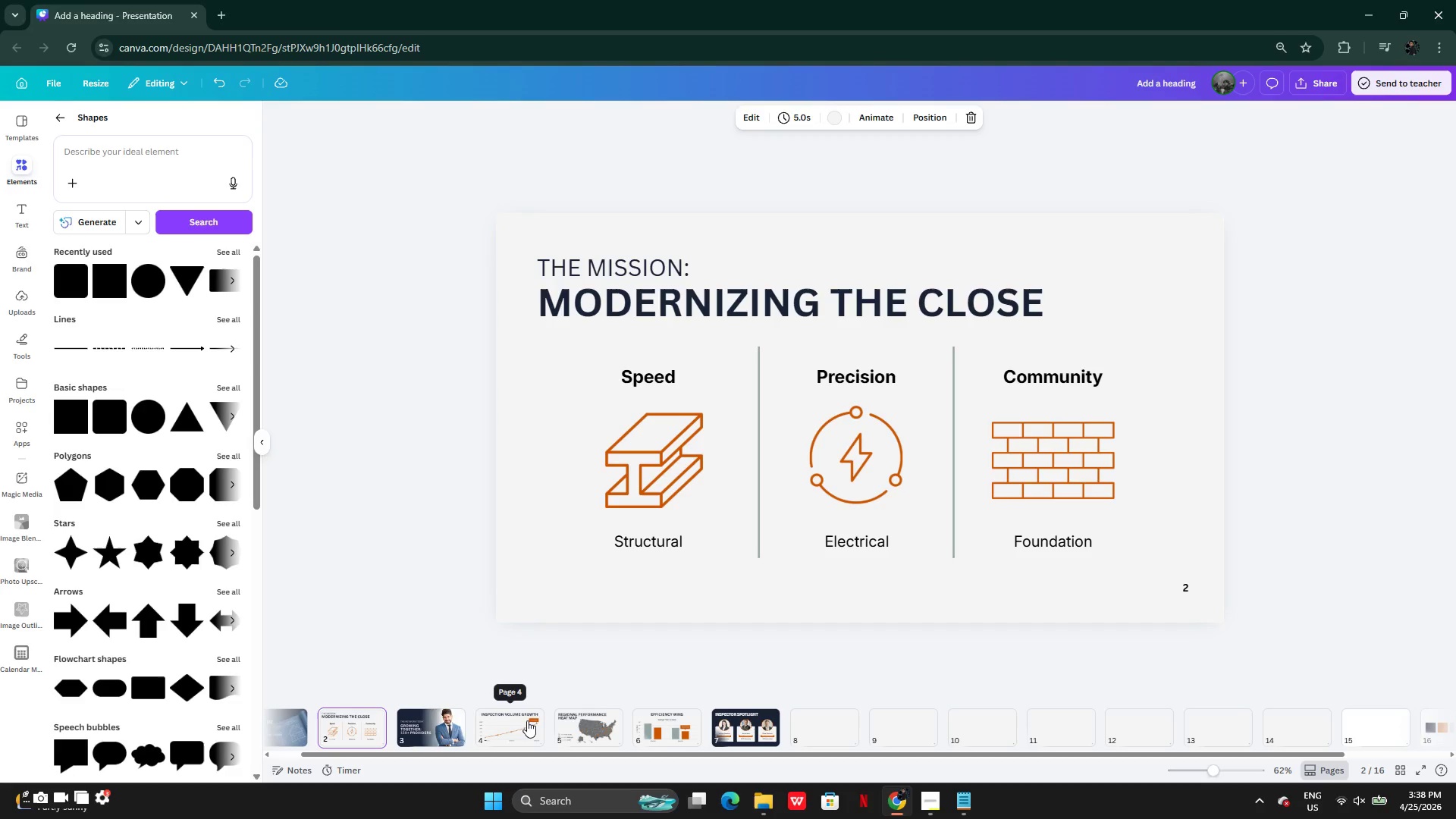 
left_click([419, 735])
 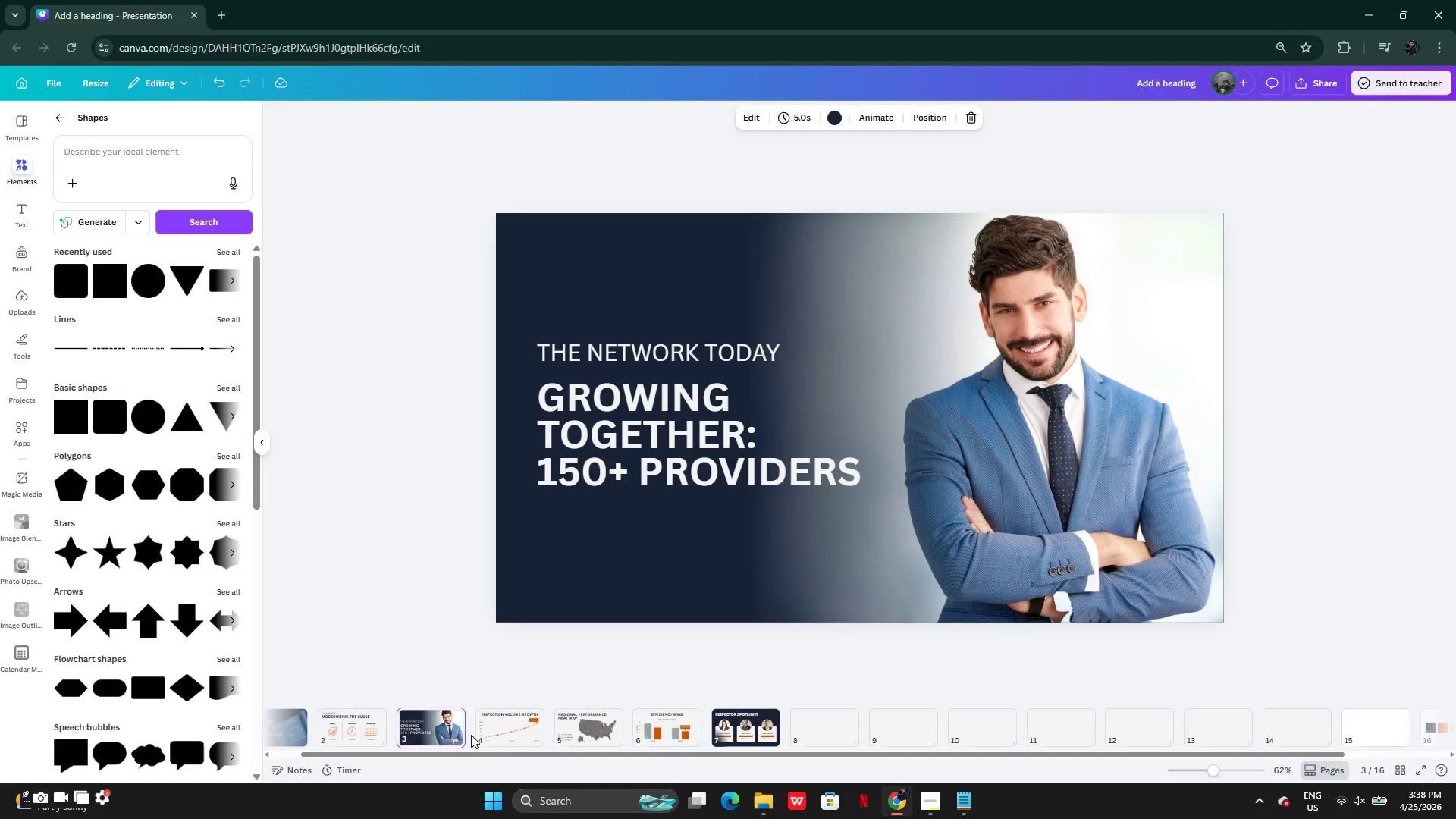 
left_click([471, 735])
 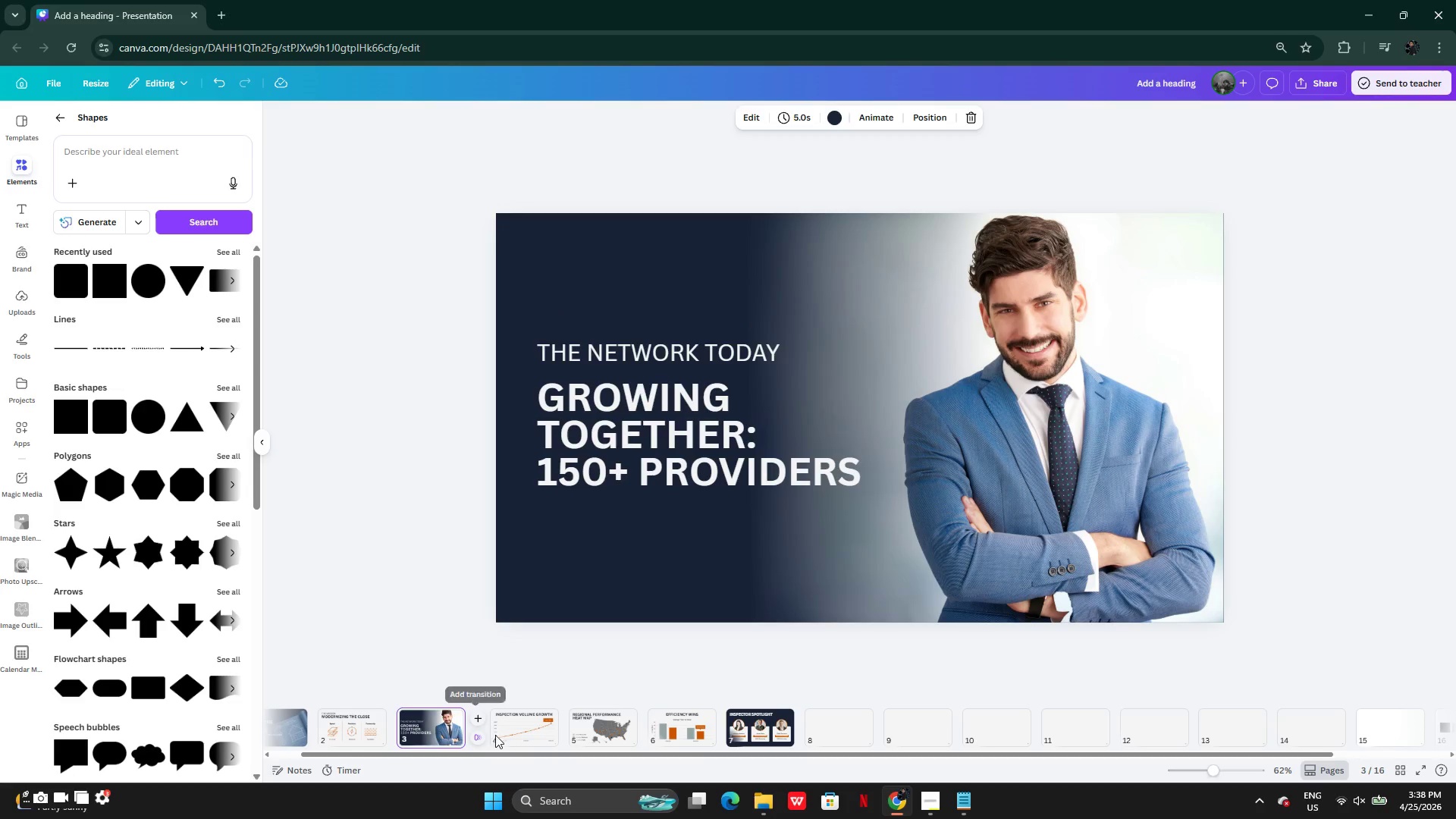 
left_click([517, 730])
 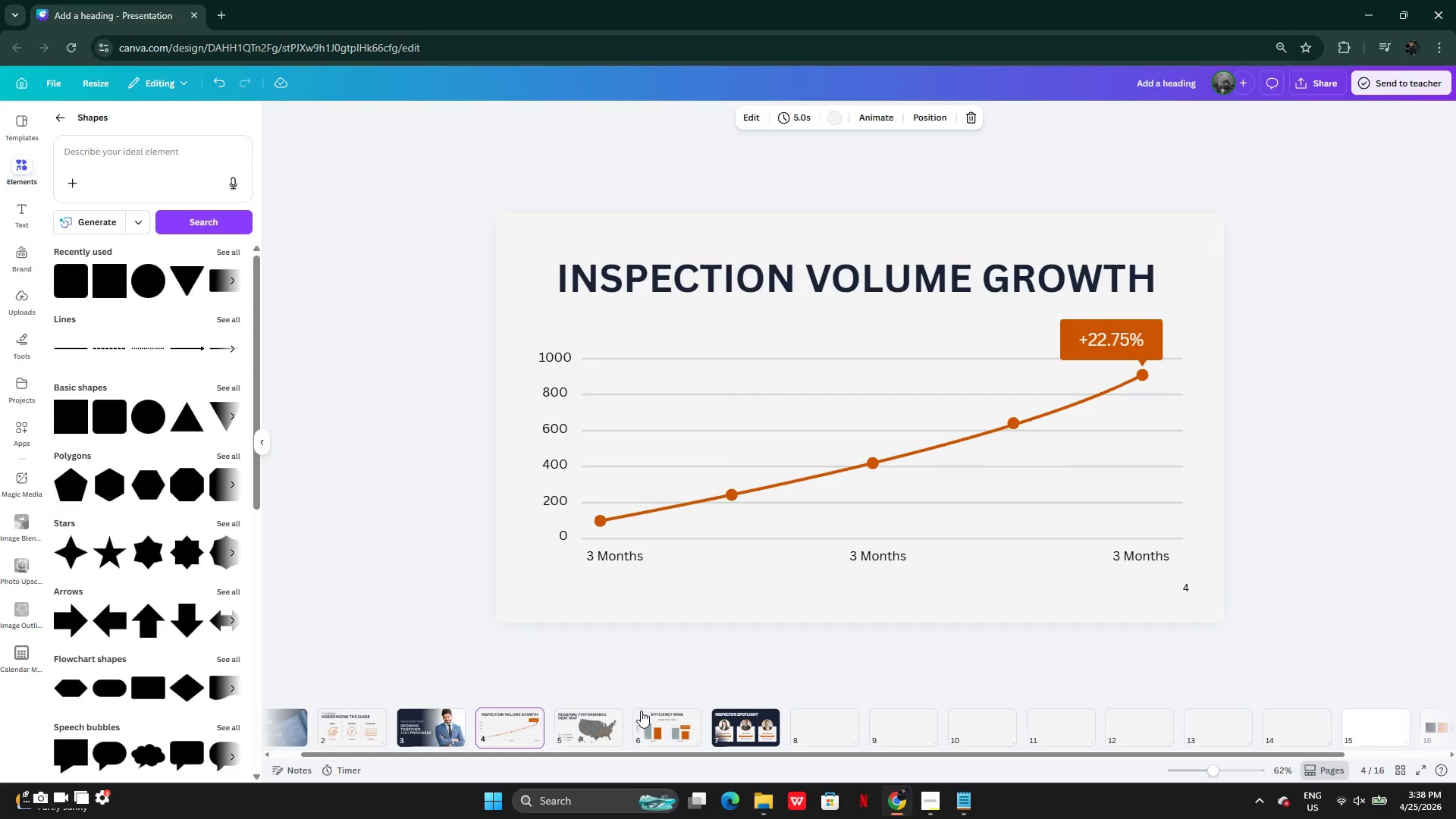 
left_click([612, 722])
 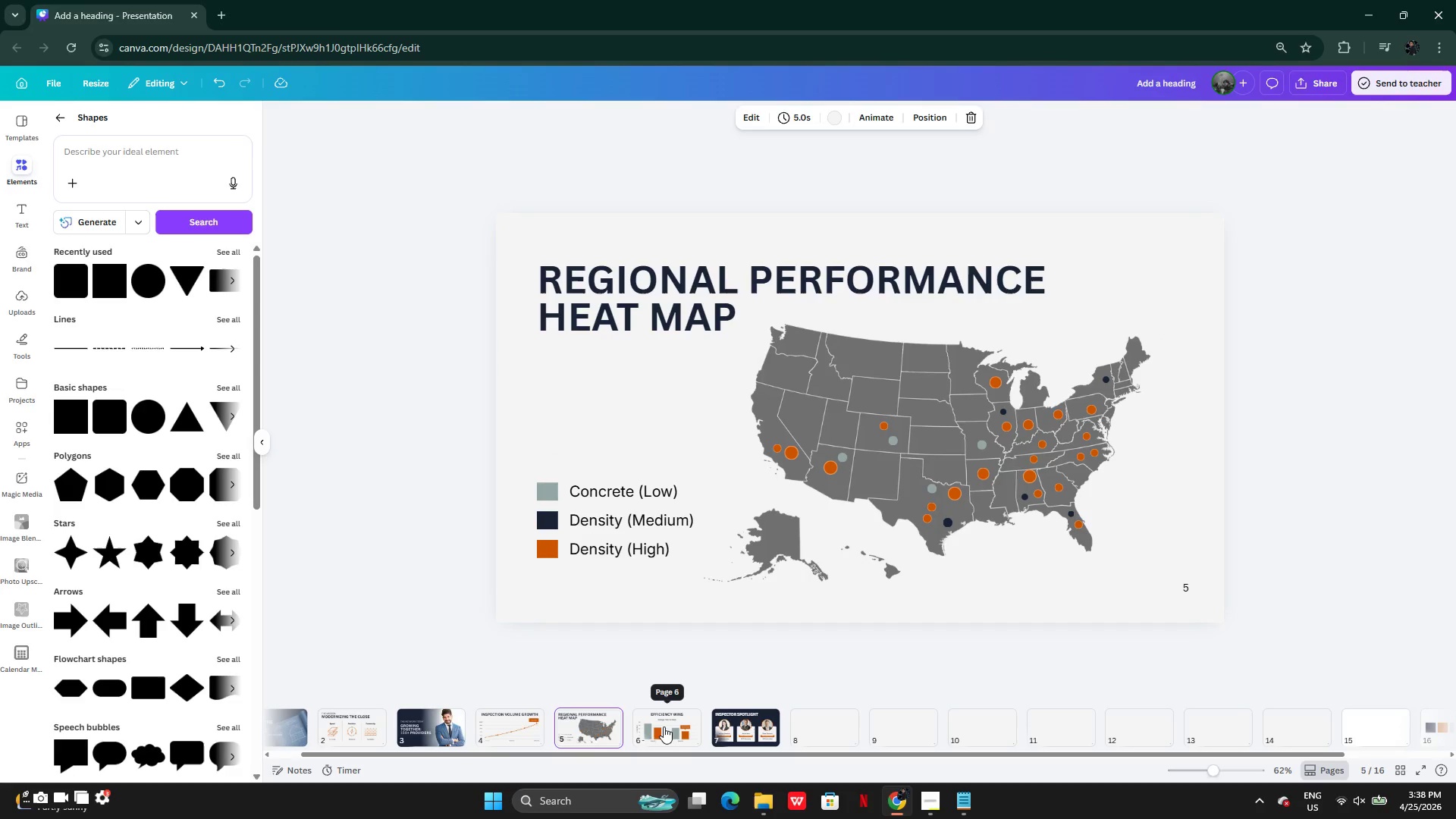 
left_click([656, 730])
 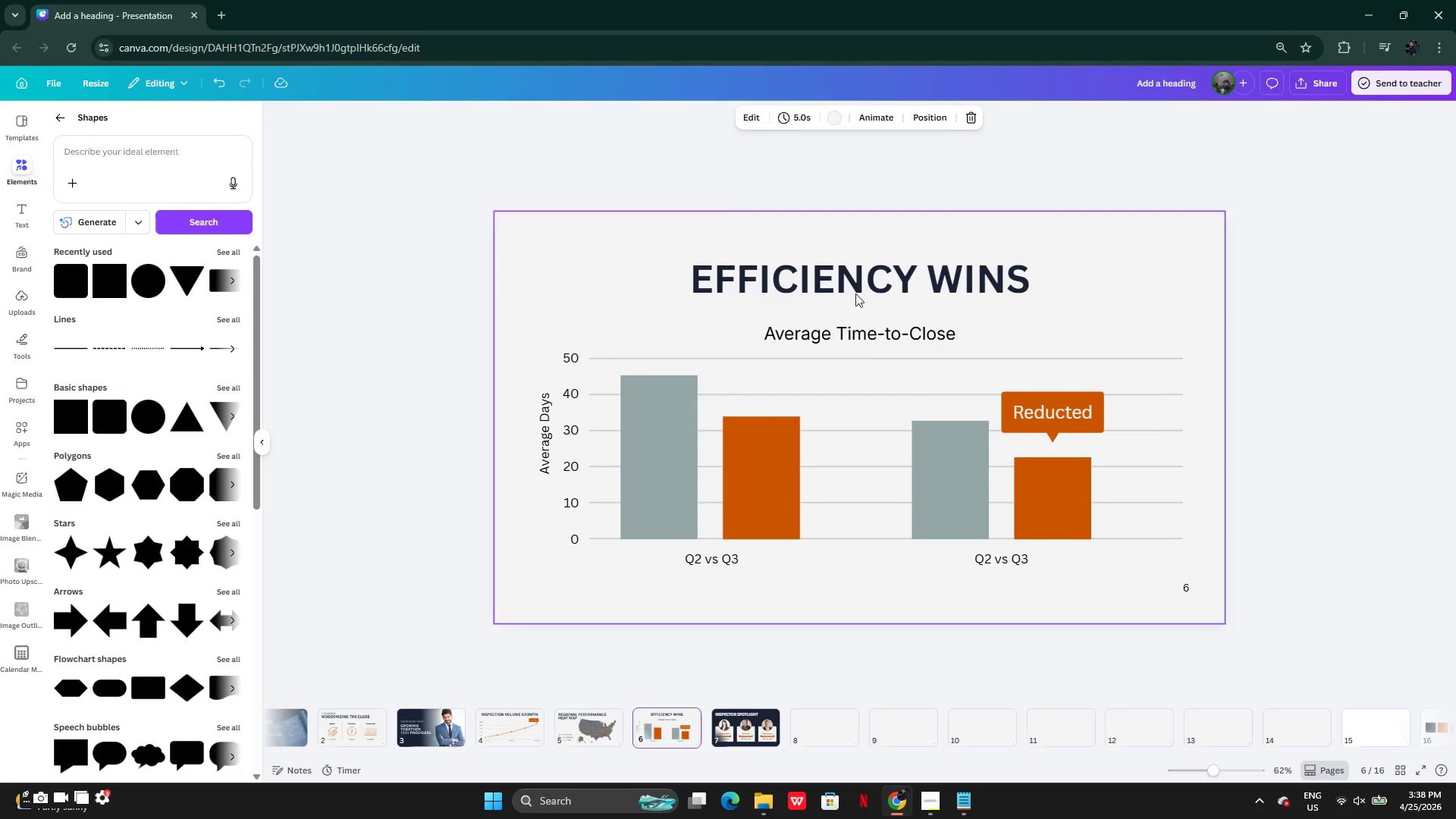 
left_click([855, 275])
 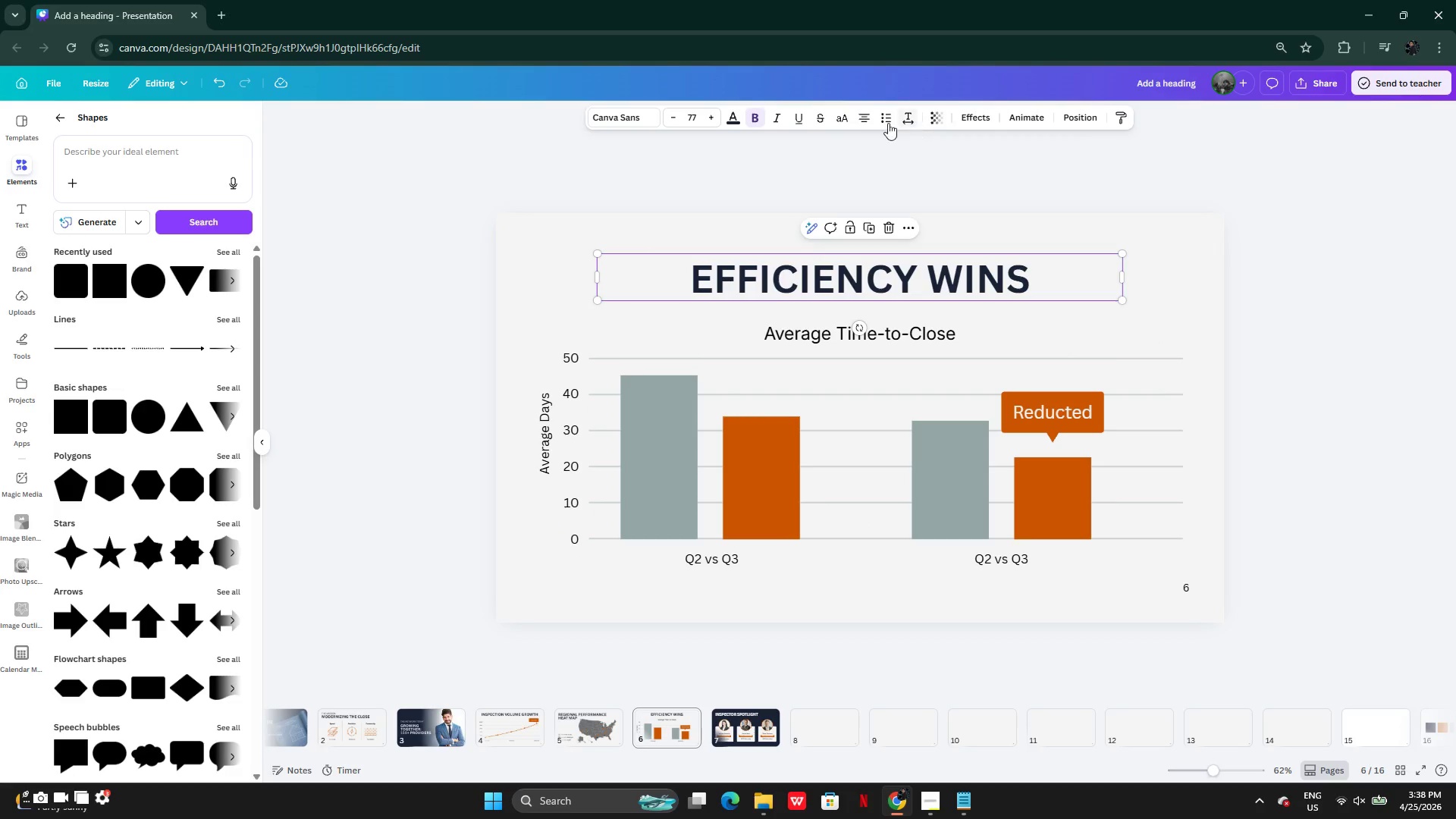 
left_click([869, 115])
 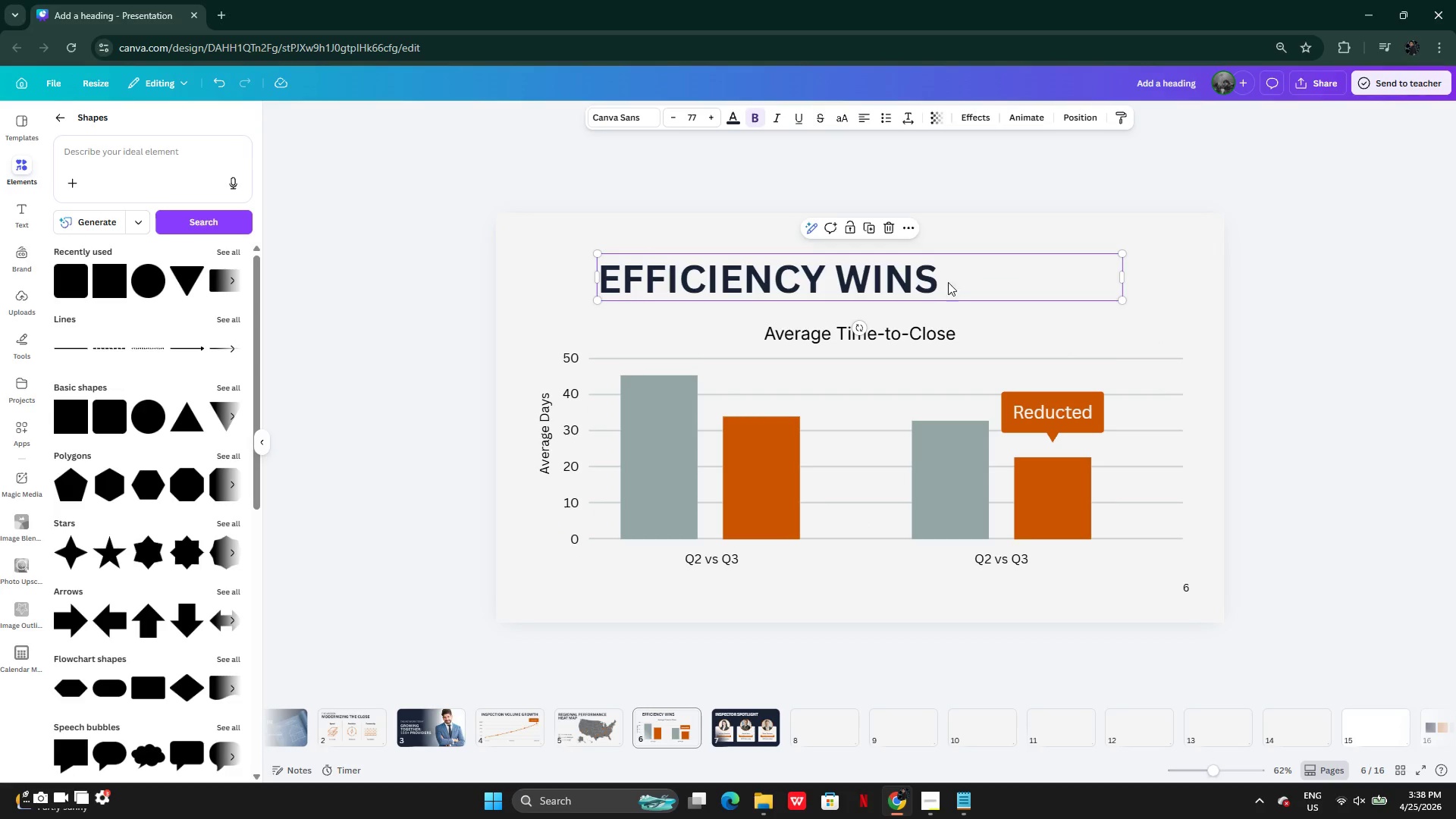 
left_click_drag(start_coordinate=[968, 281], to_coordinate=[906, 279])
 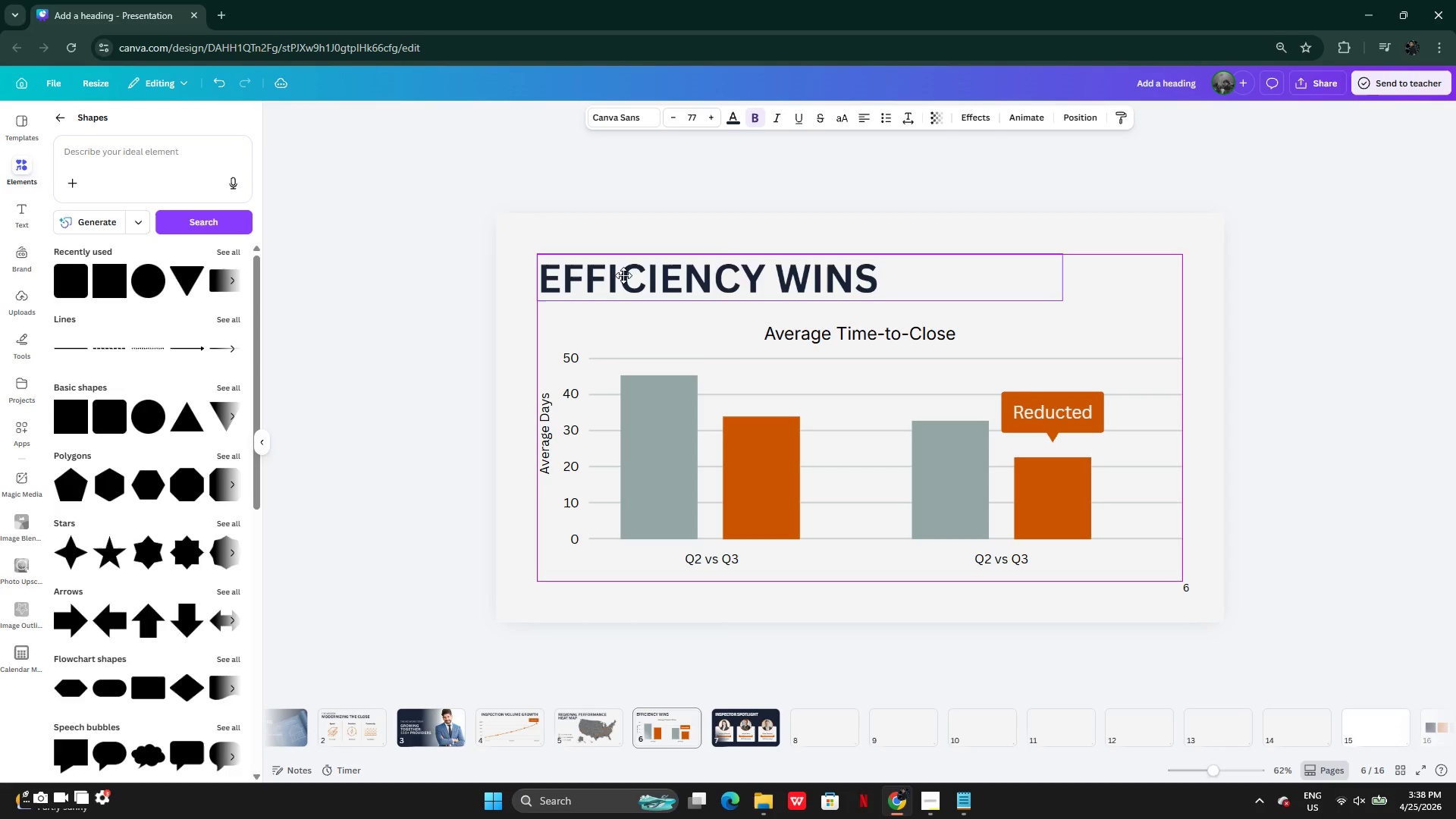 
left_click([300, 337])
 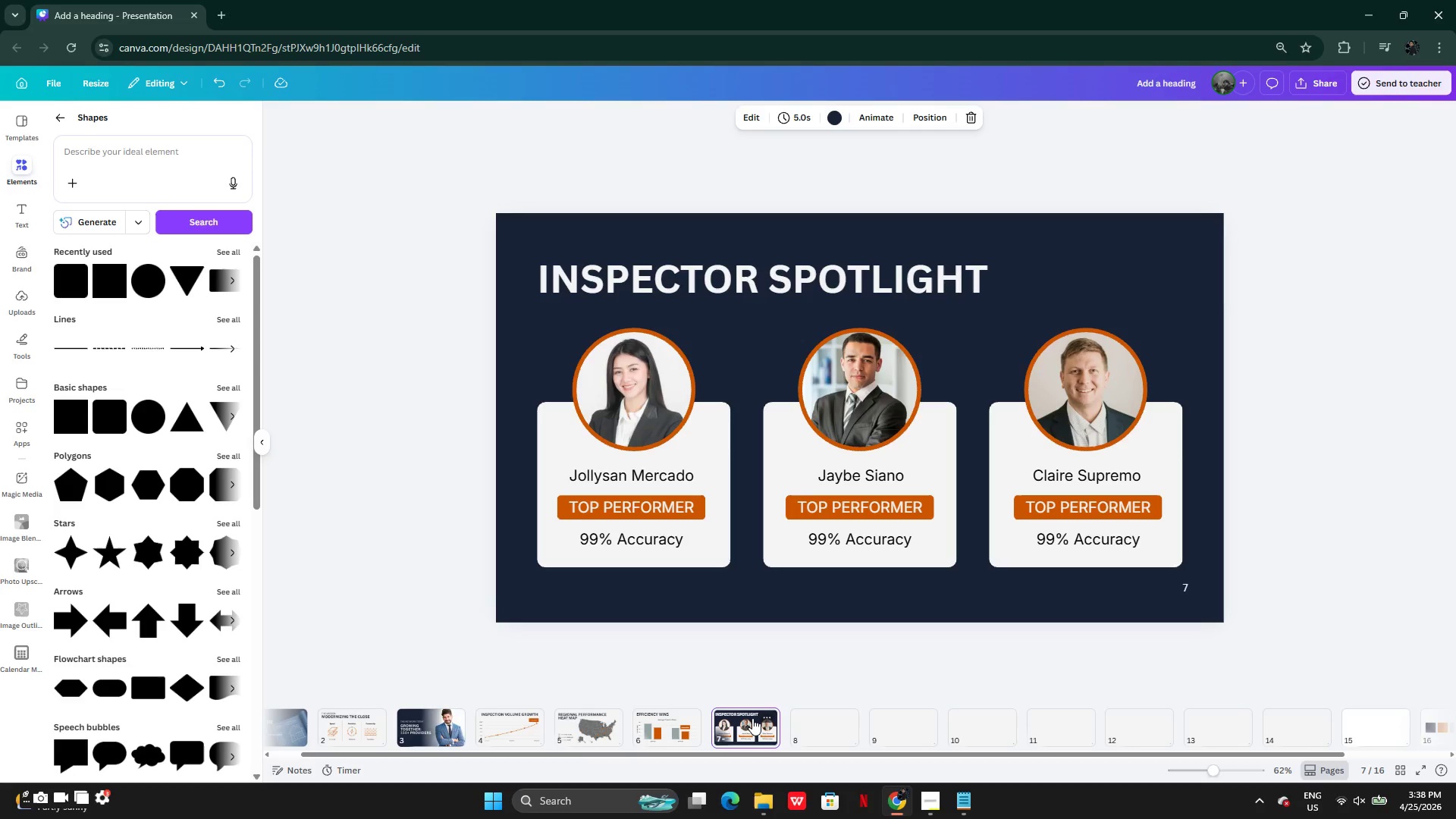 
left_click([663, 722])
 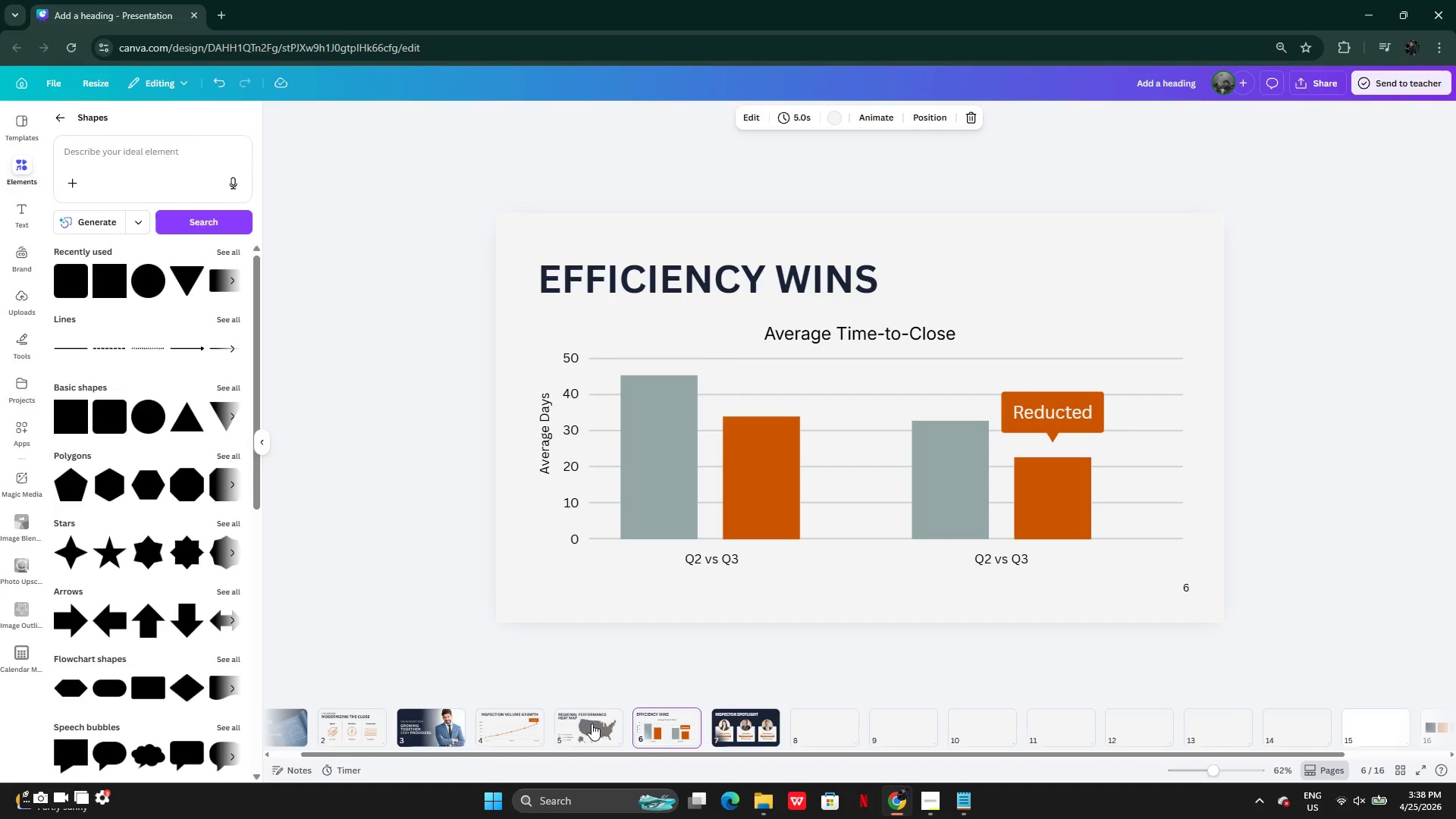 
left_click([592, 723])
 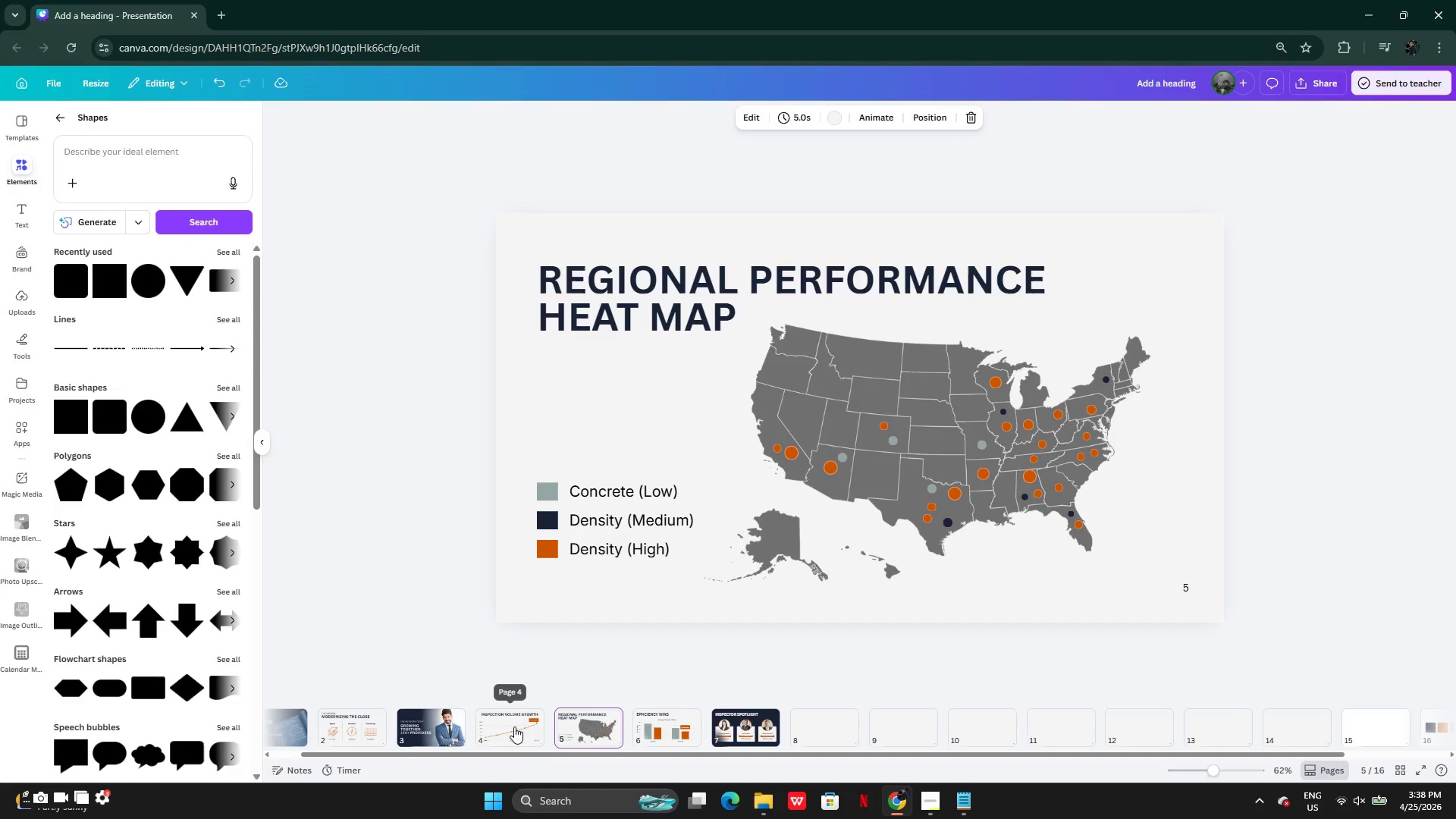 
left_click([513, 726])
 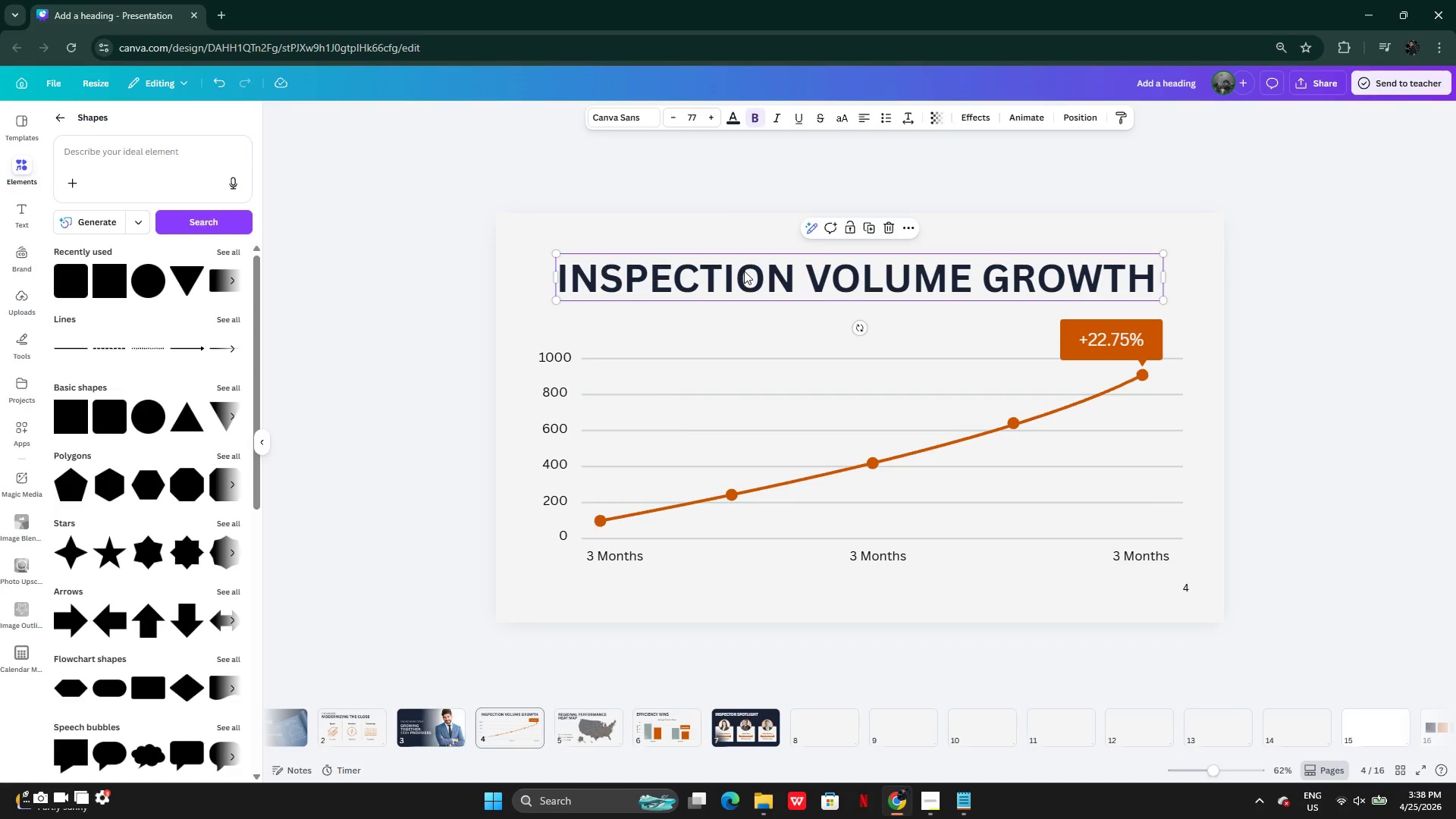 
left_click_drag(start_coordinate=[750, 269], to_coordinate=[733, 271])
 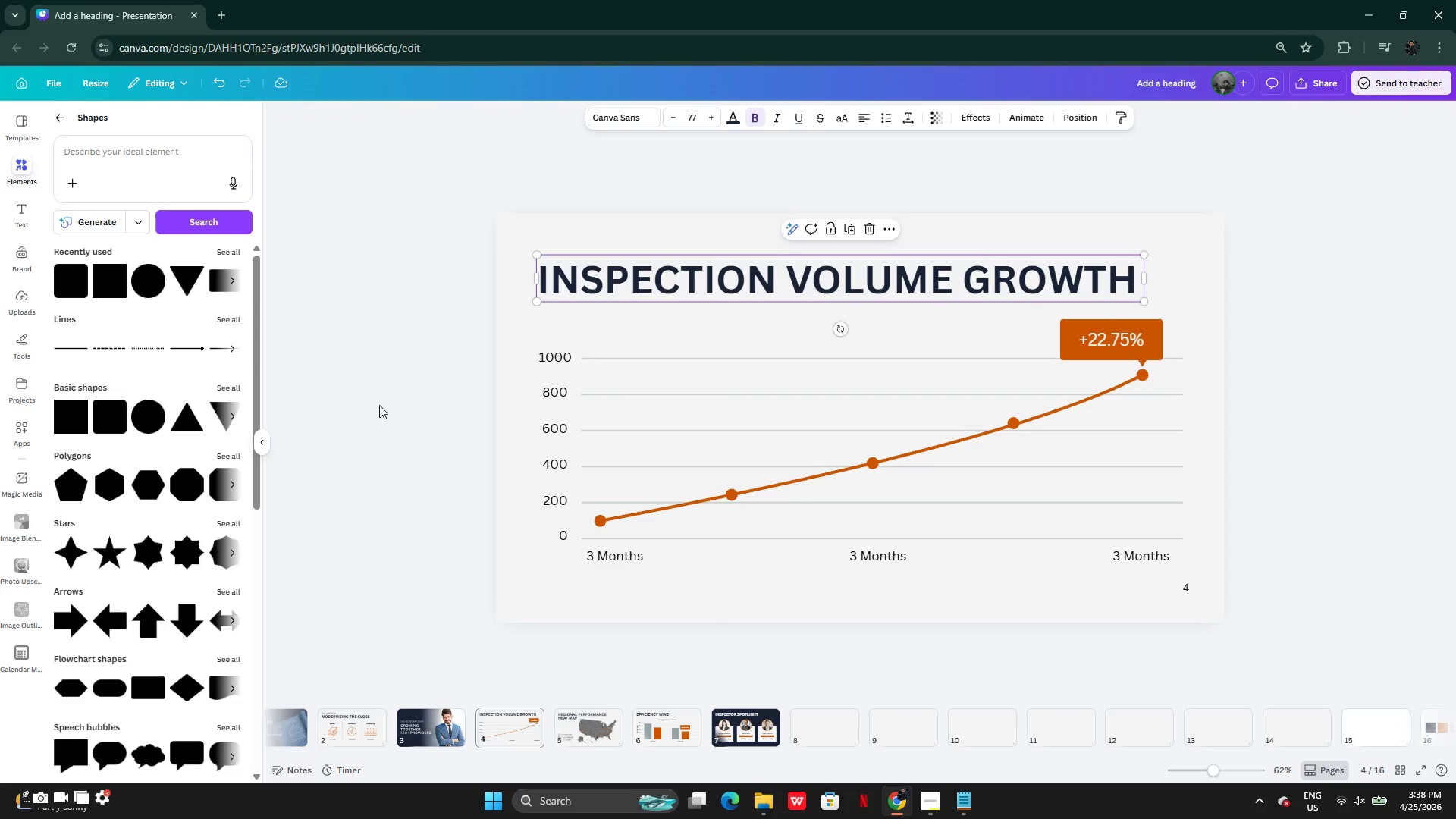 
left_click([378, 406])
 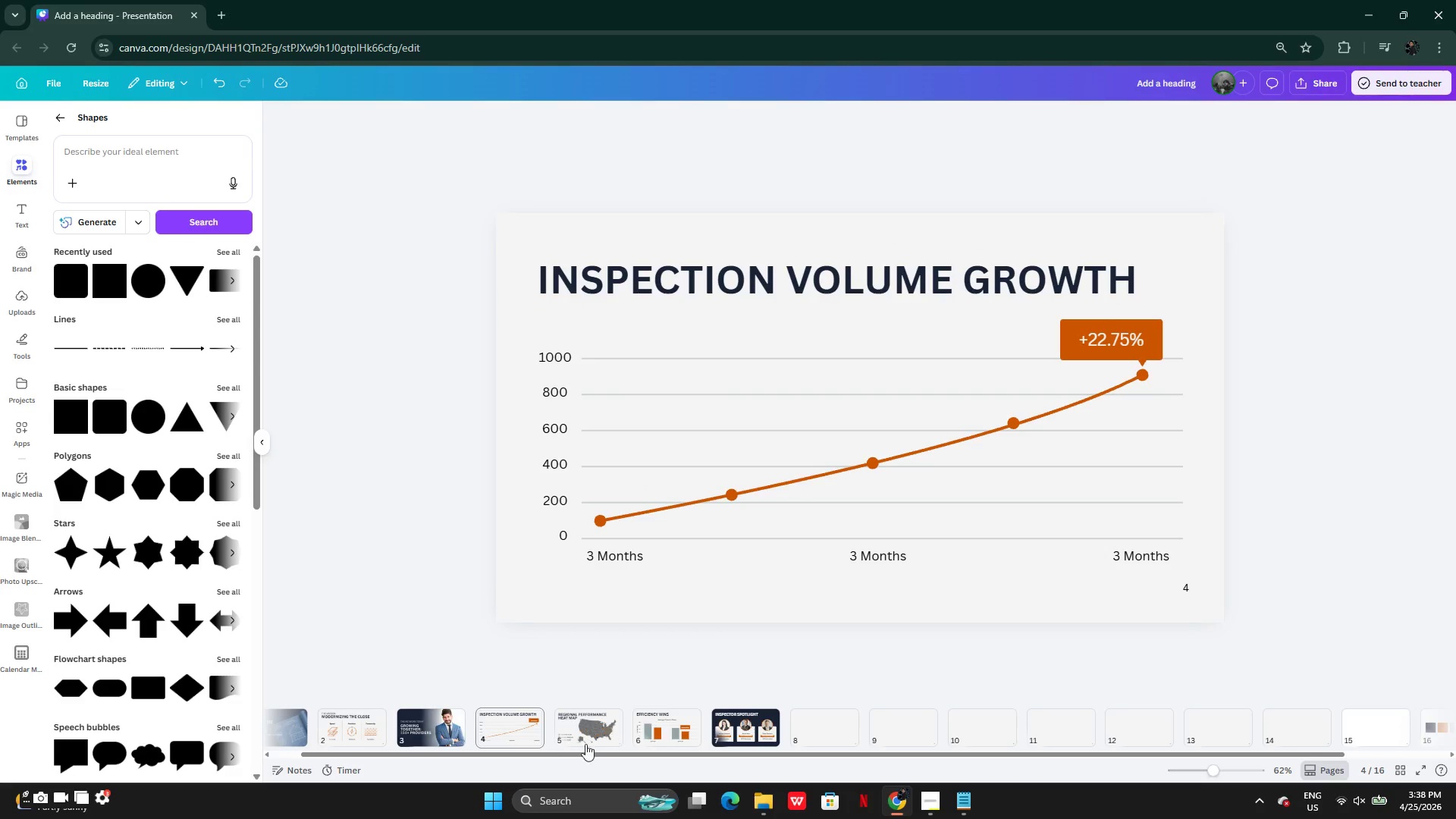 
left_click([353, 730])
 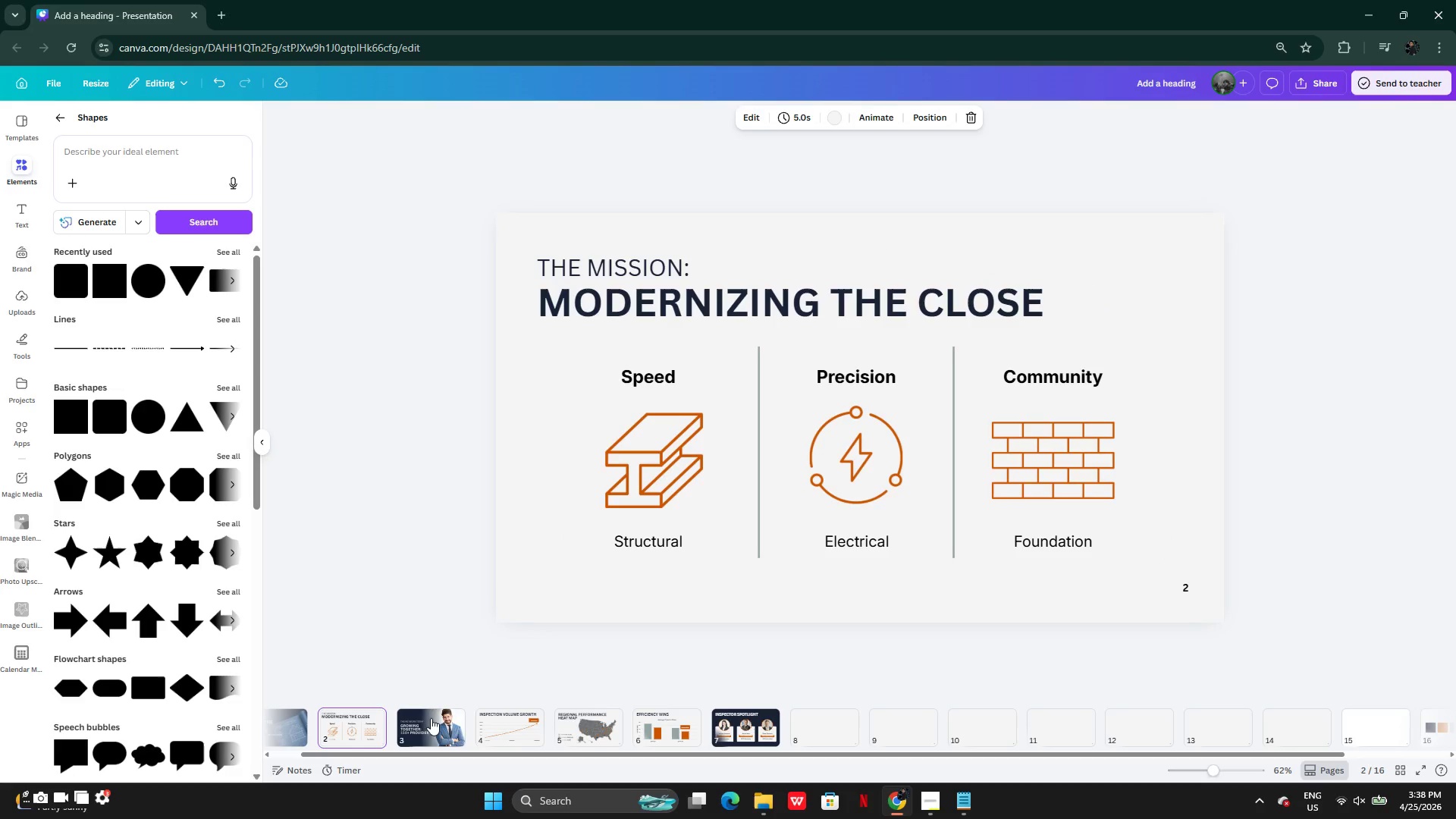 
left_click([441, 716])
 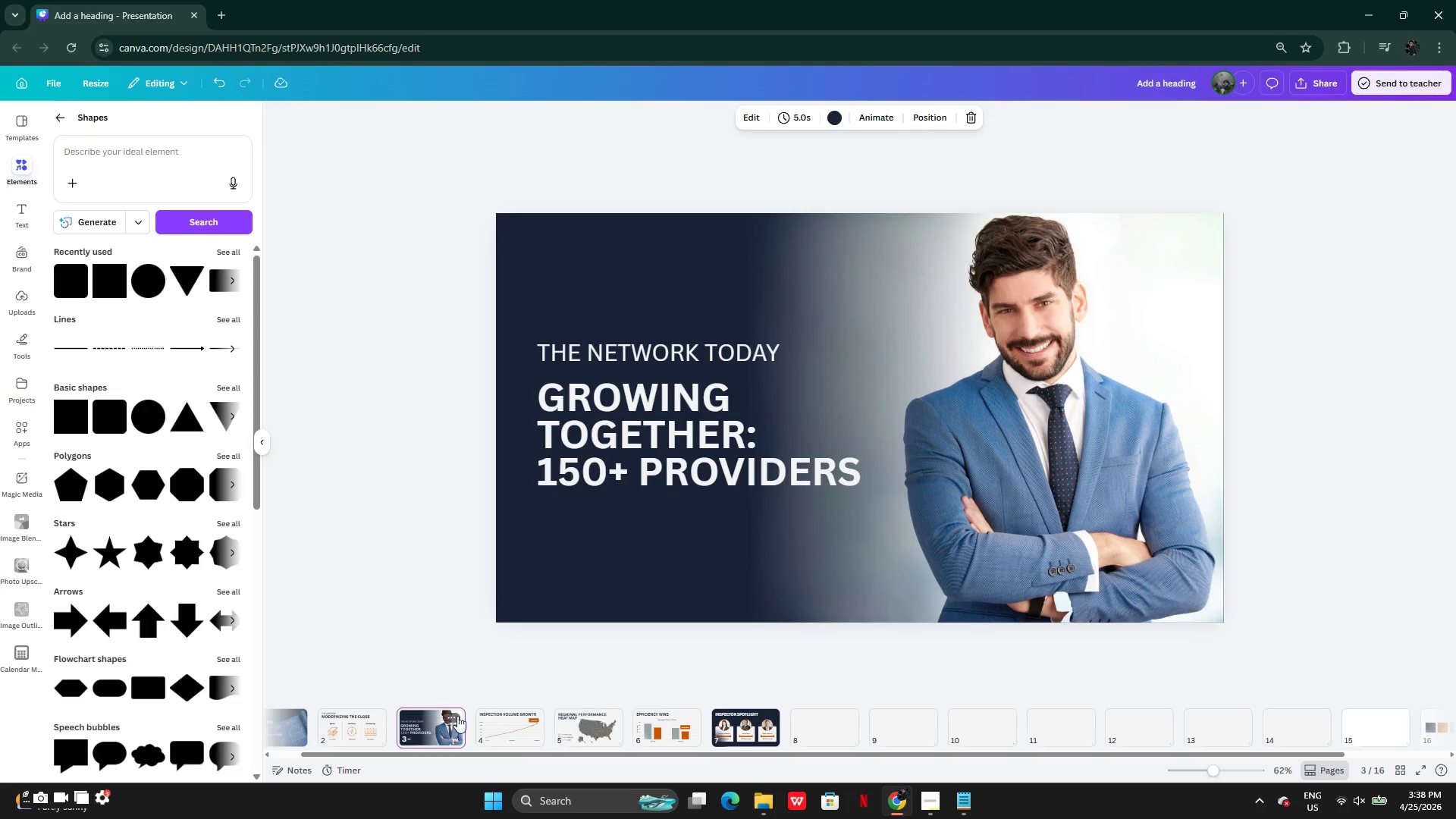 
mouse_move([525, 730])
 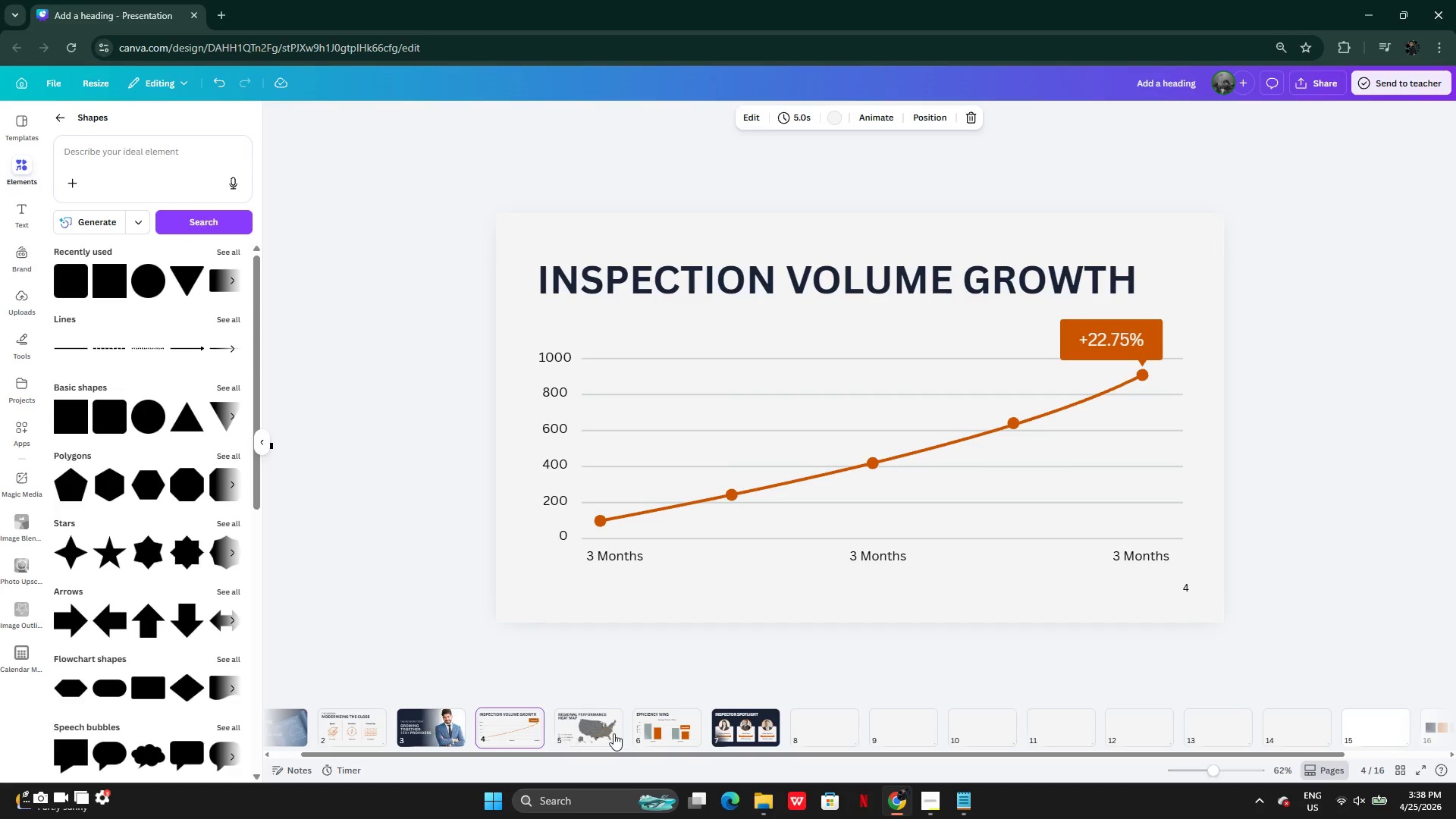 
mouse_move([629, 733])
 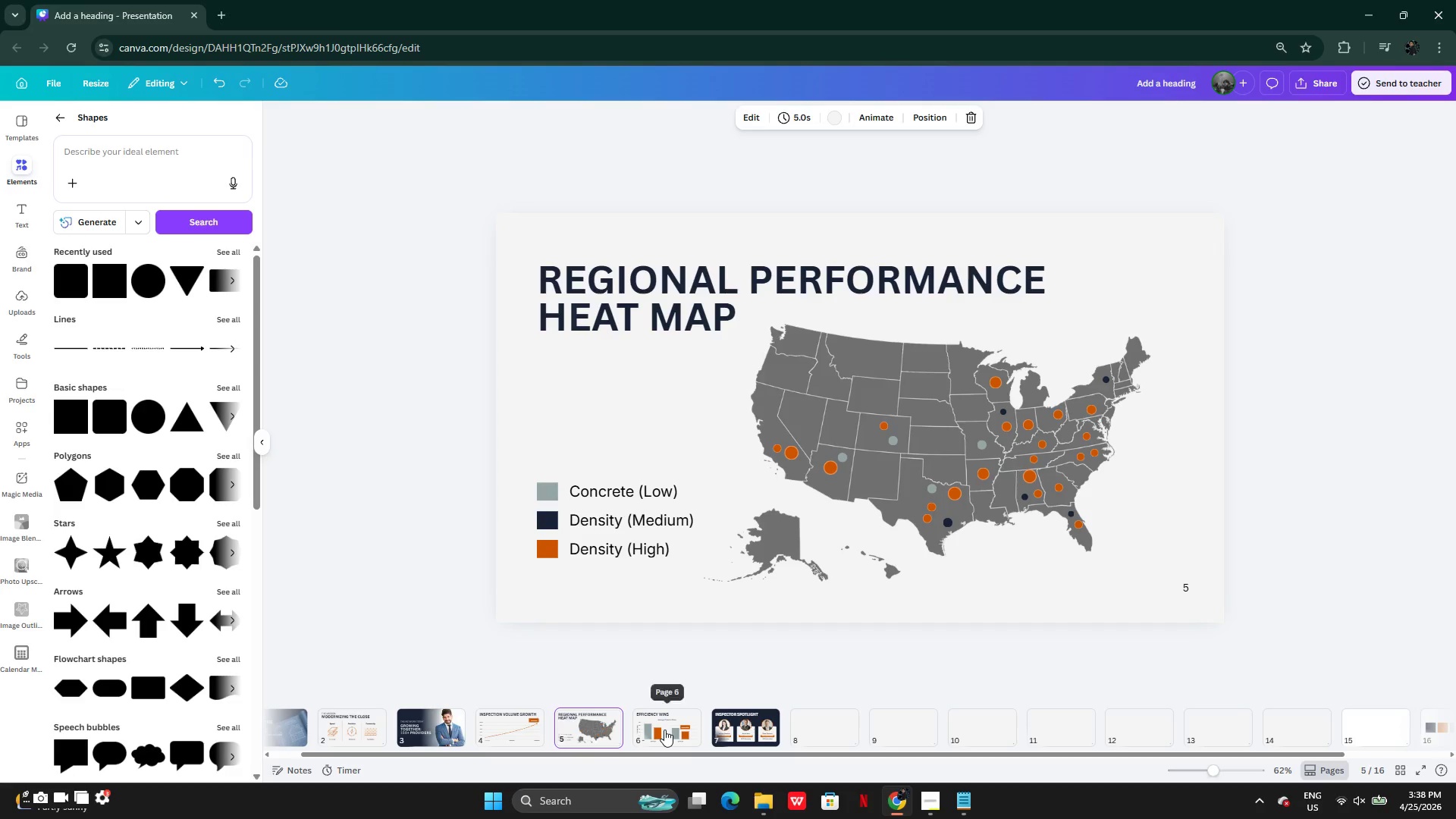 
left_click([664, 730])
 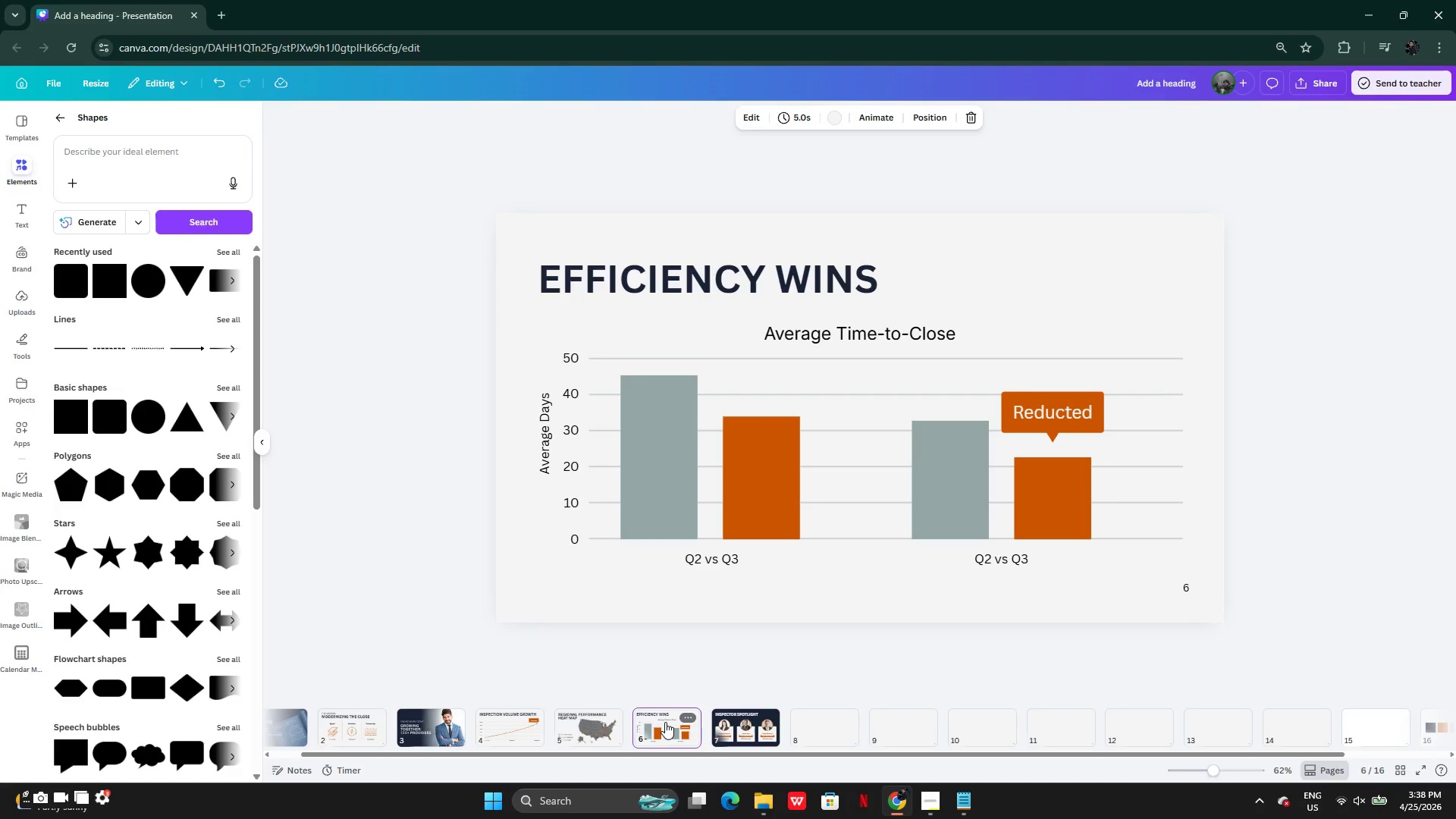 
wait(6.75)
 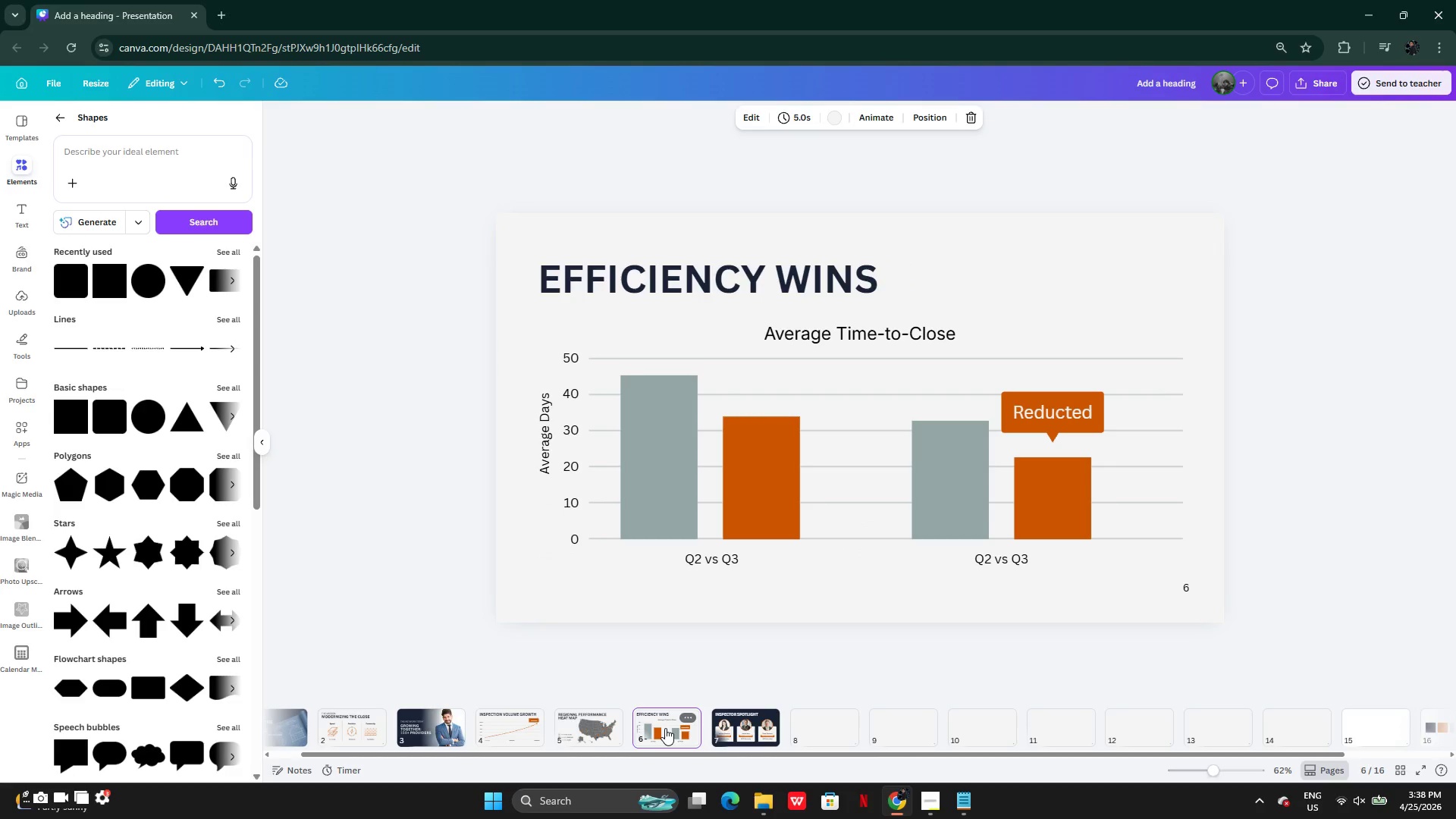 
left_click([742, 725])
 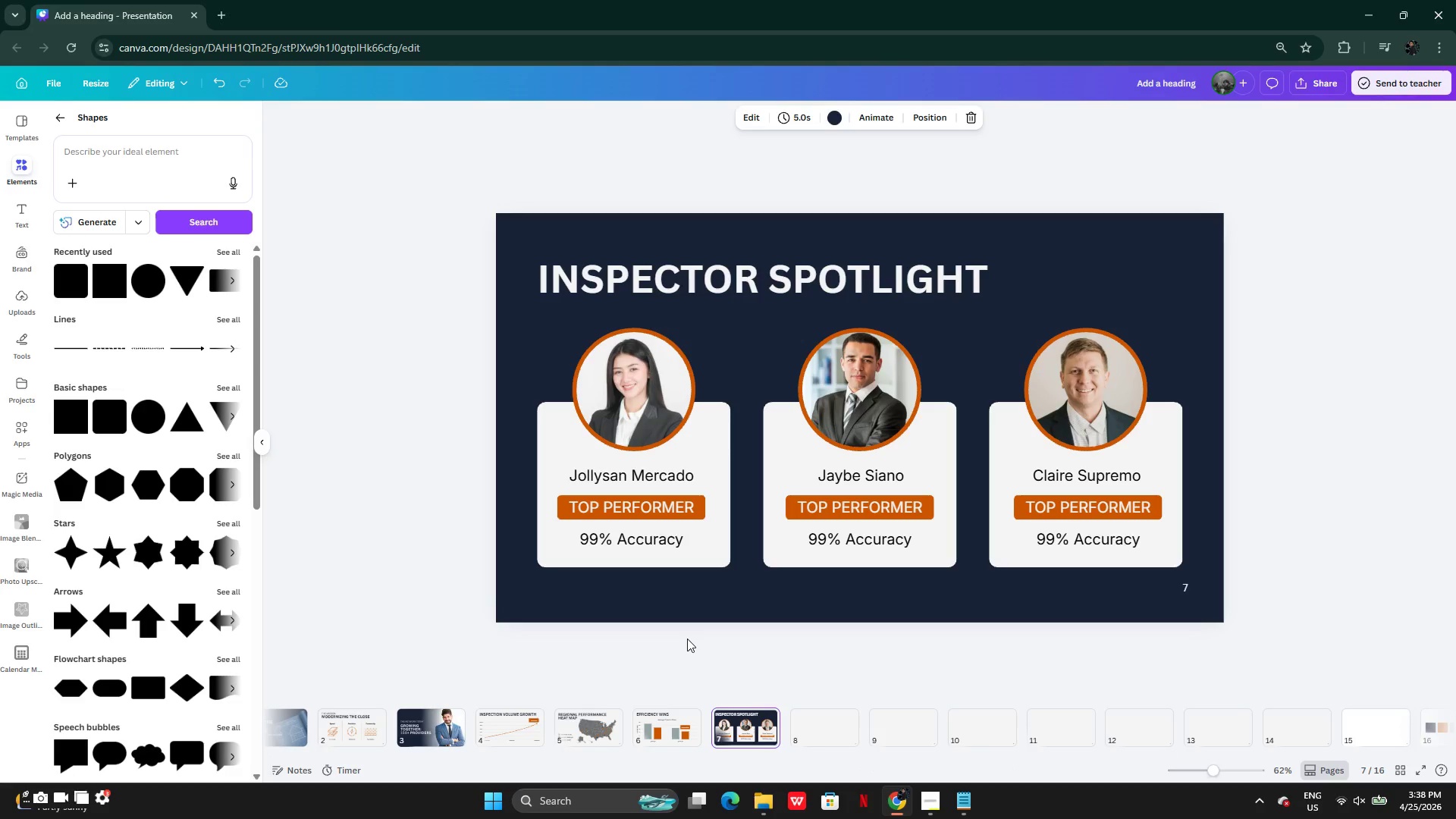 
wait(7.39)
 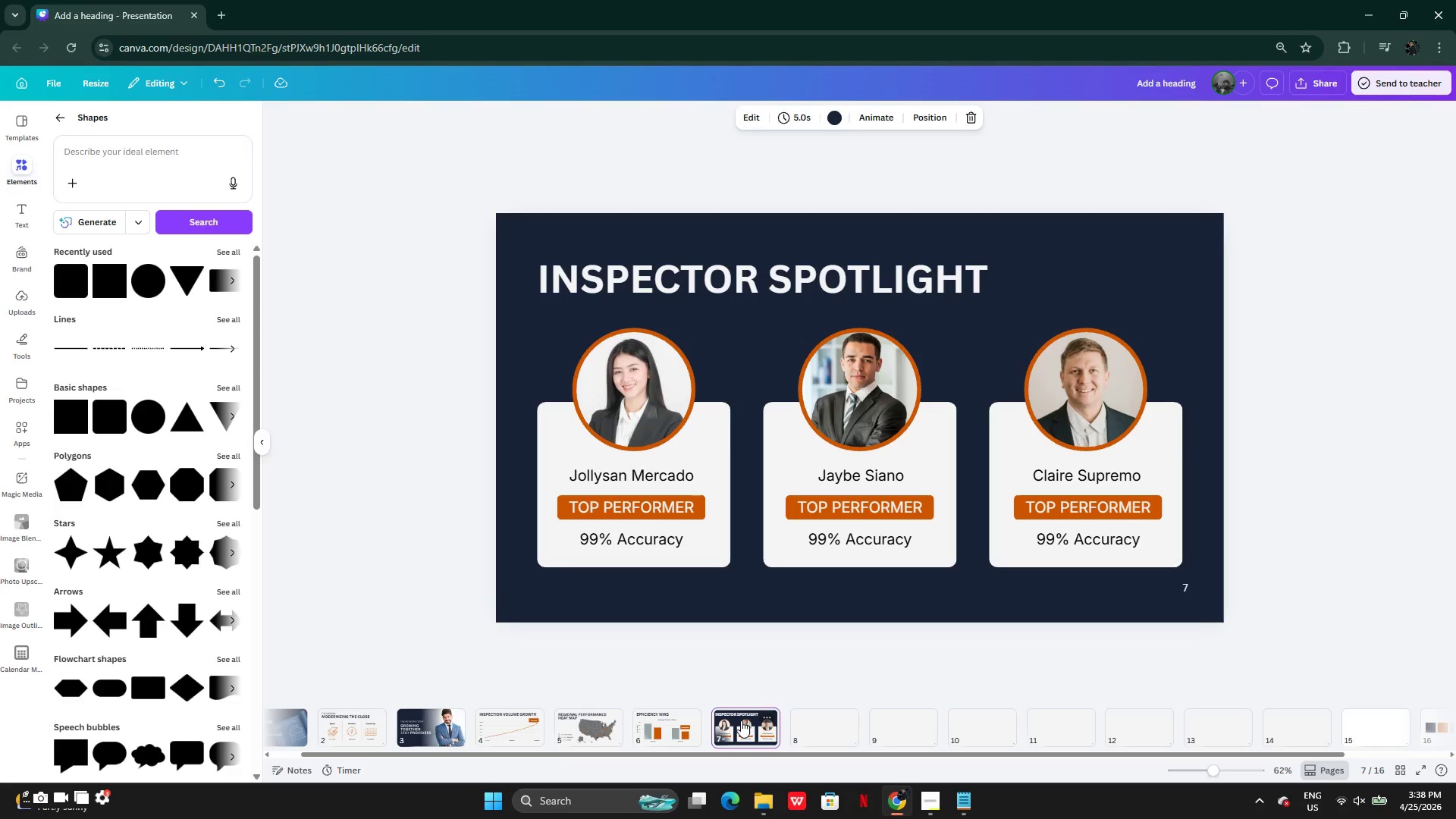 
left_click([699, 472])
 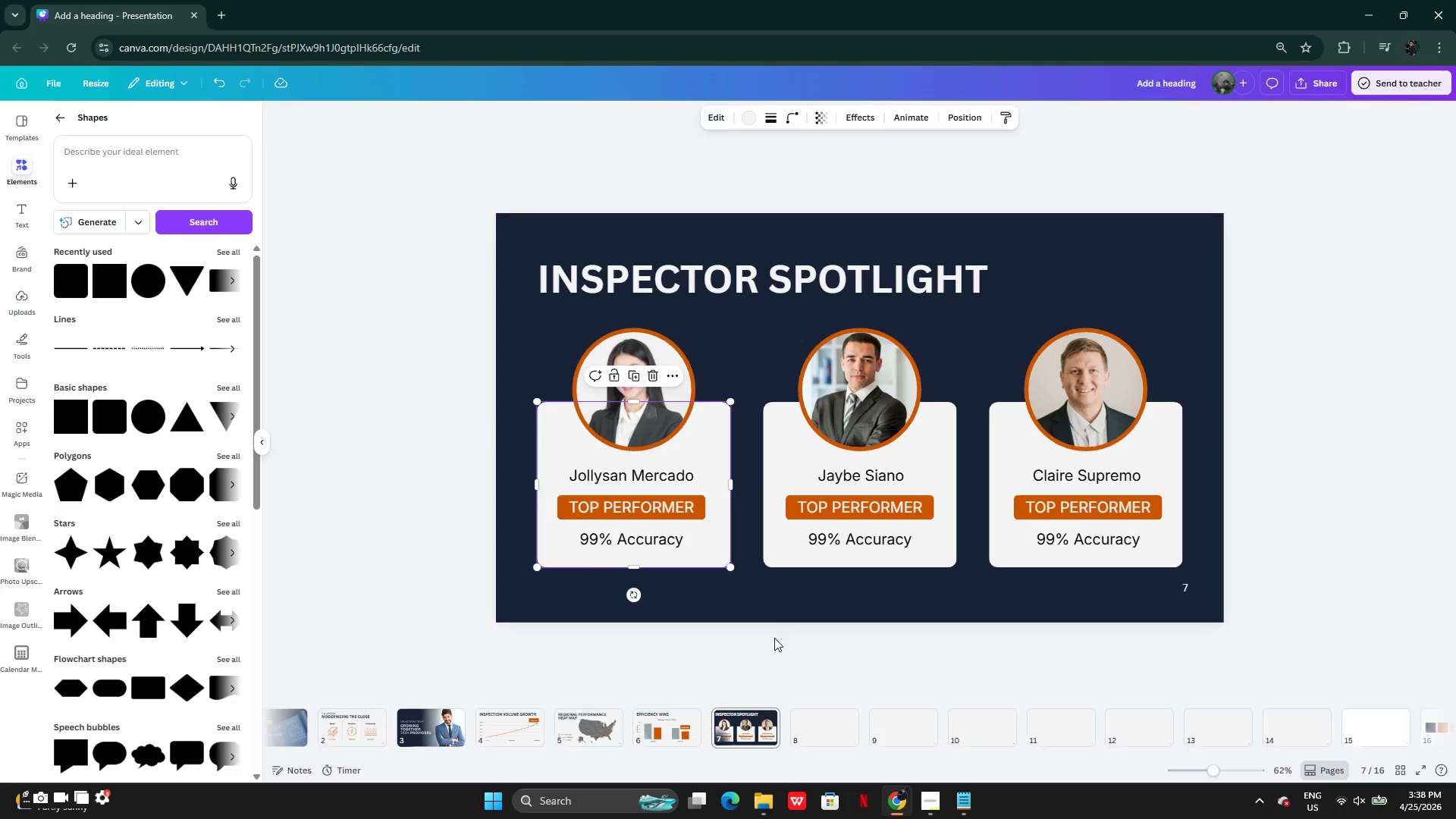 
left_click([773, 647])
 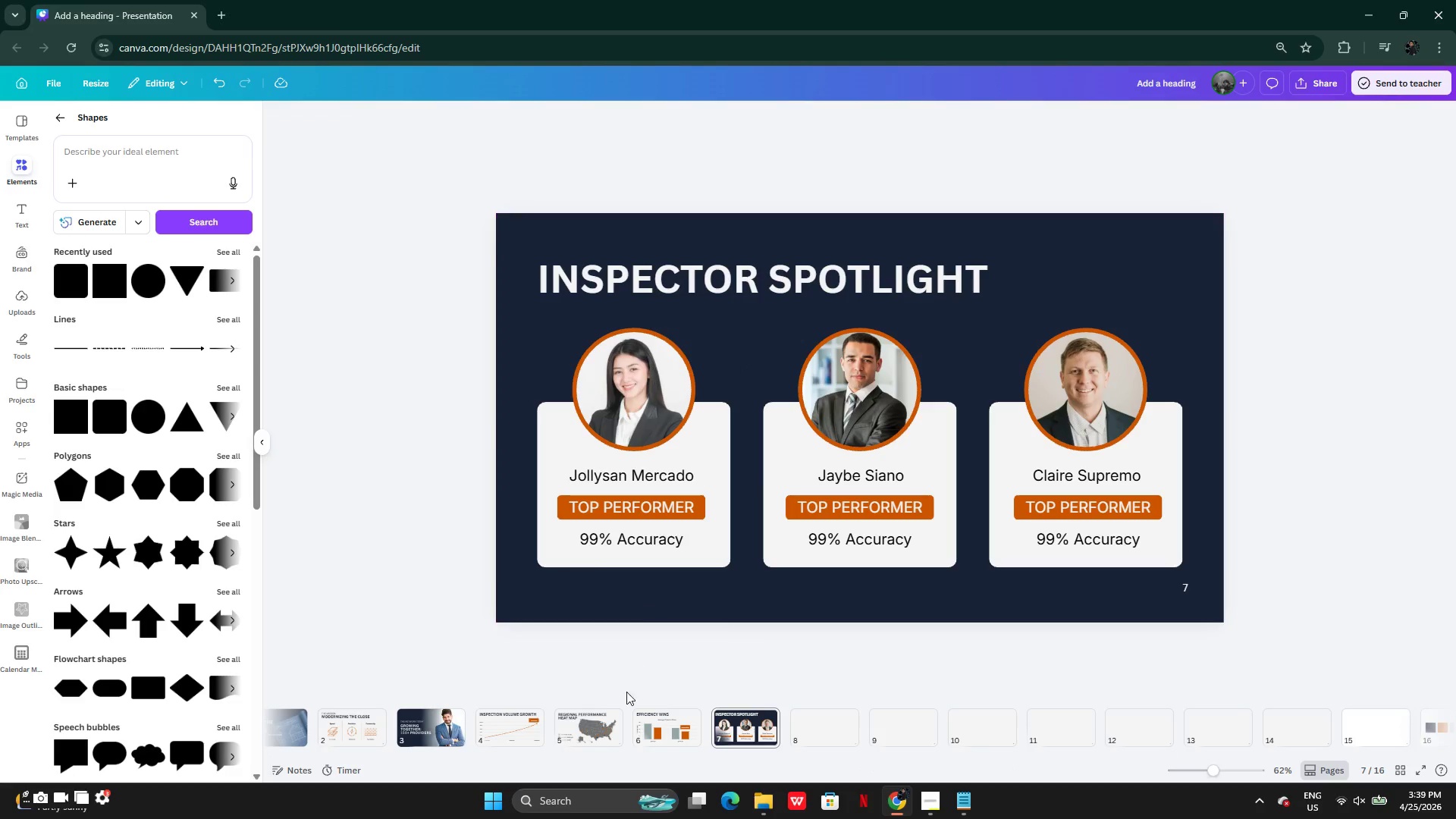 
left_click([666, 729])
 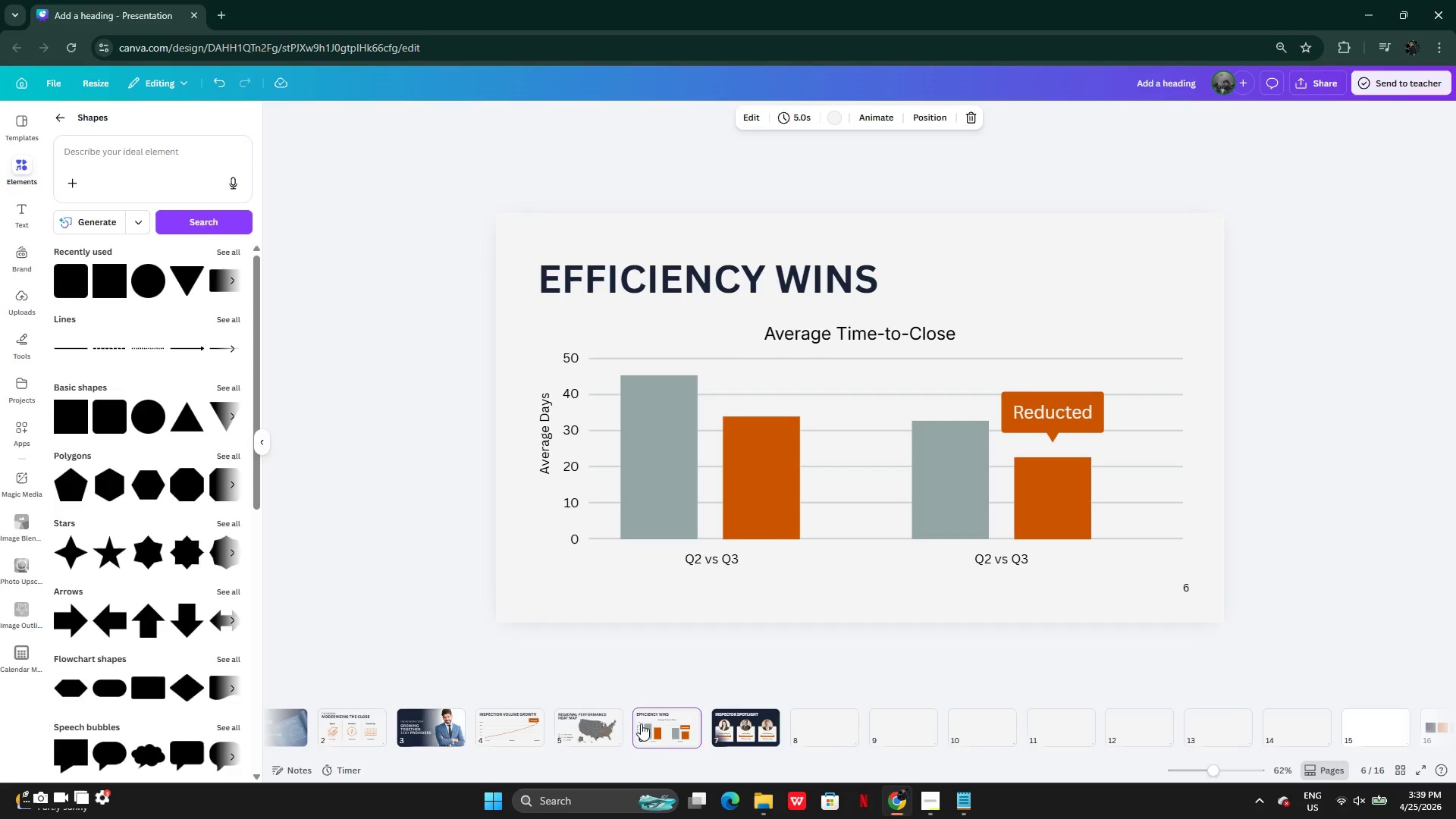 
left_click([611, 720])
 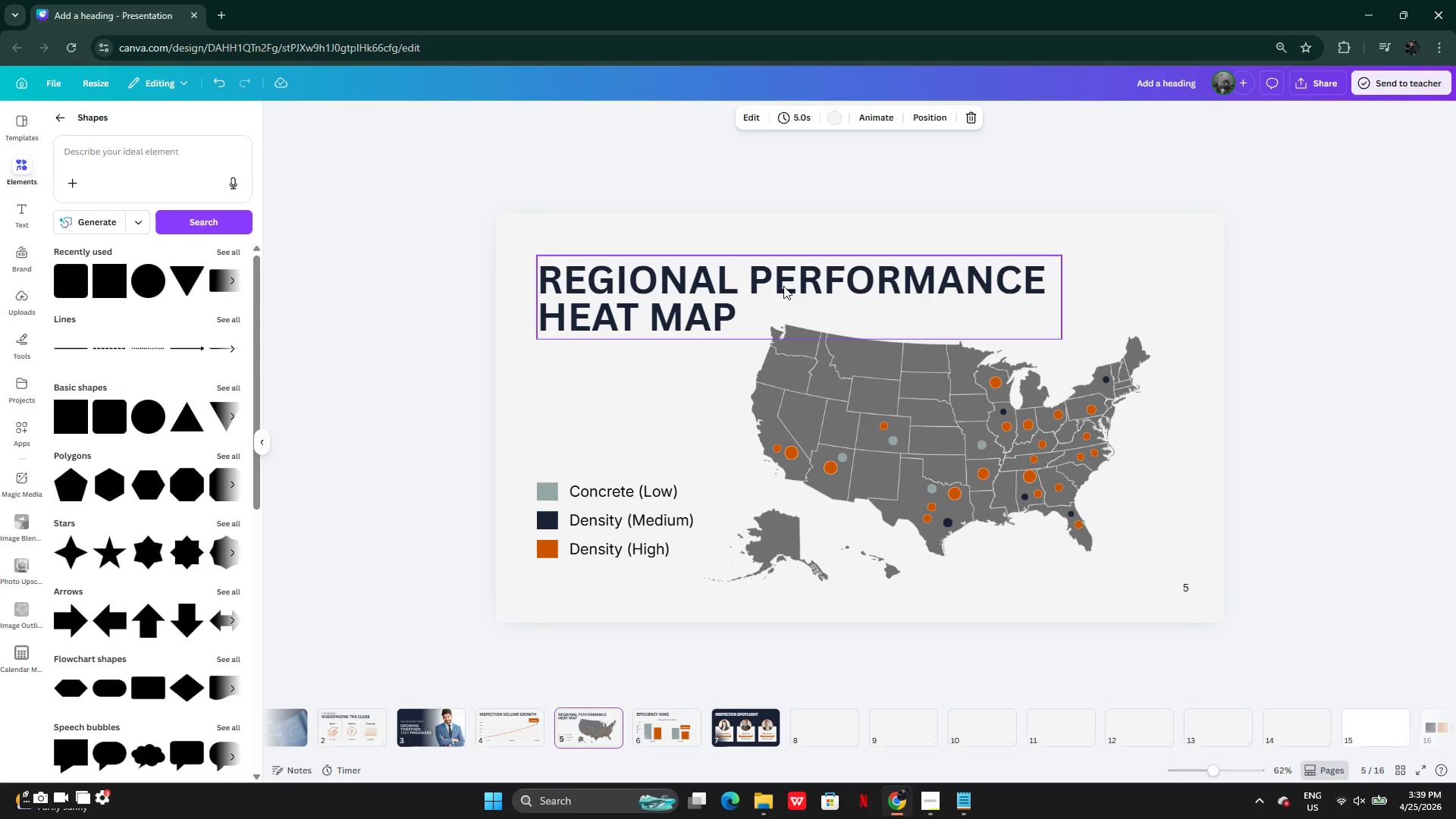 
left_click([784, 285])
 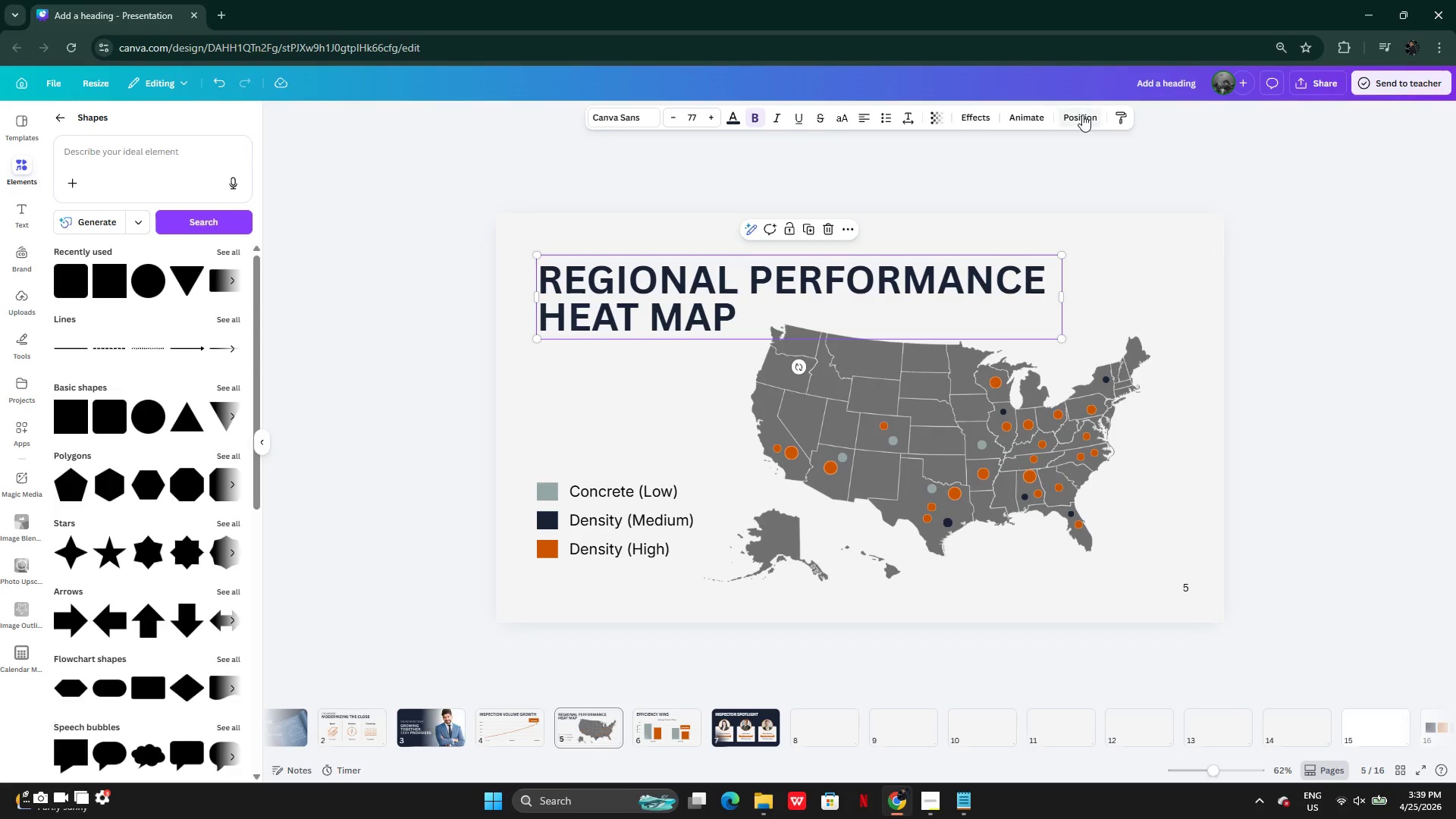 
left_click([1082, 115])
 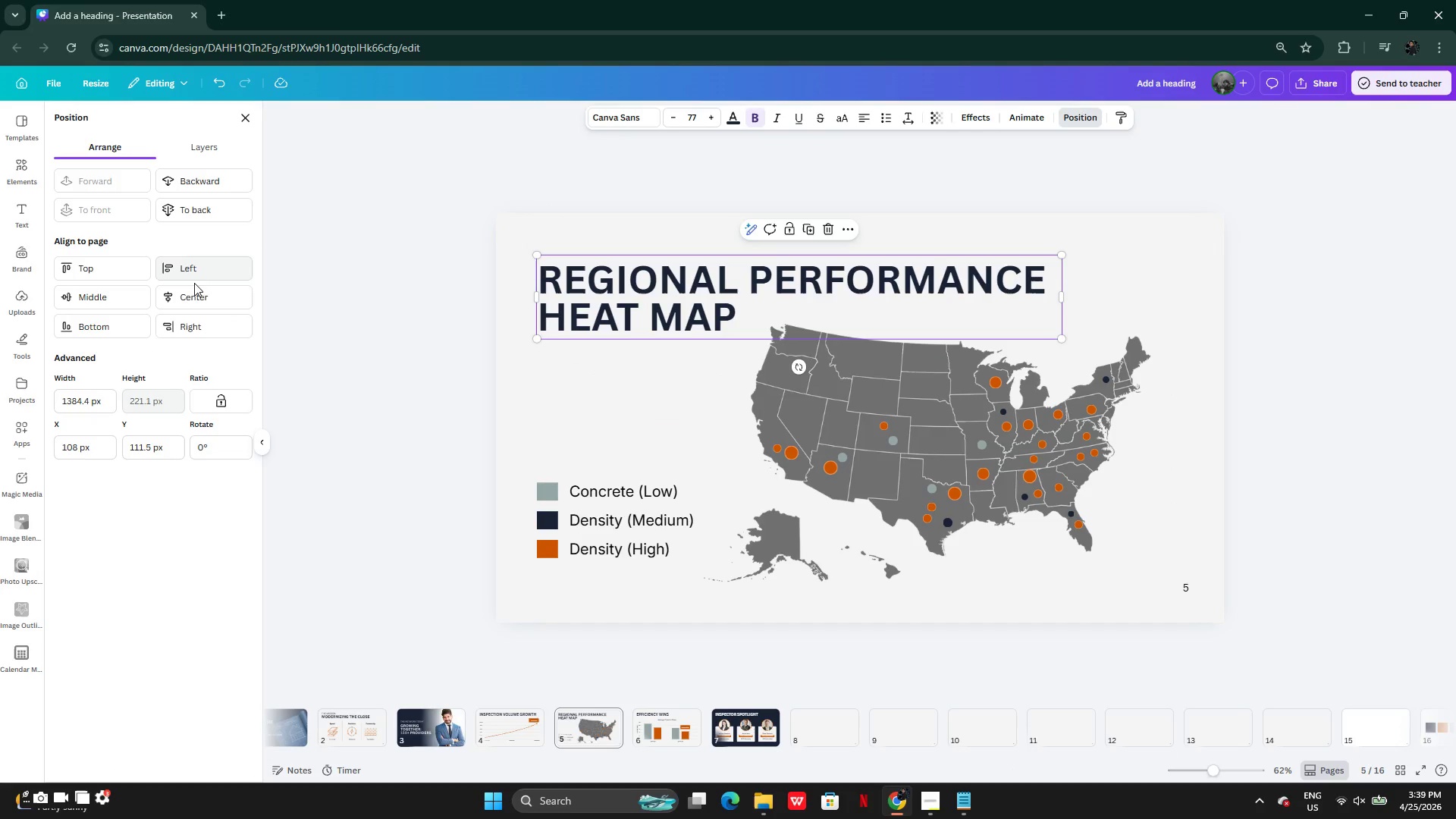 
left_click([193, 297])
 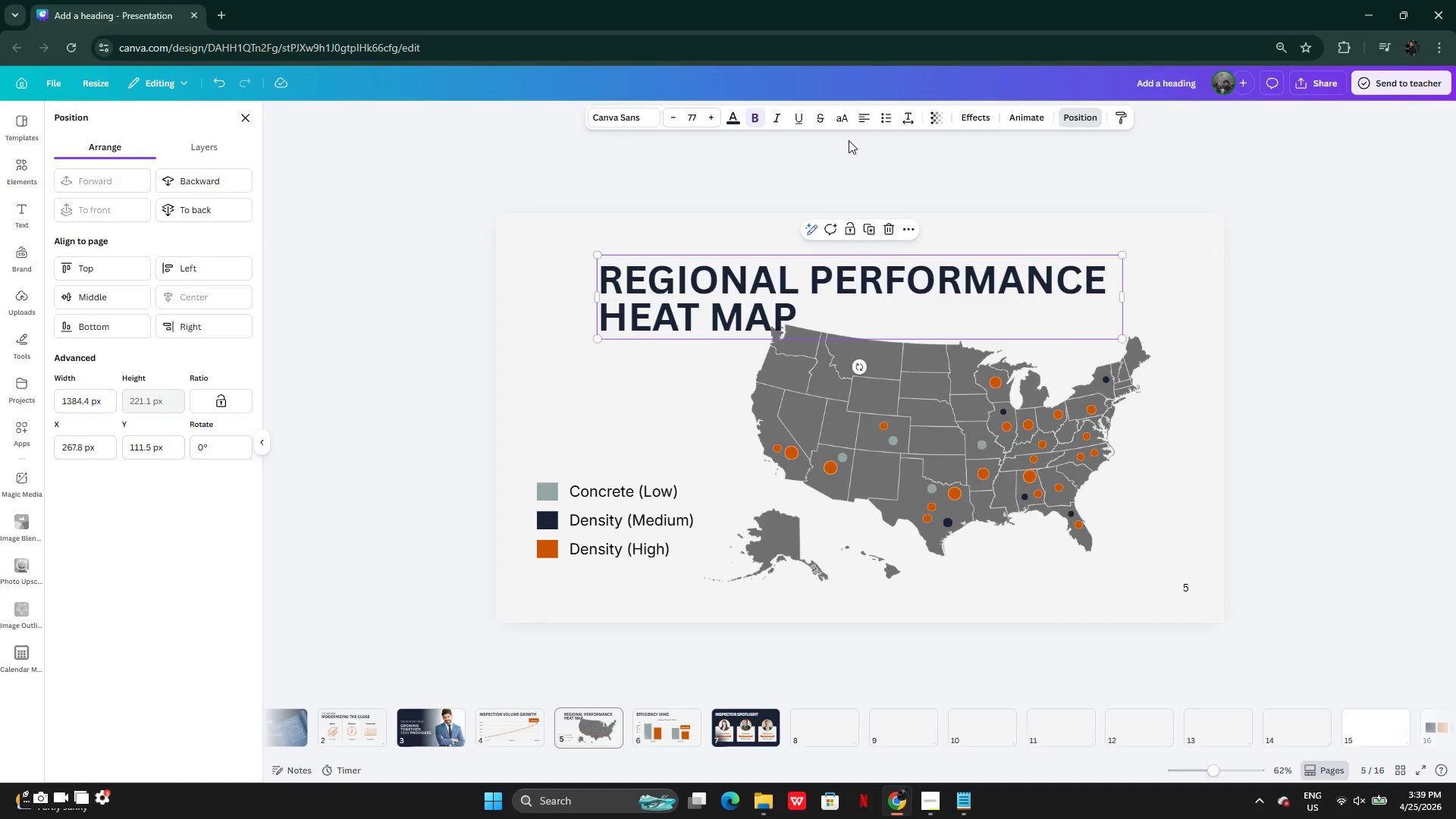 
left_click([859, 117])
 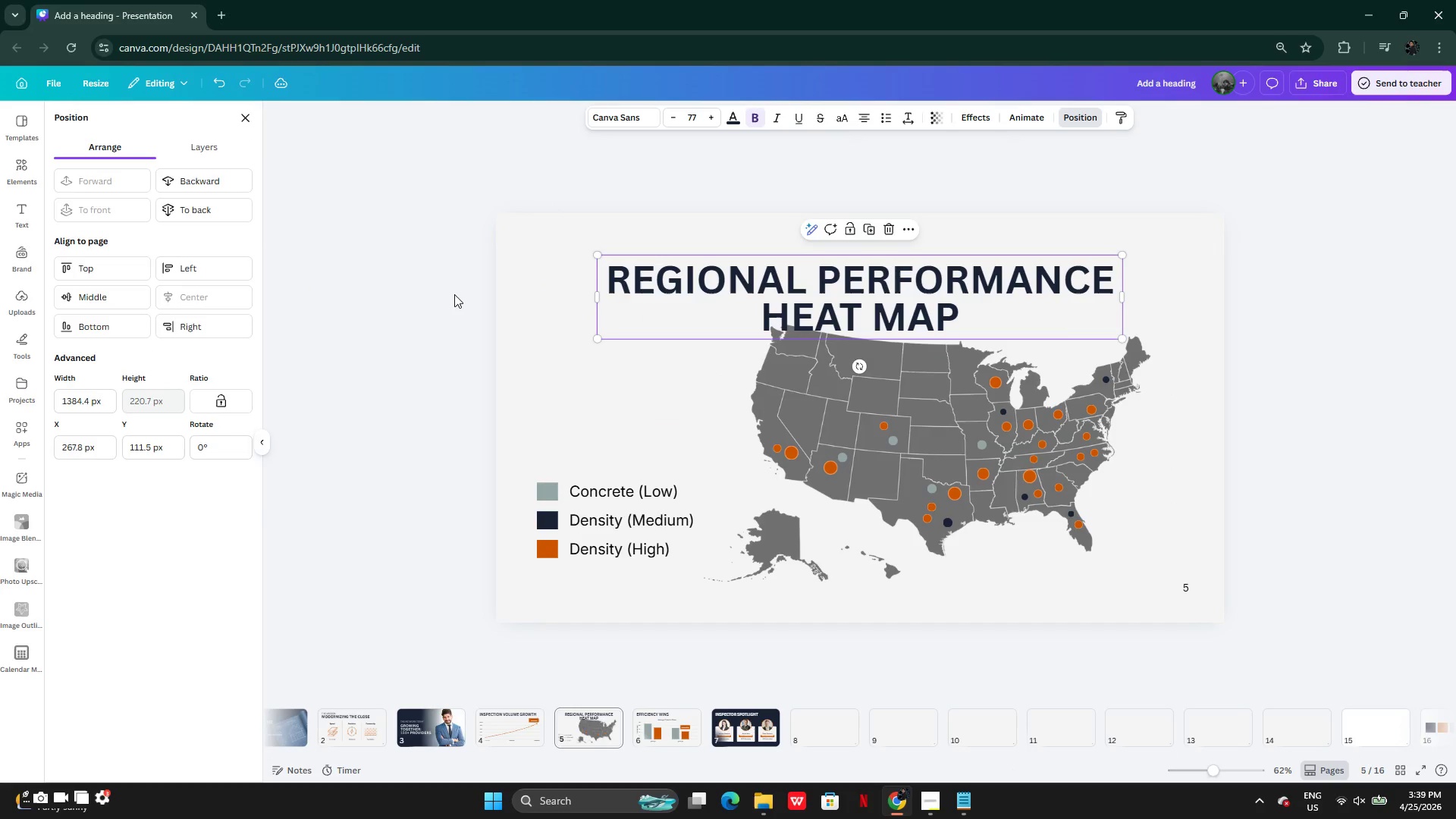 
double_click([454, 294])
 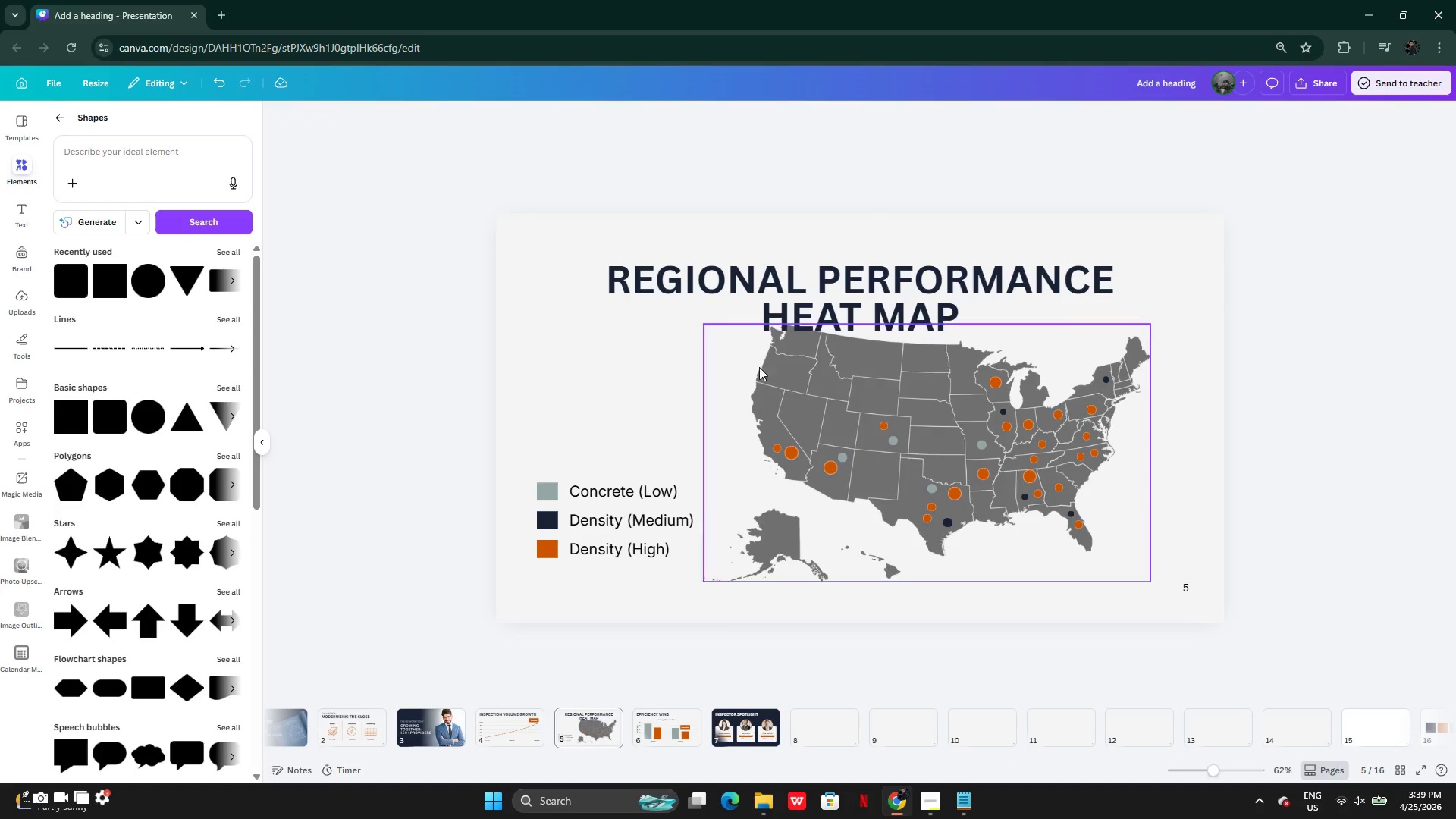 
left_click([896, 426])
 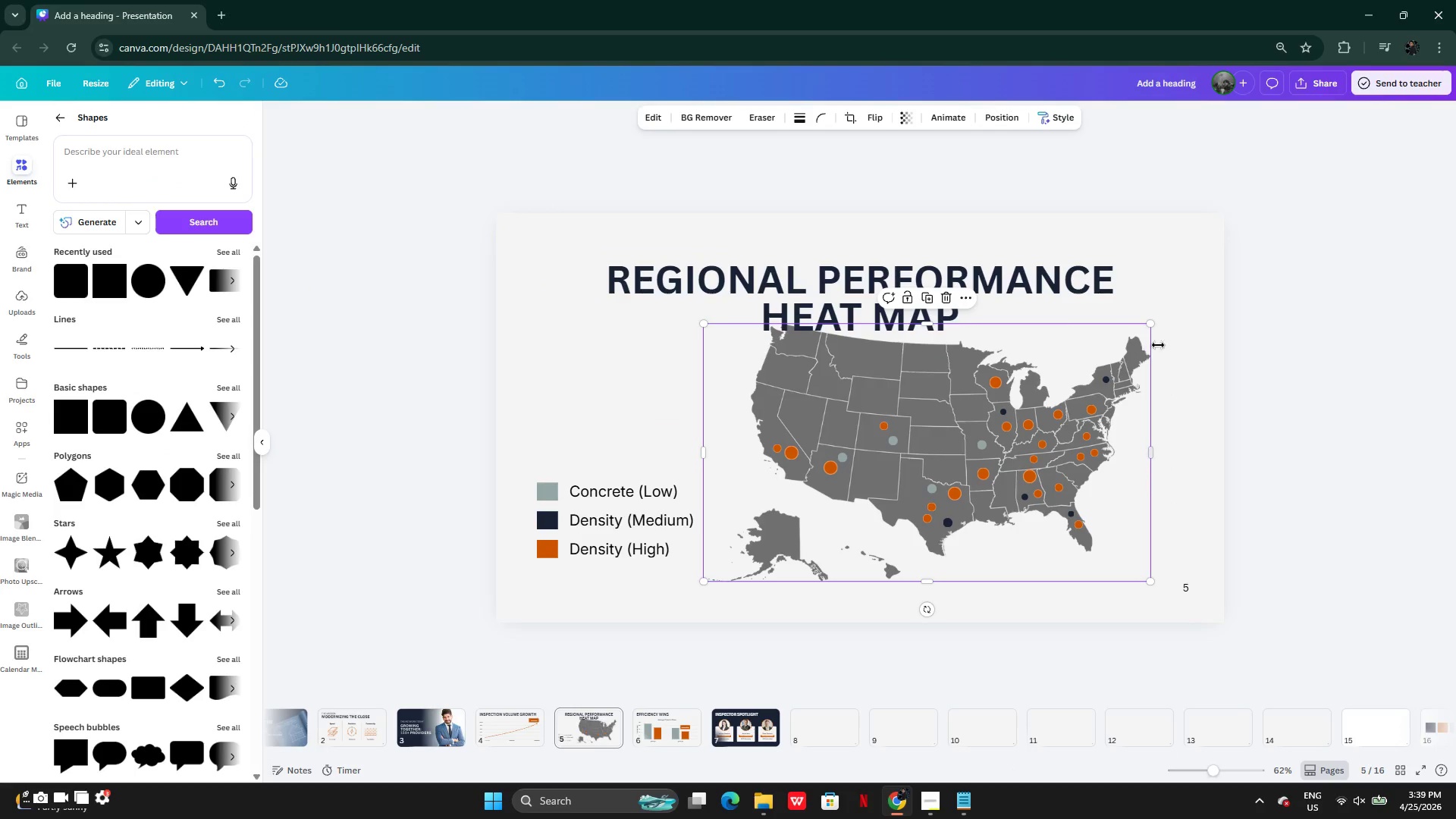 
left_click([1177, 366])
 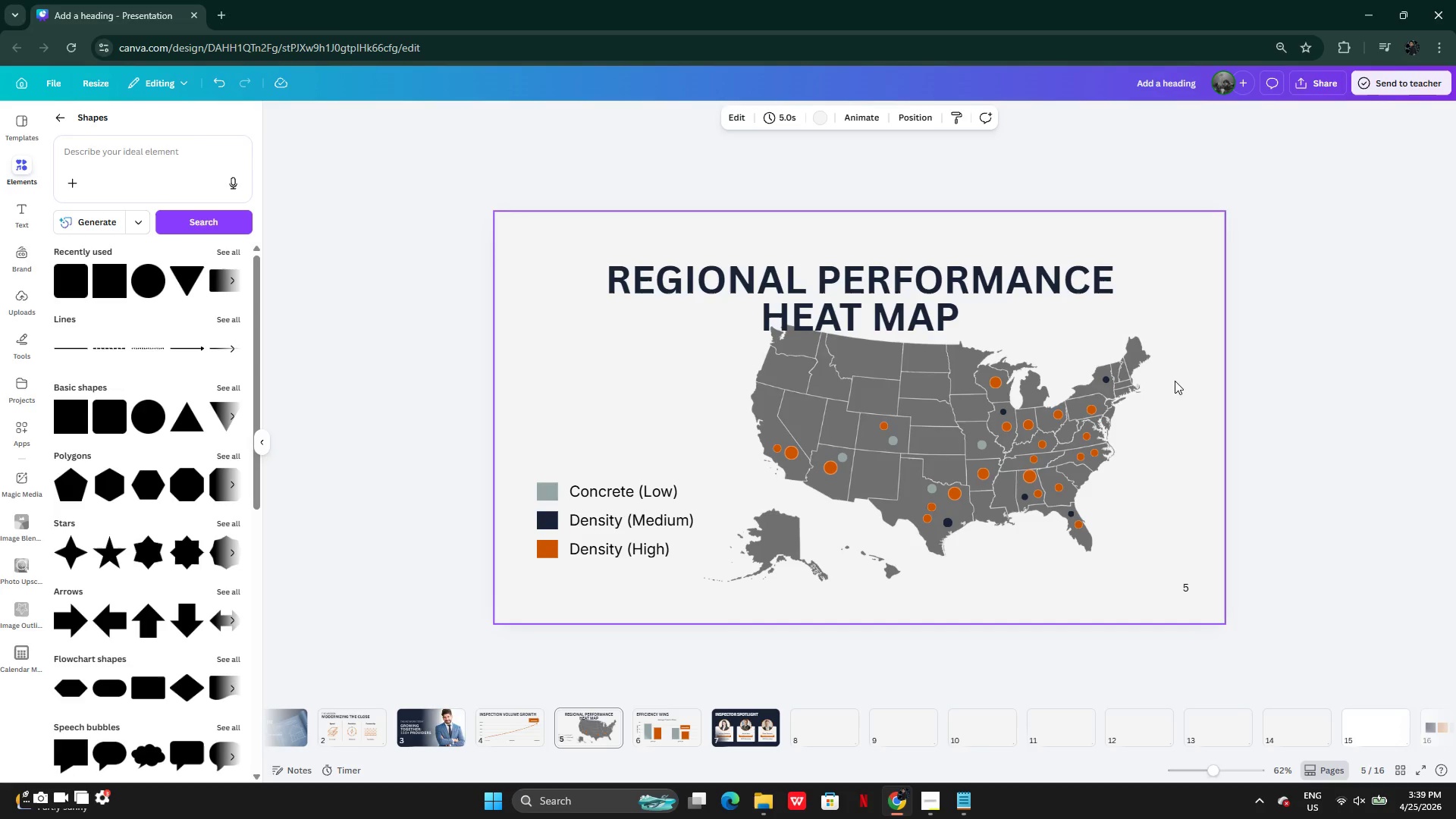 
left_click([1197, 375])
 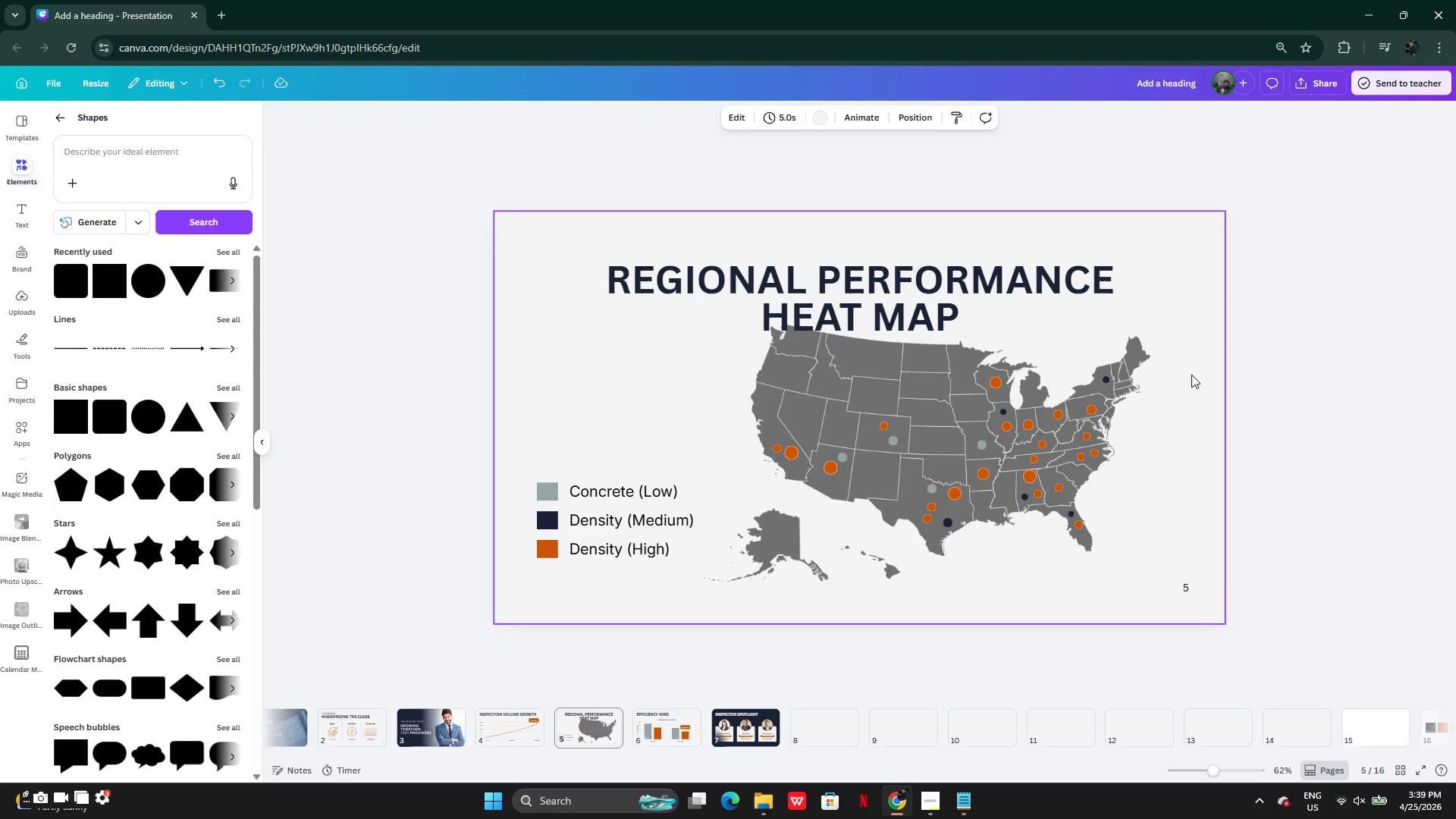 
left_click_drag(start_coordinate=[1191, 374], to_coordinate=[788, 569])
 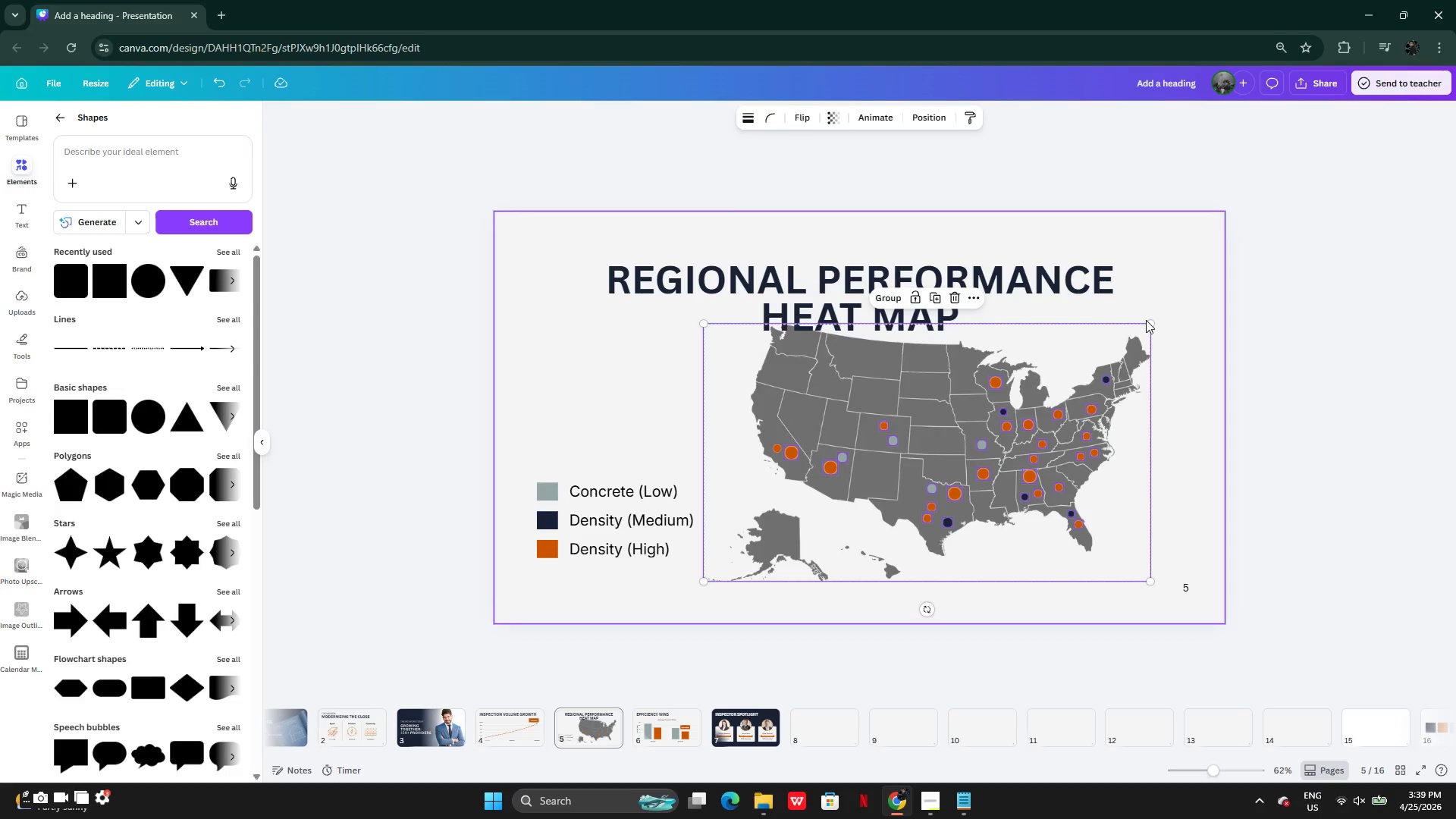 
left_click_drag(start_coordinate=[1152, 320], to_coordinate=[1118, 340])
 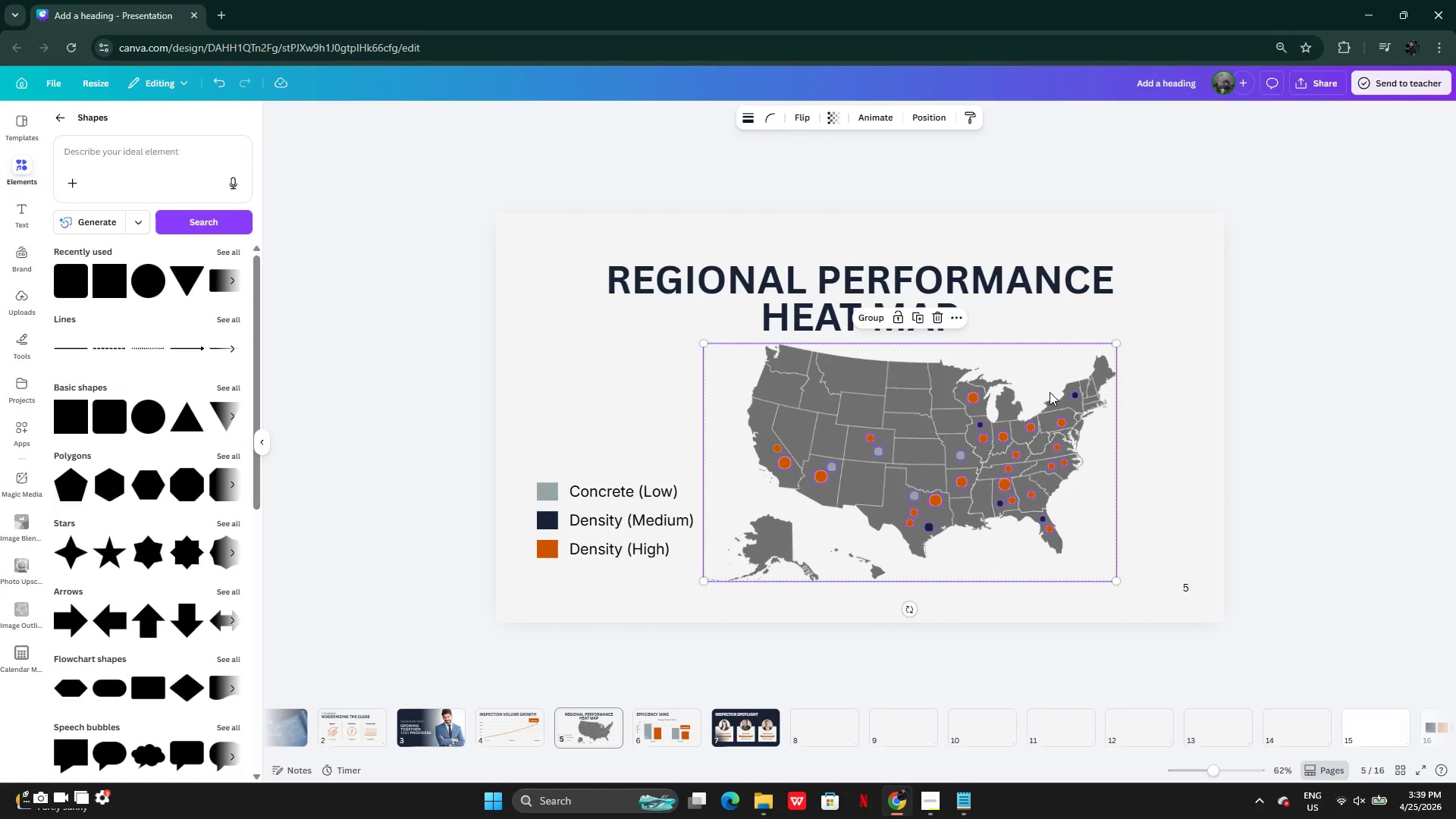 
left_click_drag(start_coordinate=[1050, 392], to_coordinate=[1078, 391])
 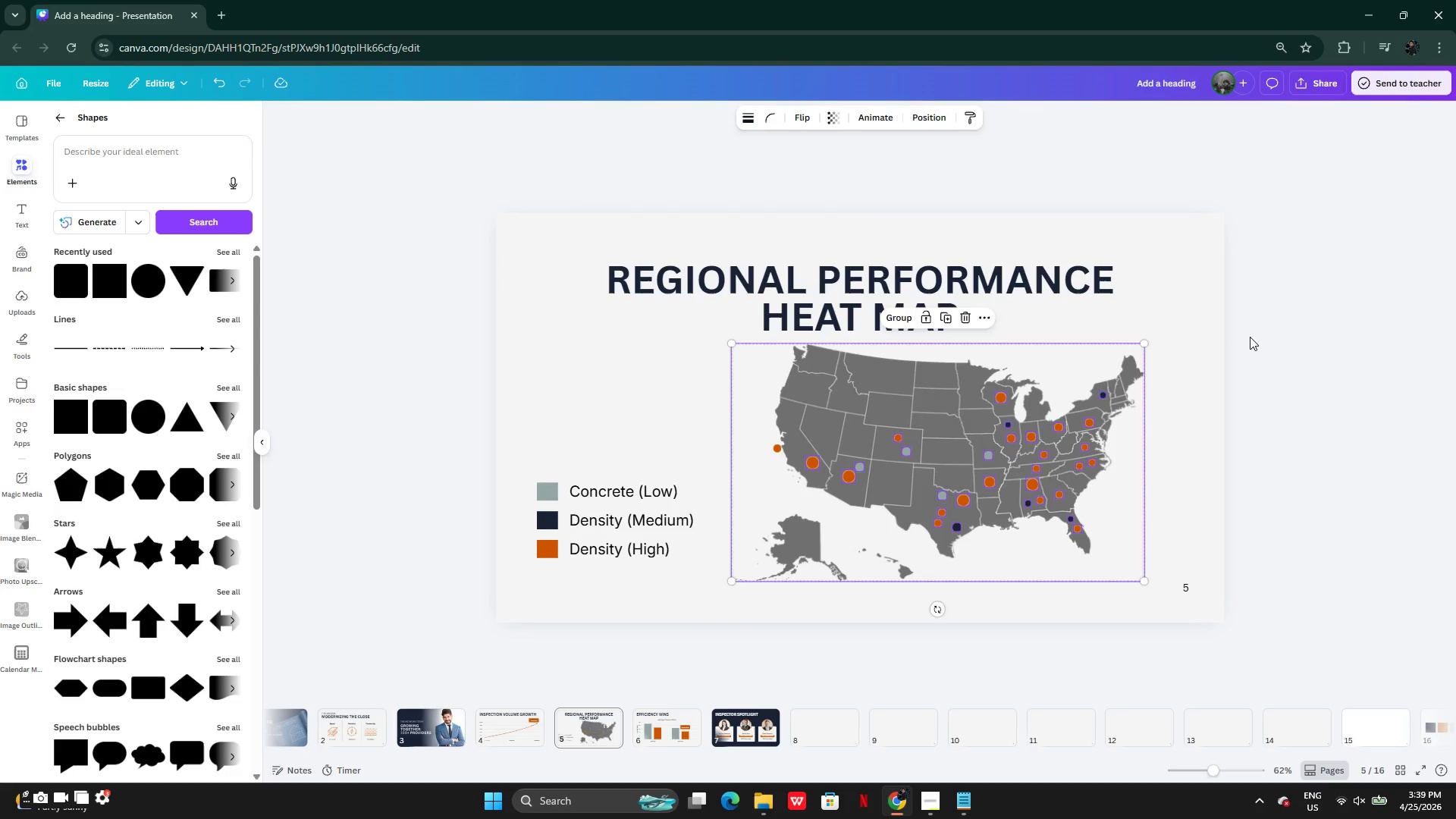 
left_click([1250, 337])
 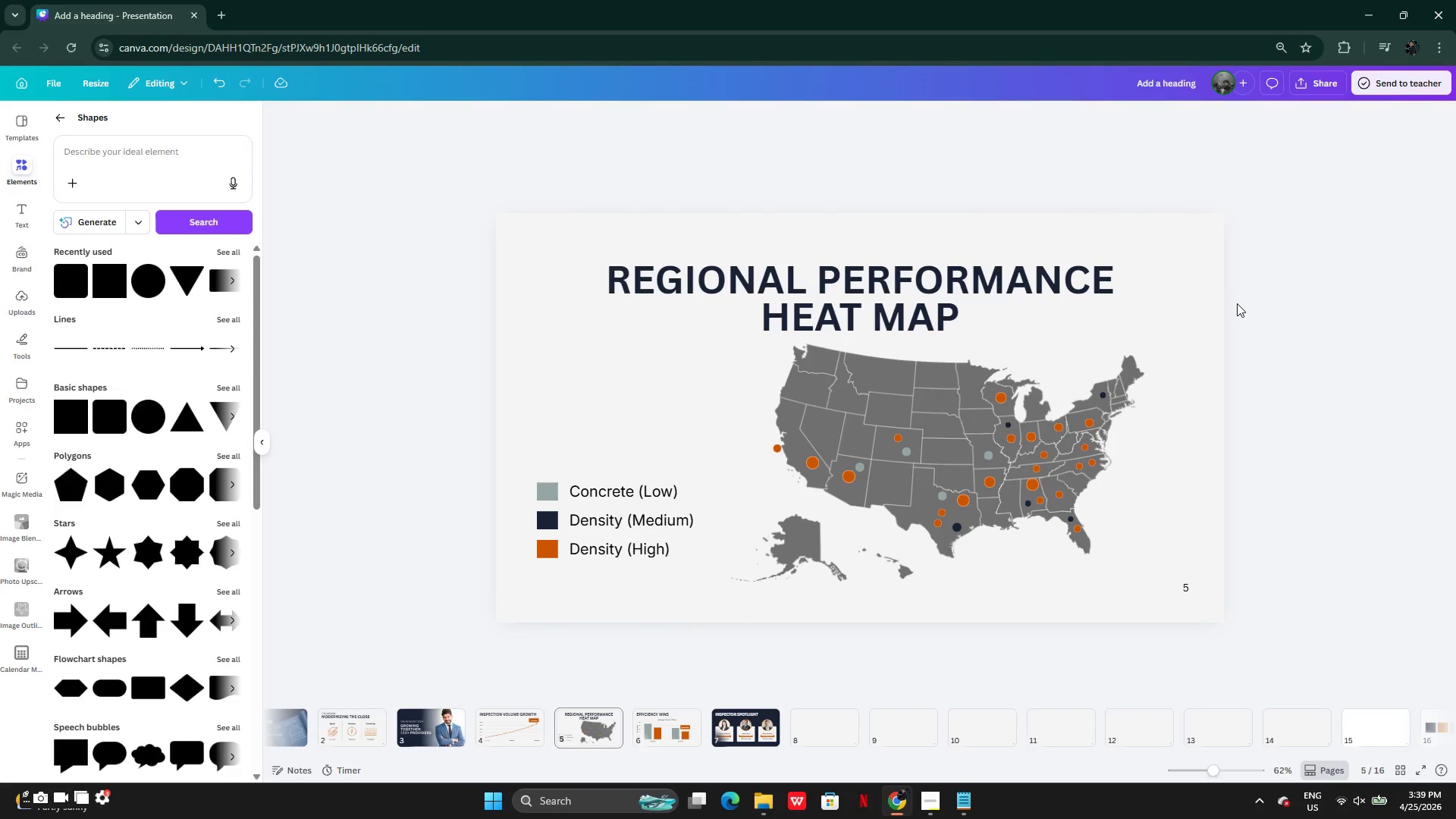 
key(Control+Z)
 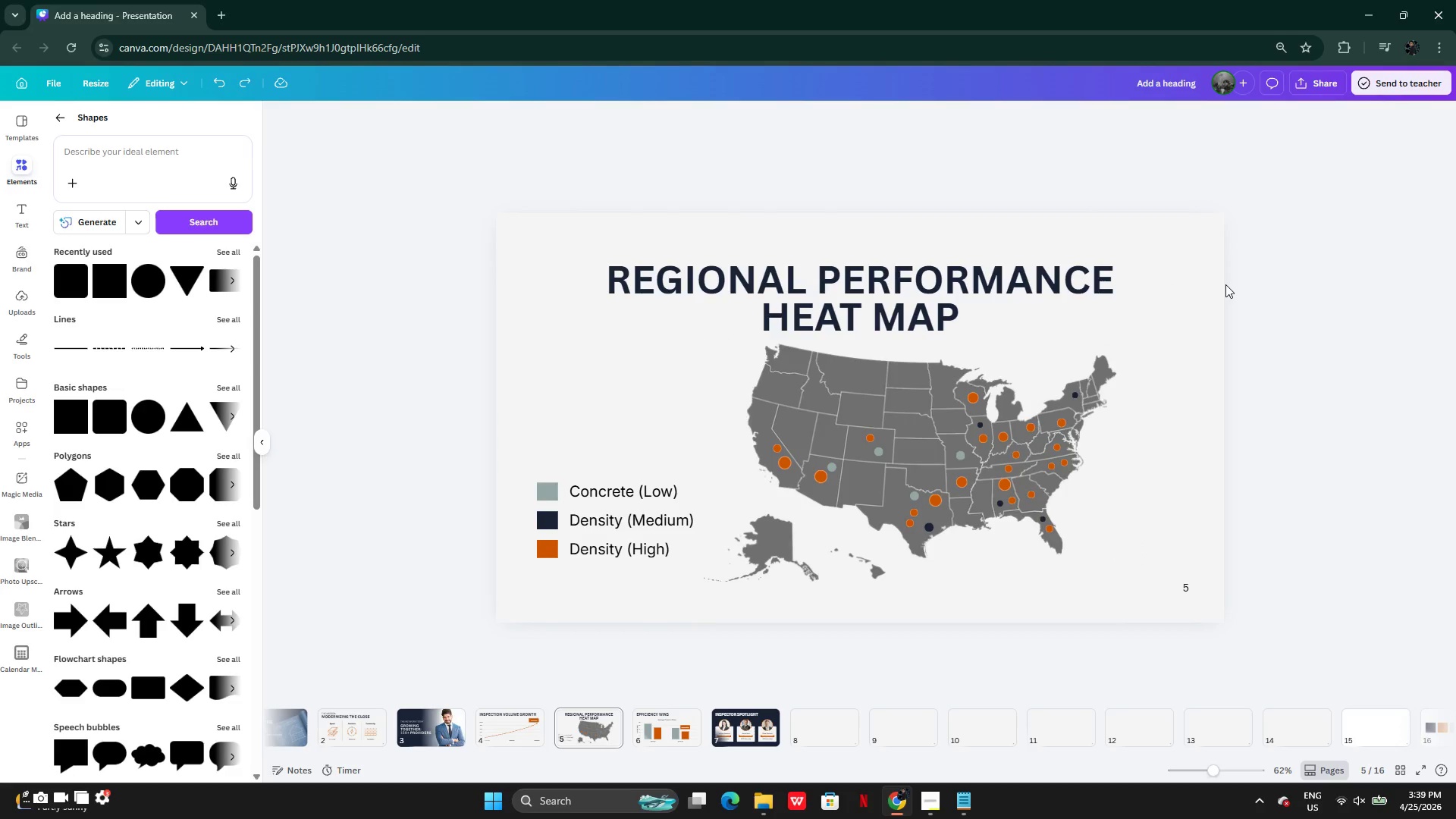 
key(Control+Z)
 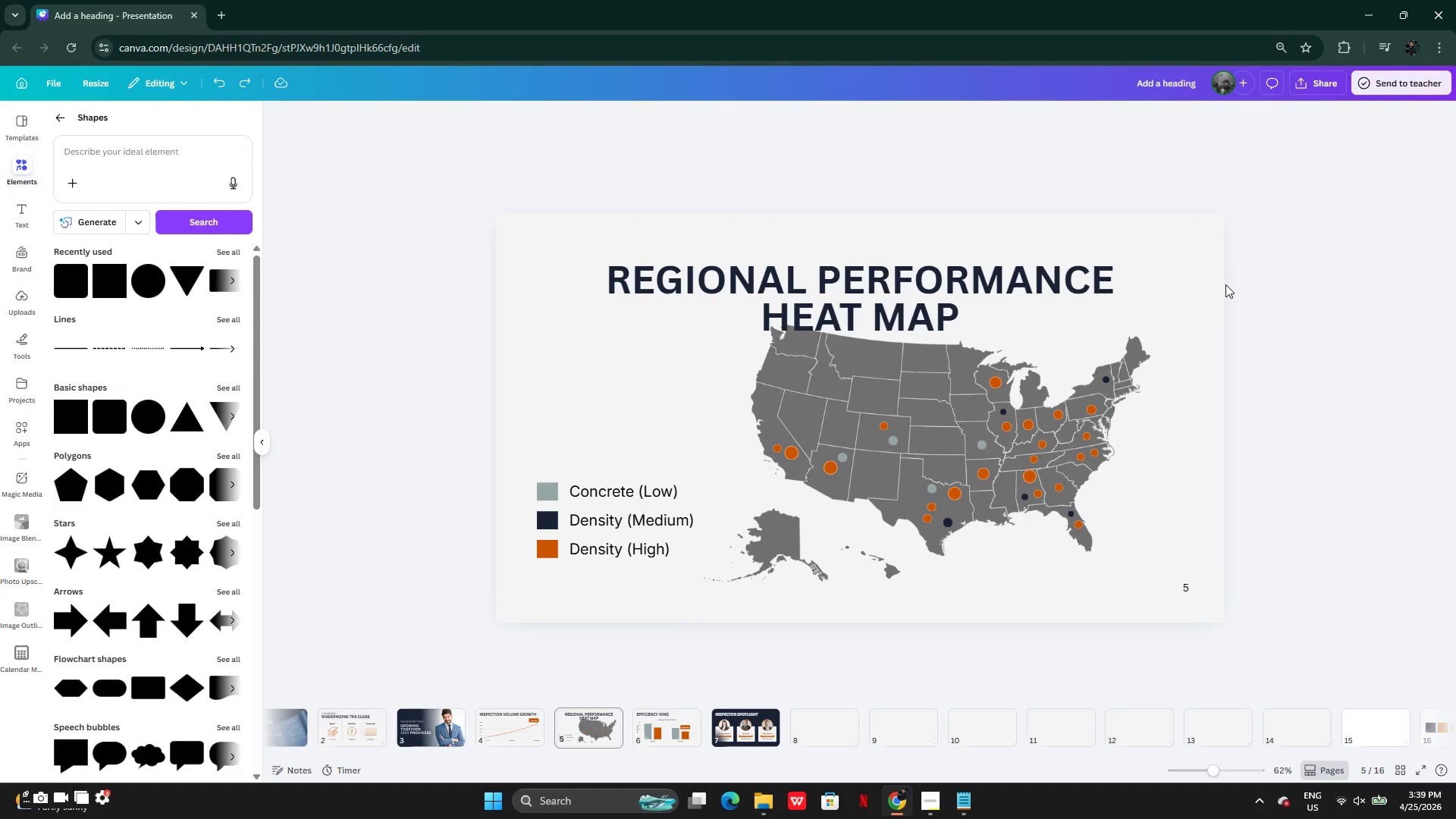 
key(Control+Z)
 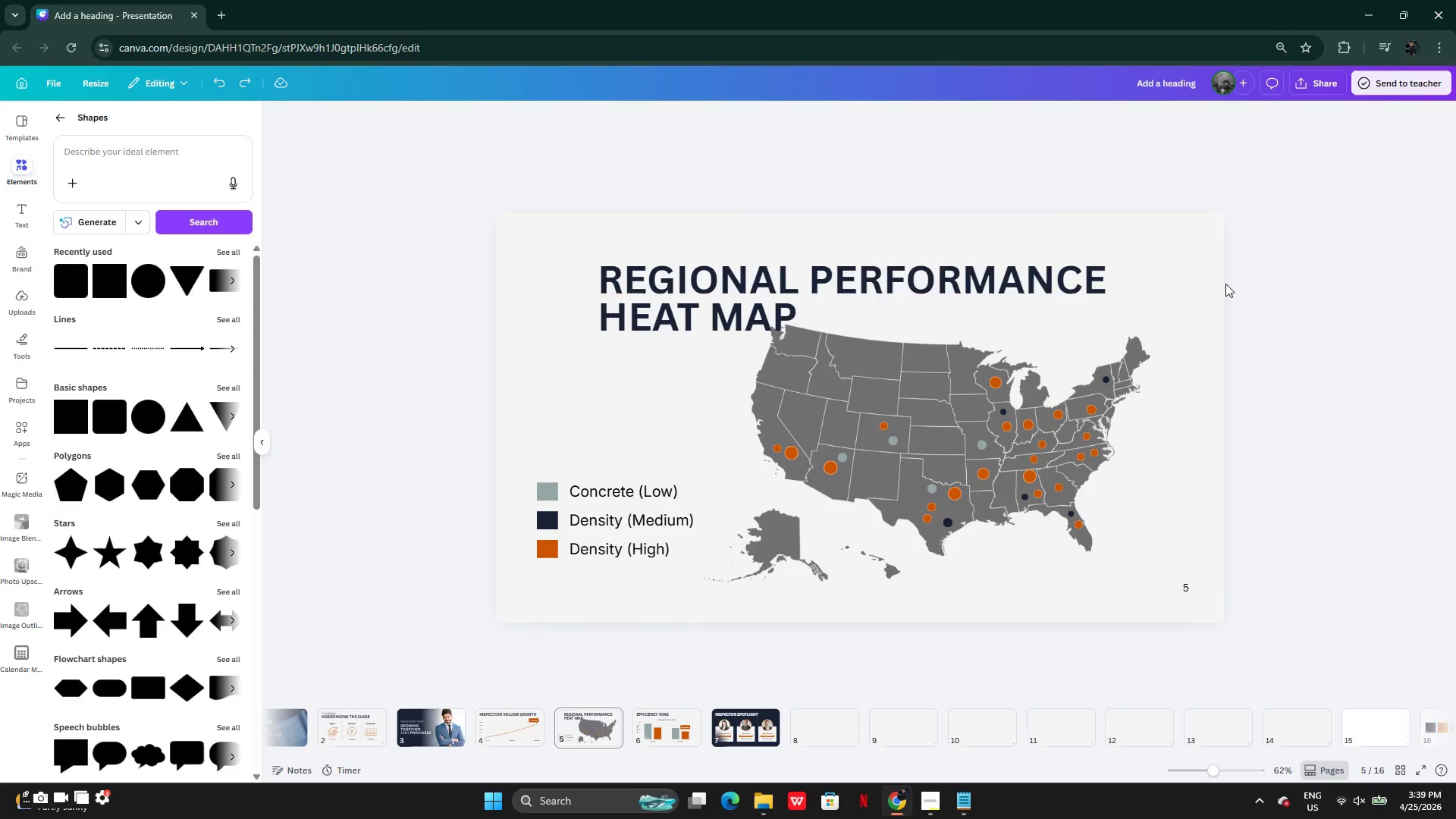 
key(Control+Z)
 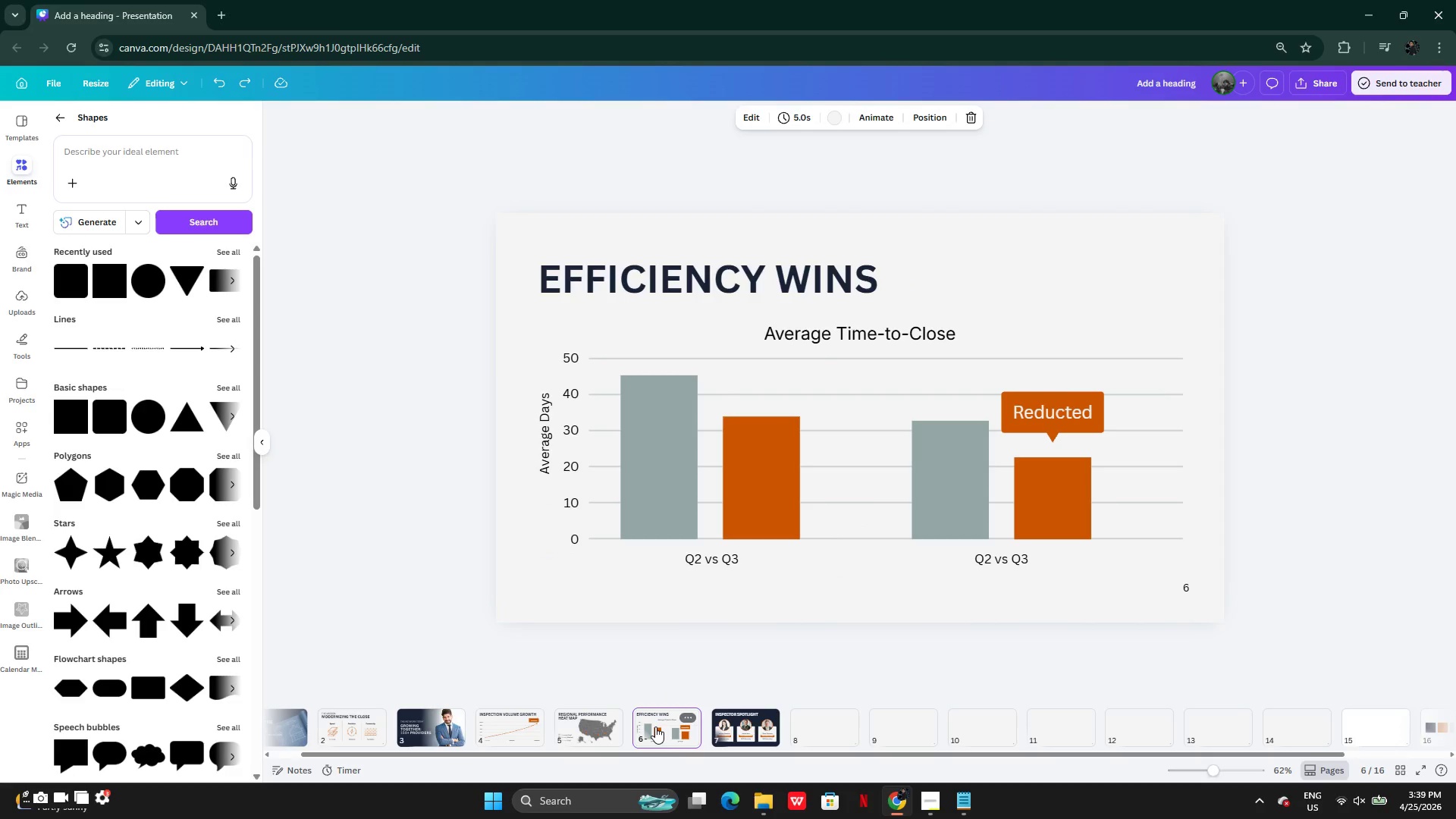 
left_click([741, 720])
 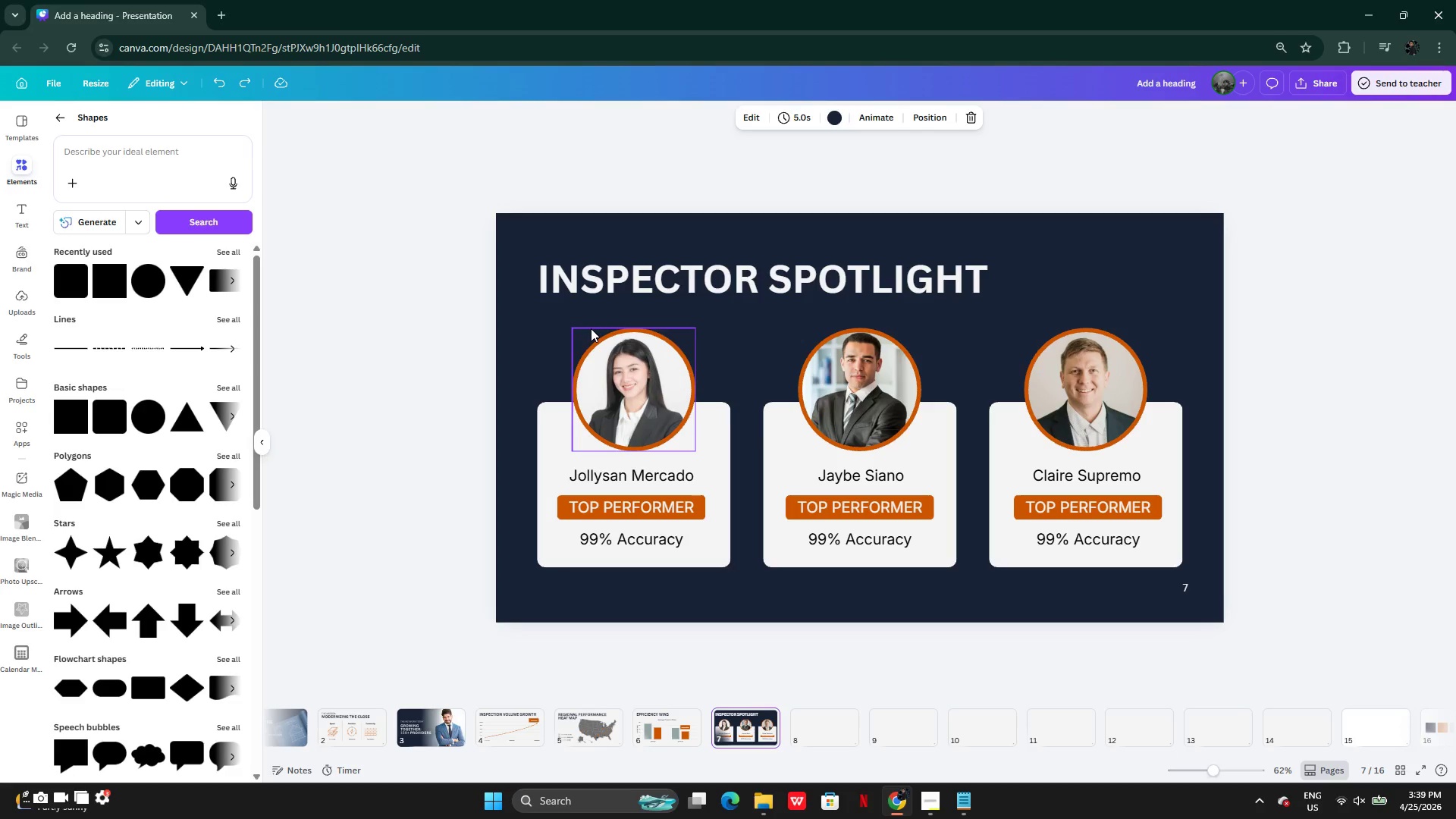 
wait(12.38)
 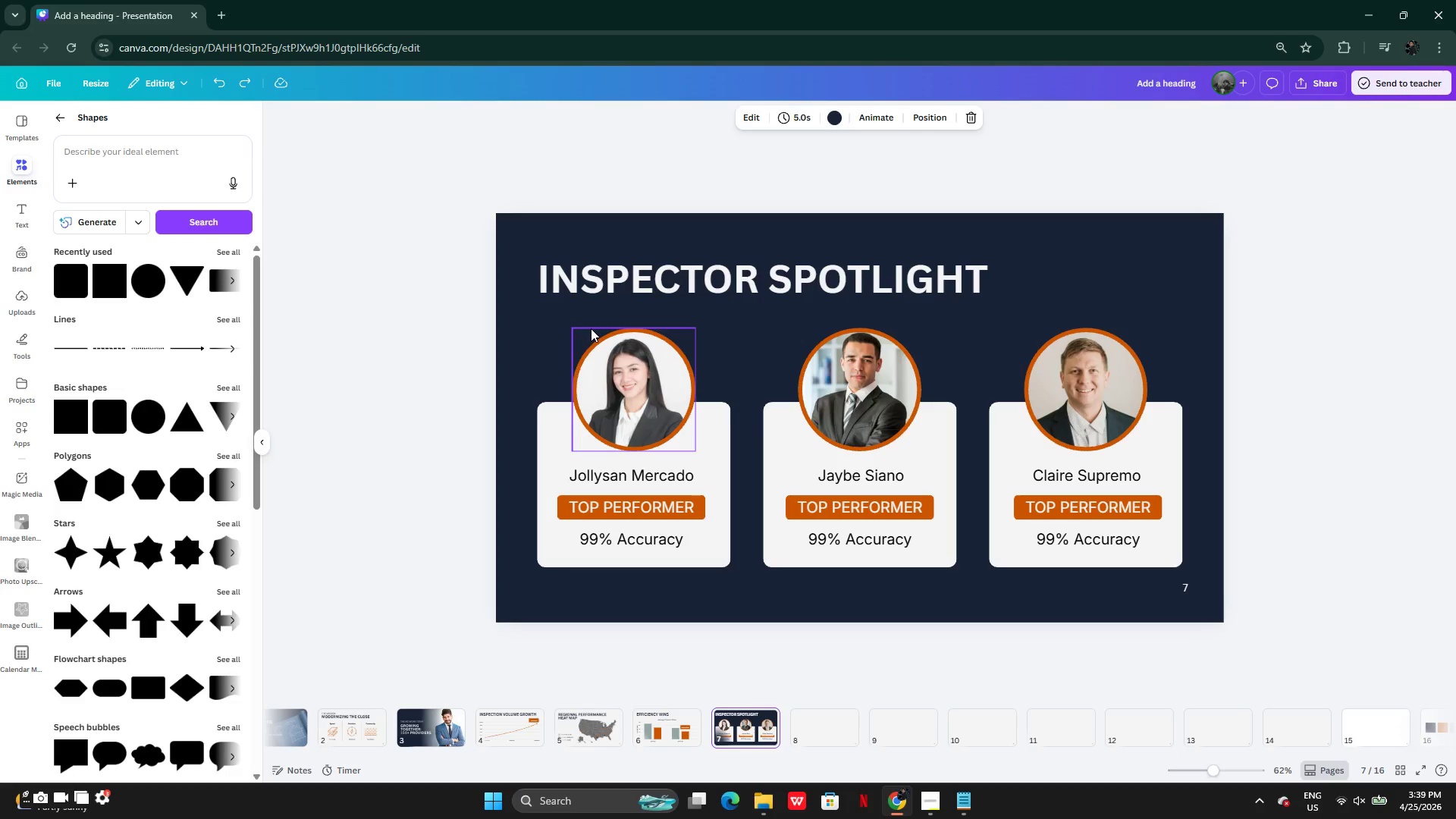 
left_click([704, 551])
 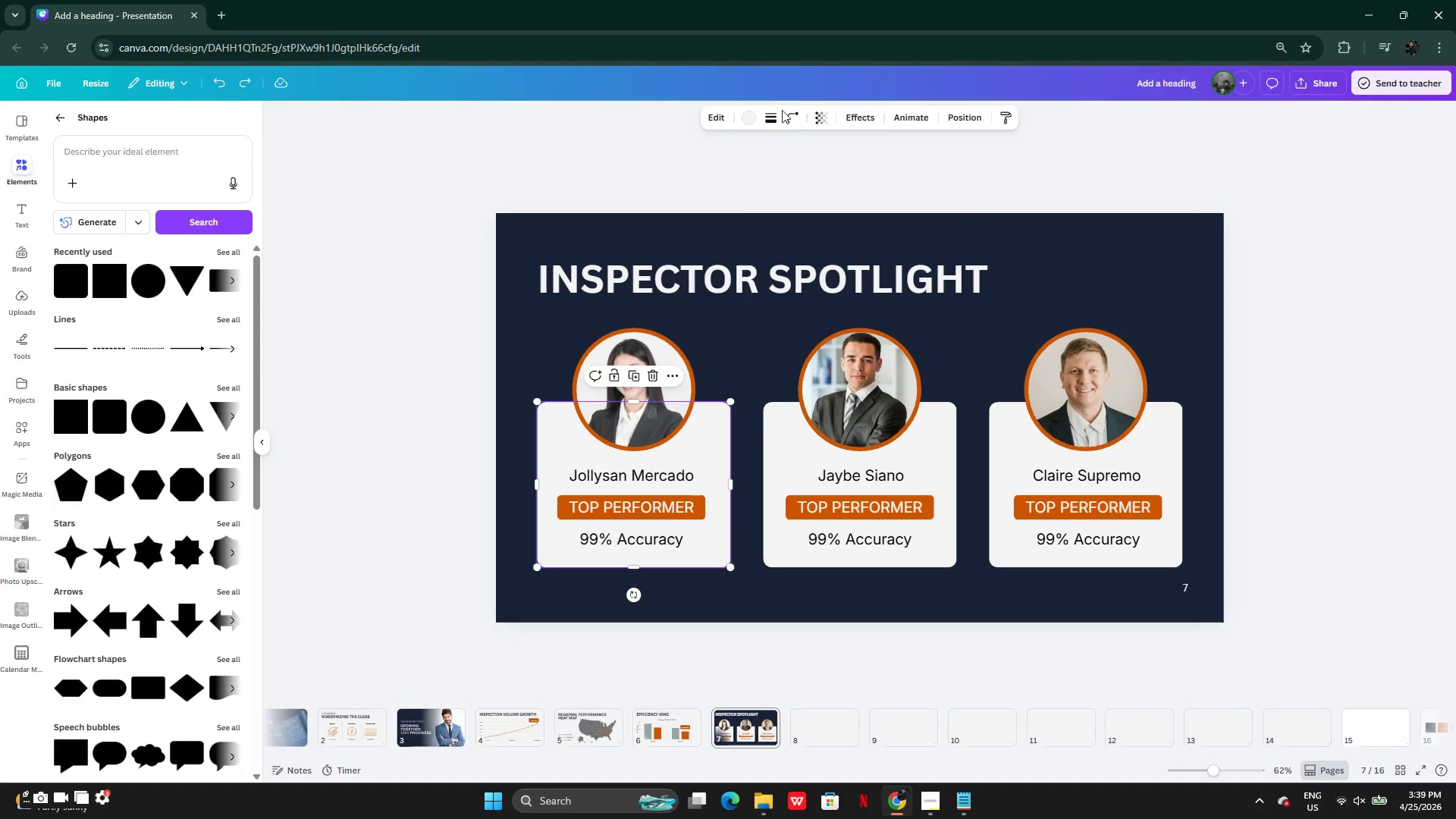 
left_click([769, 115])
 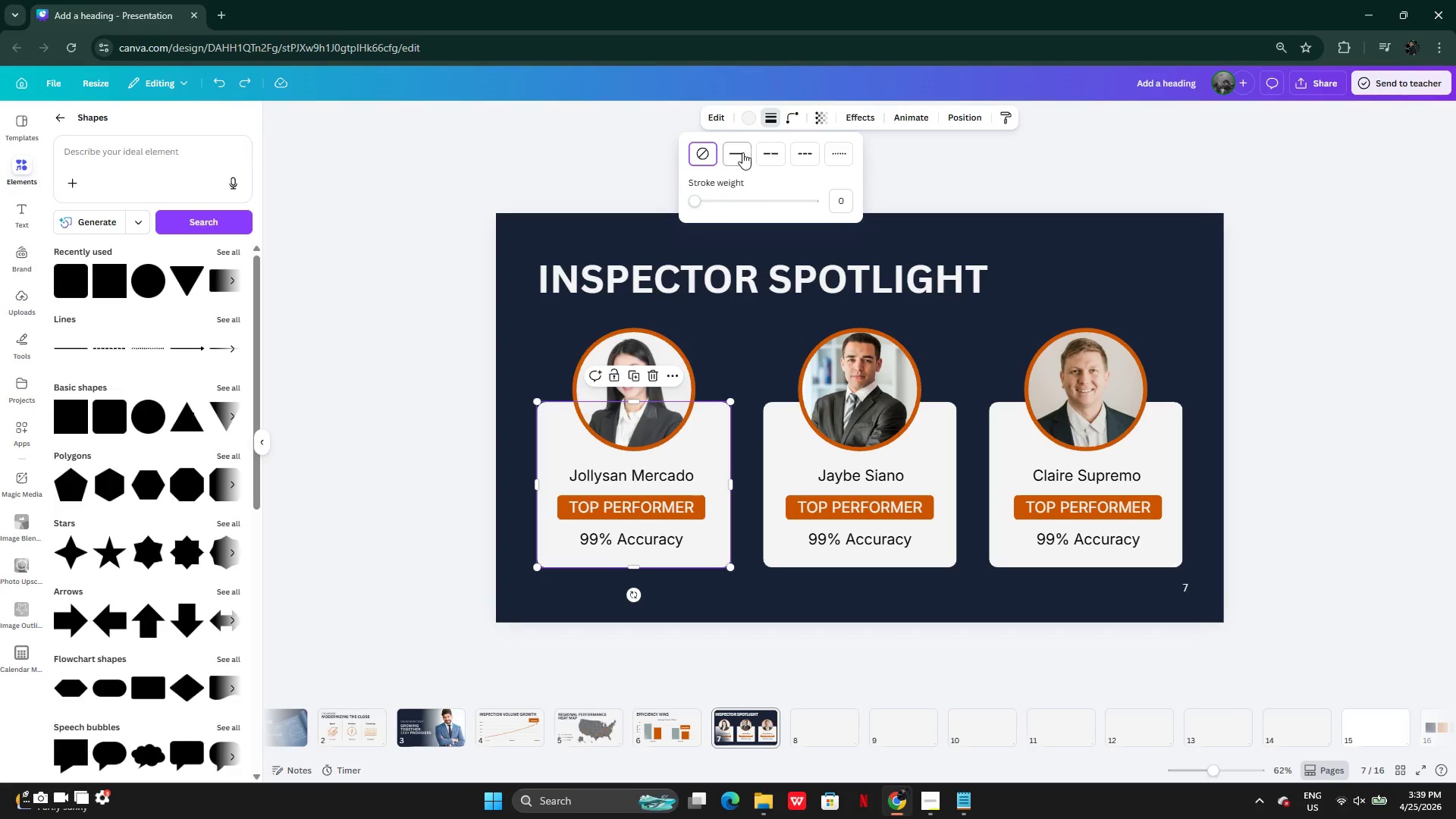 
left_click([742, 152])
 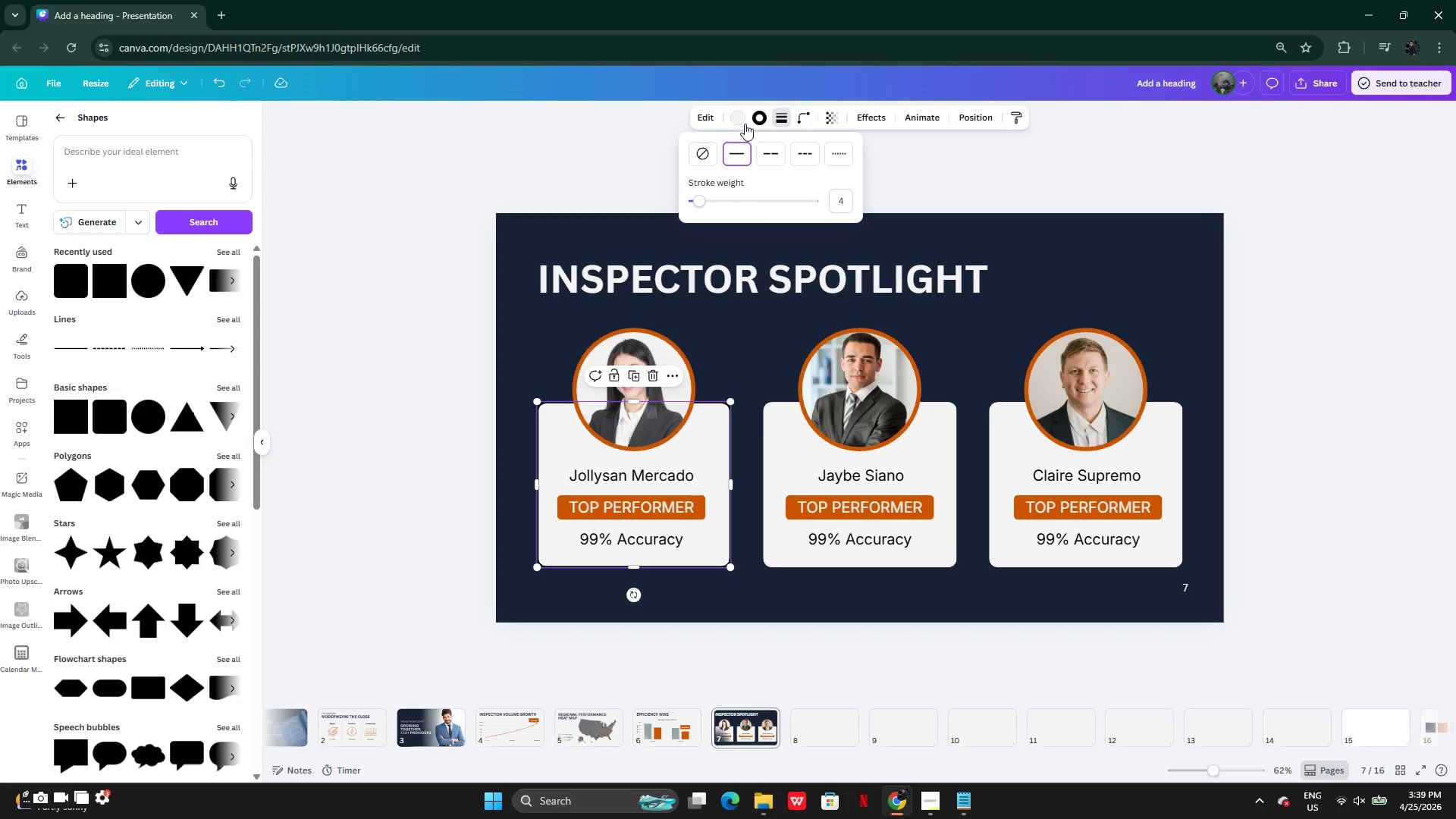 
left_click([741, 119])
 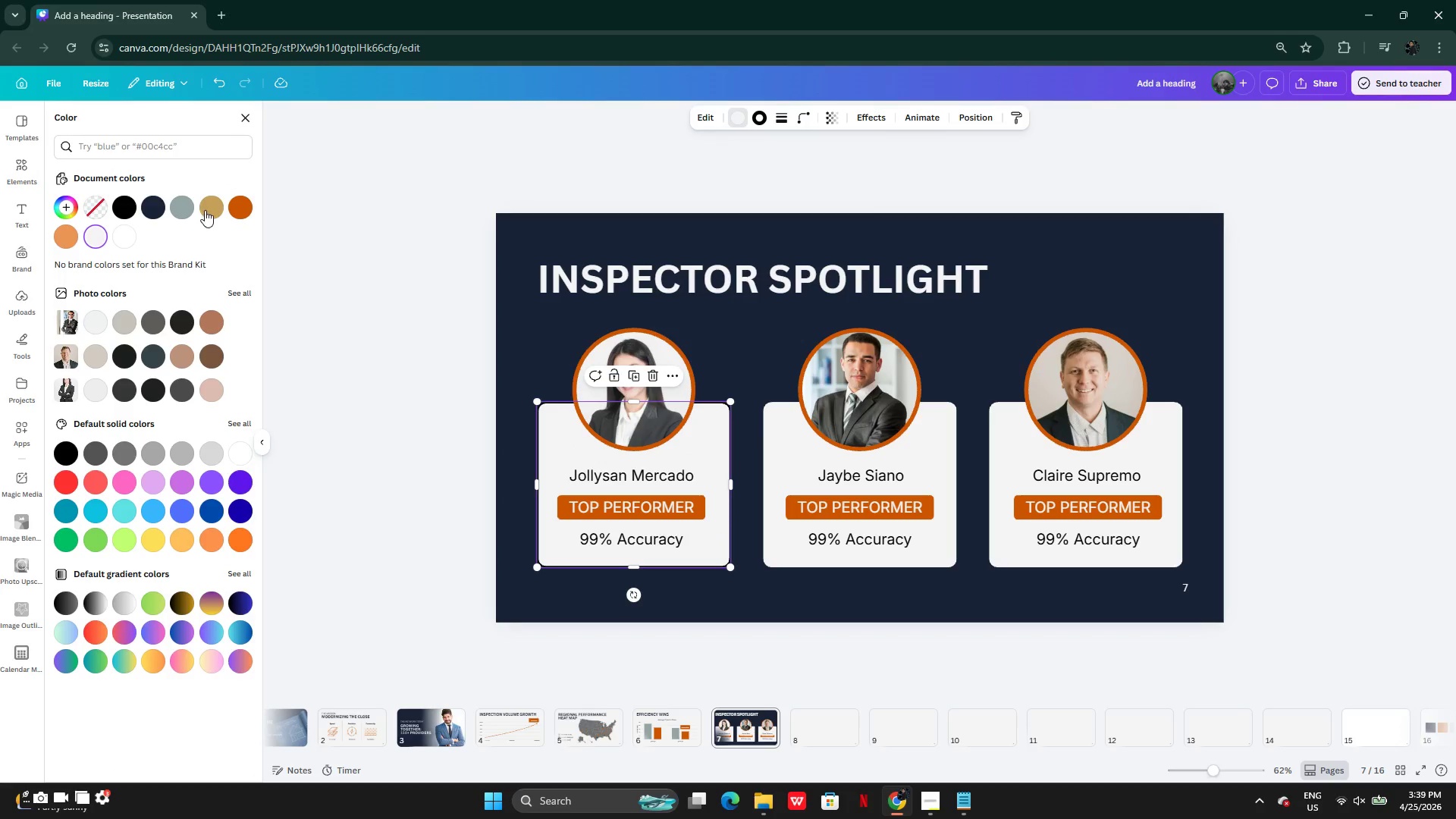 
left_click([188, 209])
 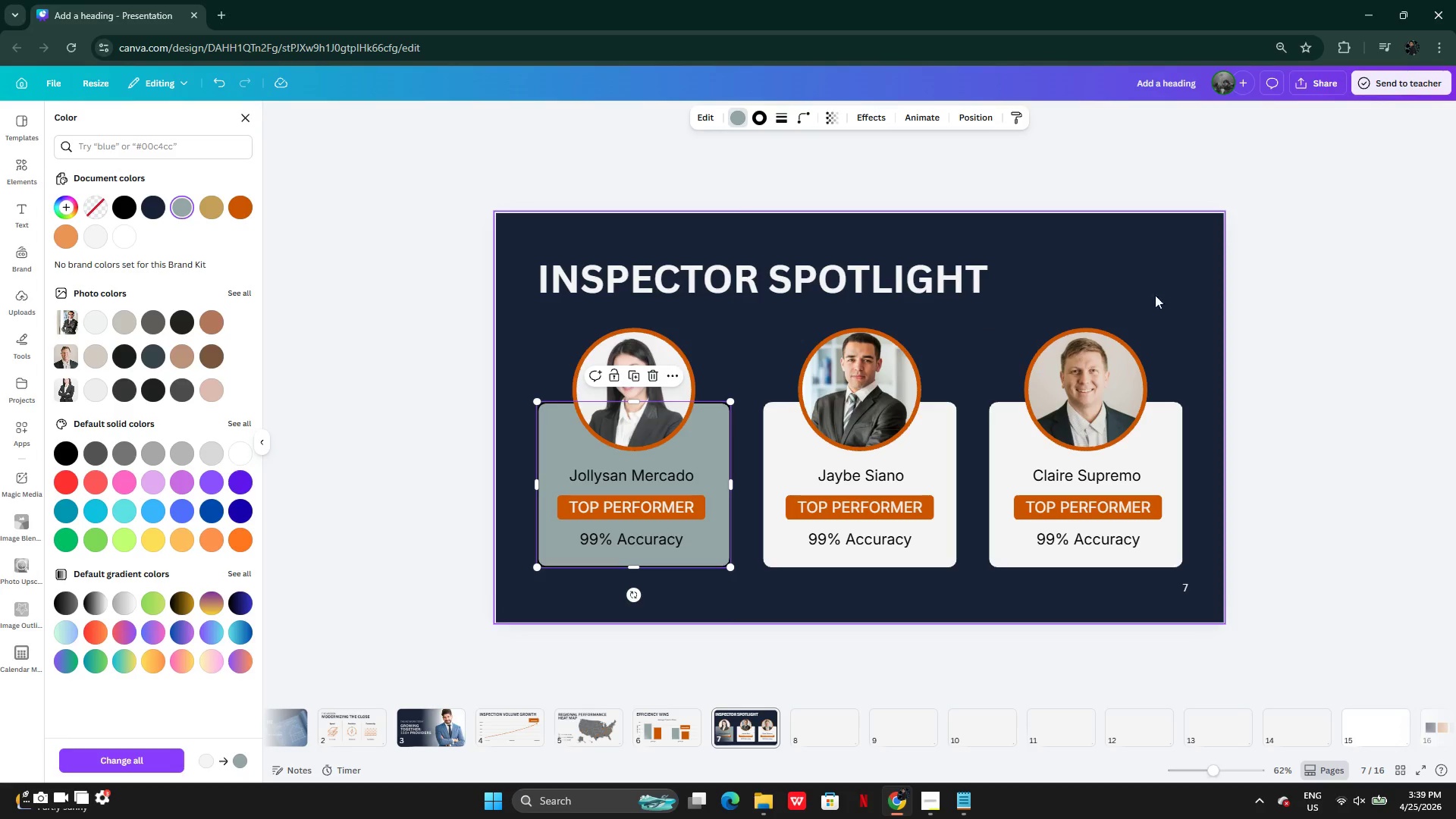 
key(Control+Z)
 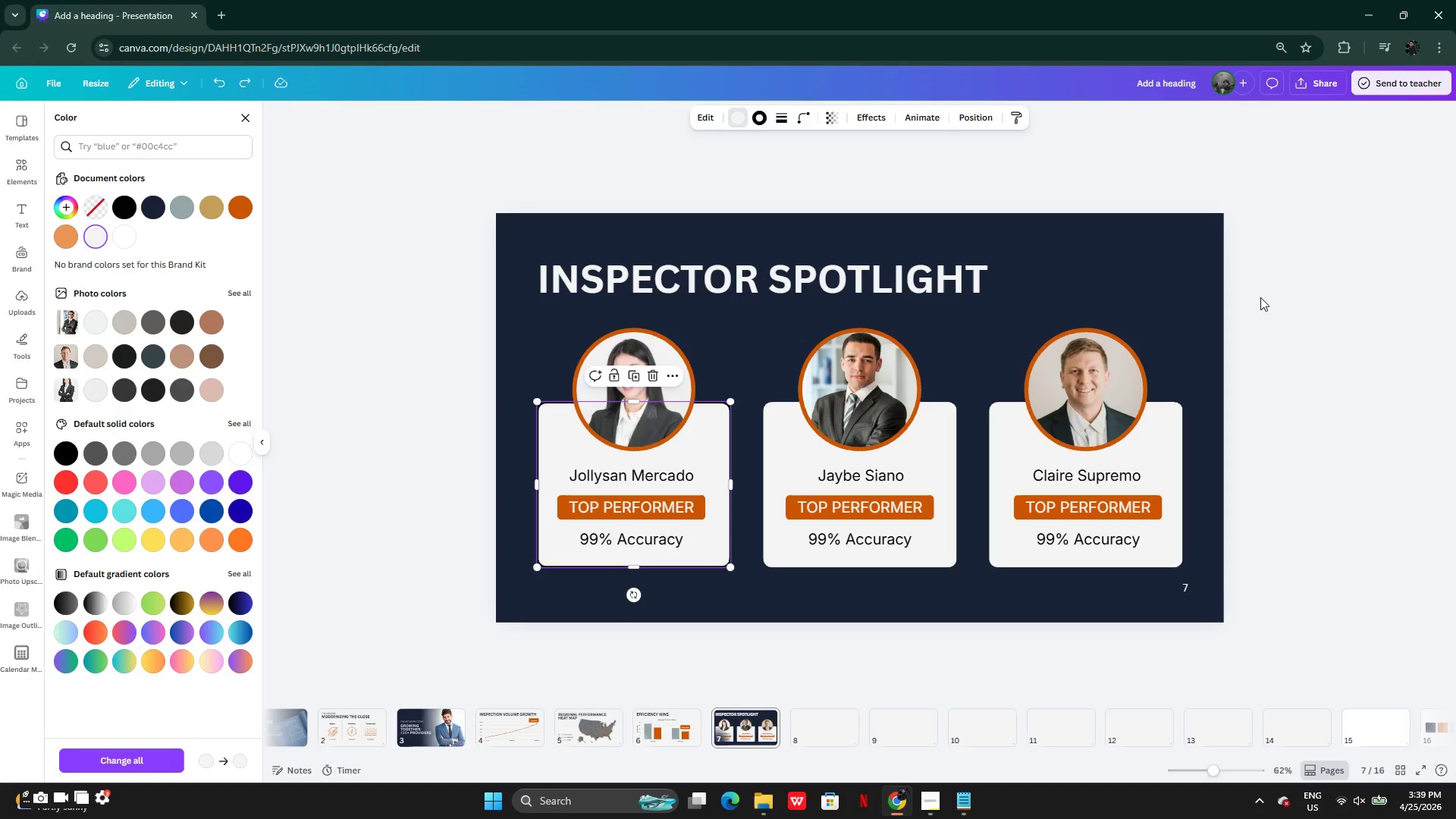 
key(Control+Z)
 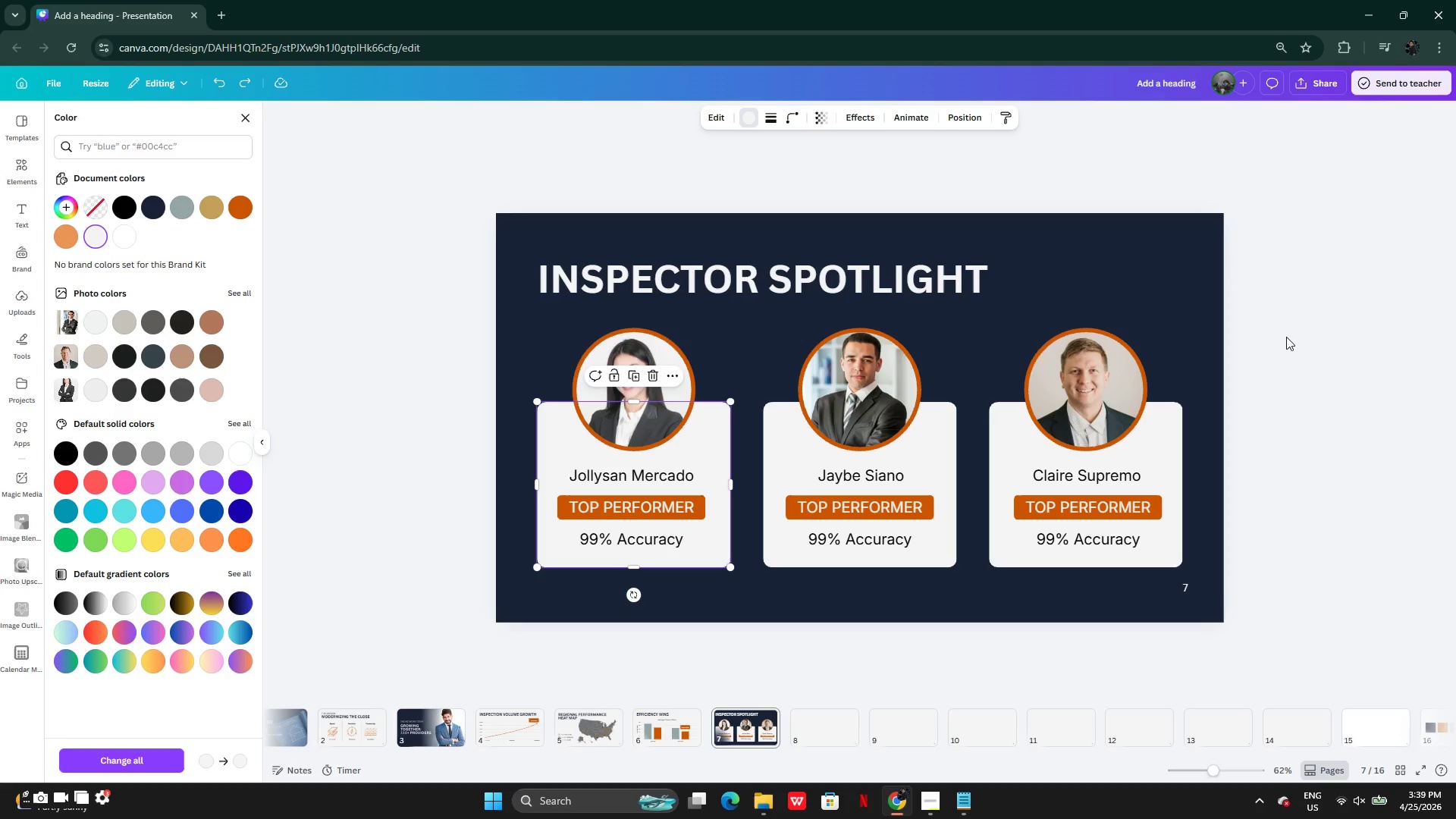 
left_click([1286, 337])
 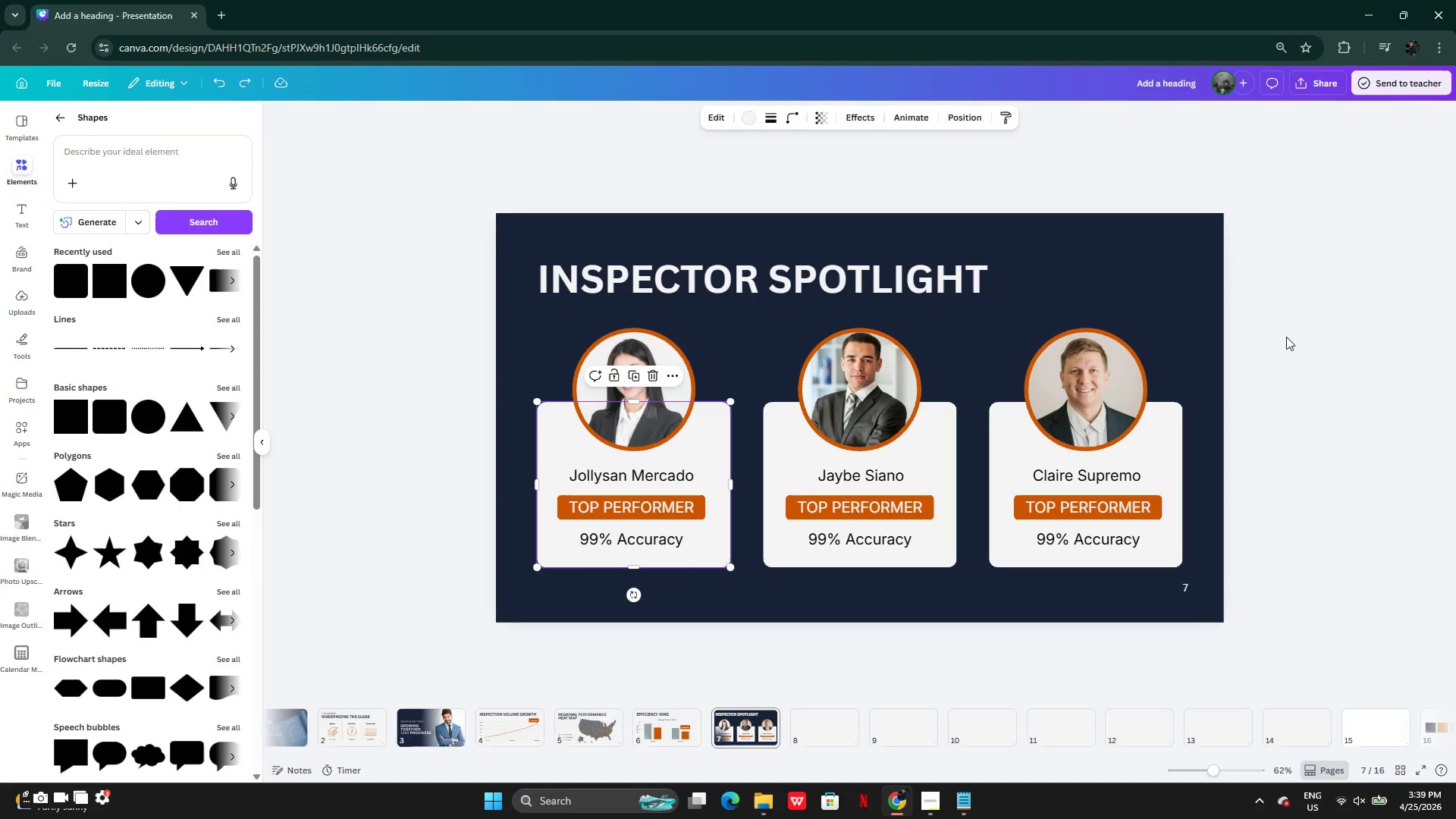 
left_click([1286, 337])
 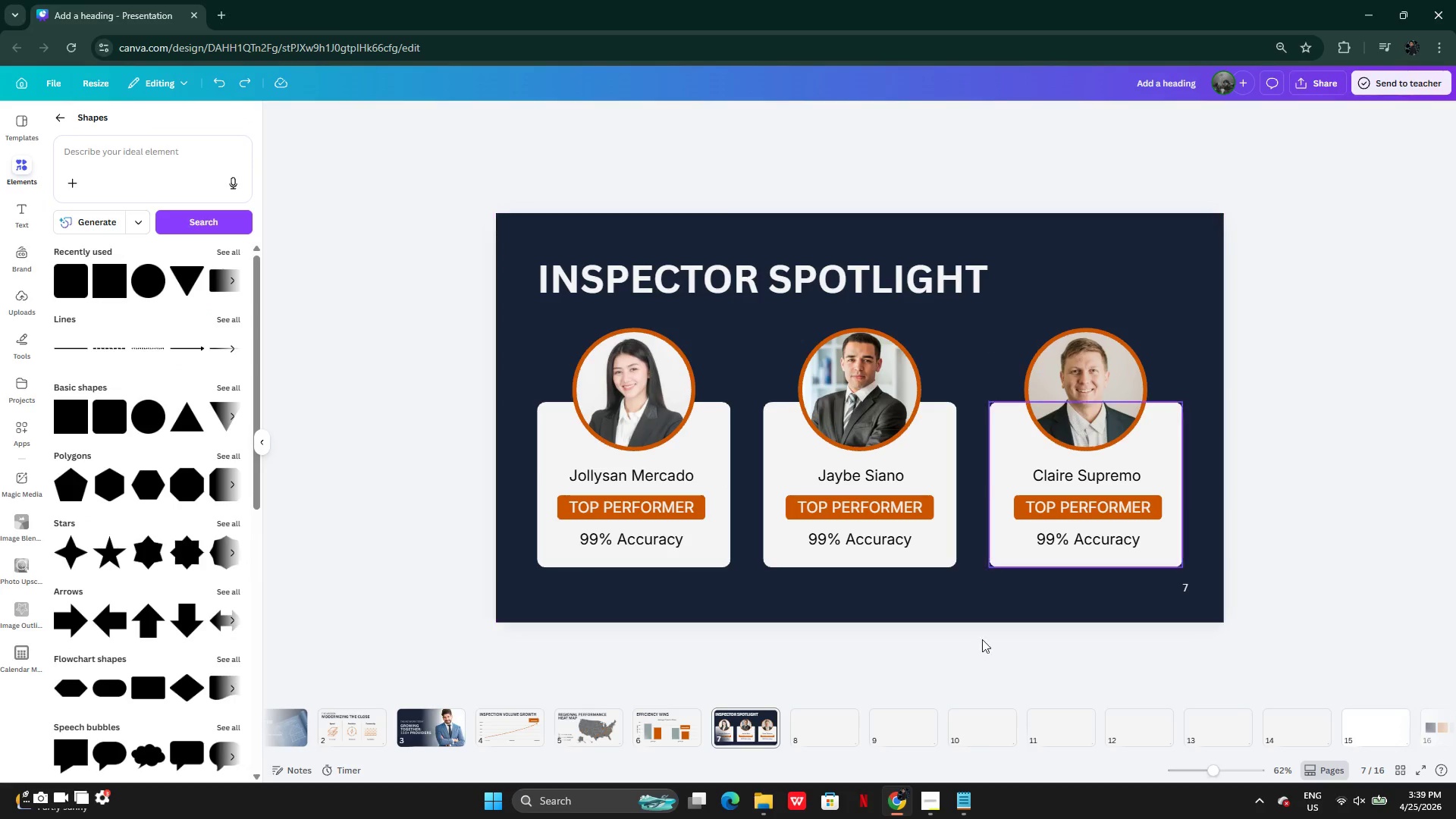 
wait(6.93)
 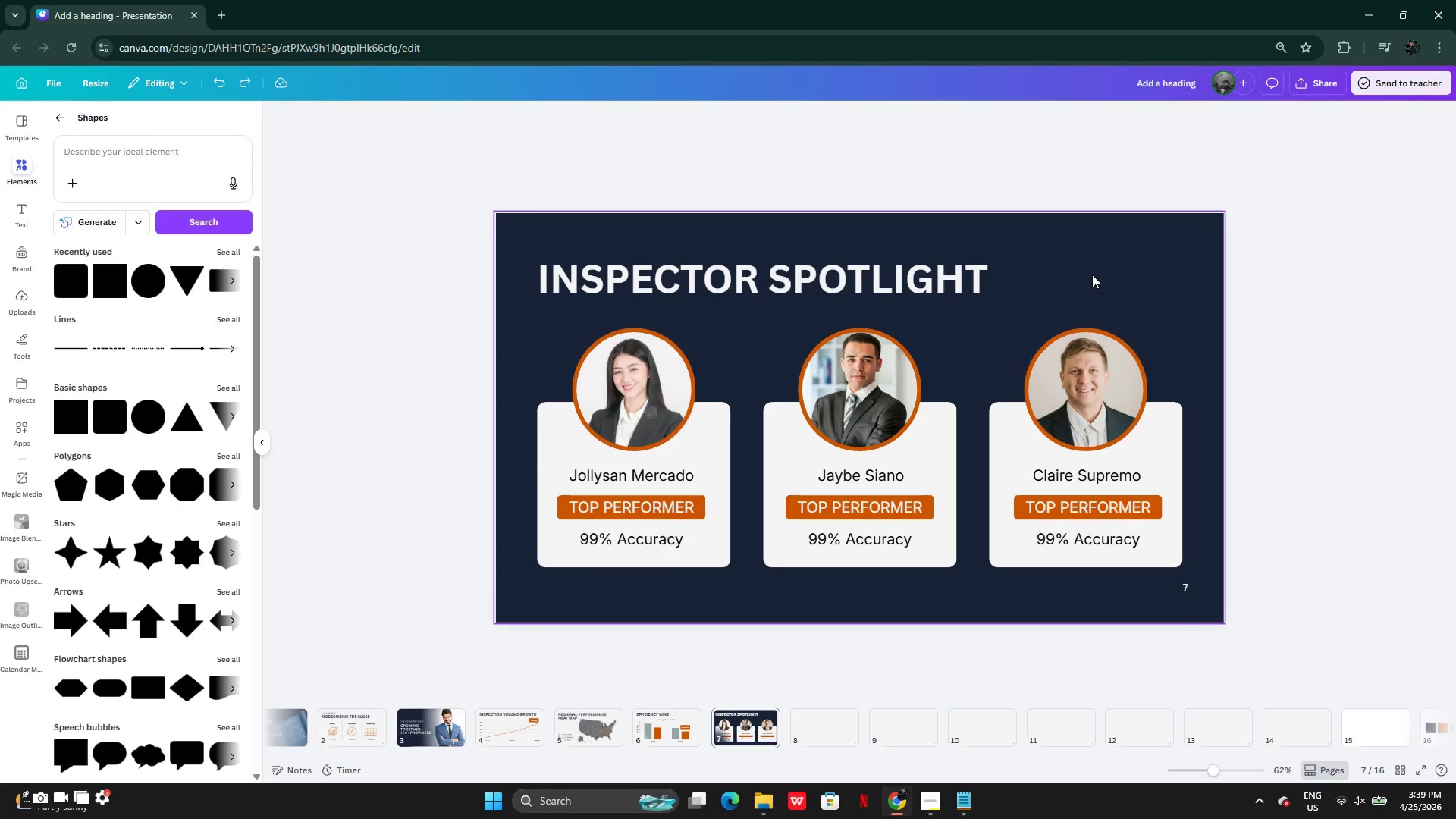 
mouse_move([331, 736])
 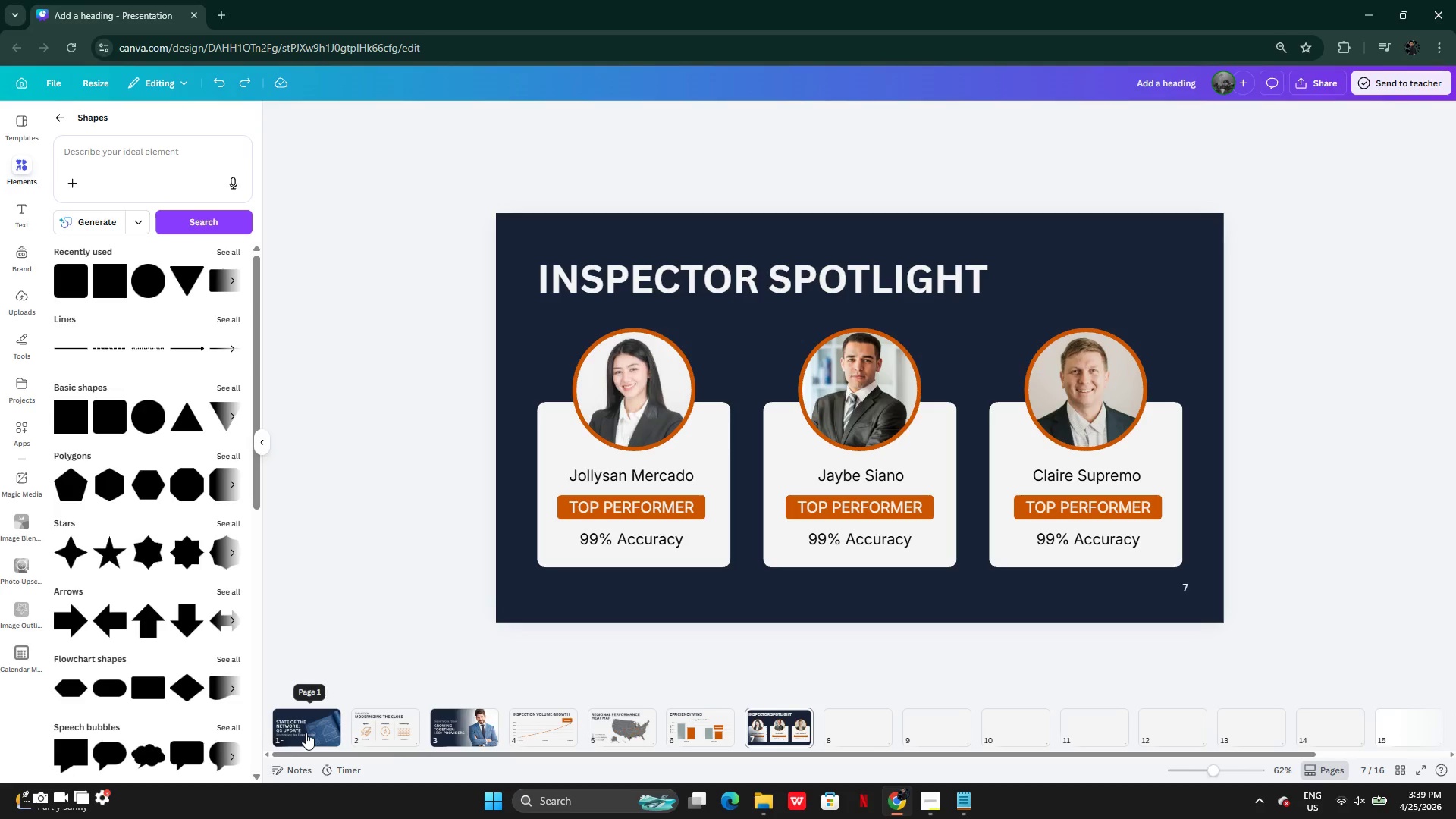 
left_click([306, 733])
 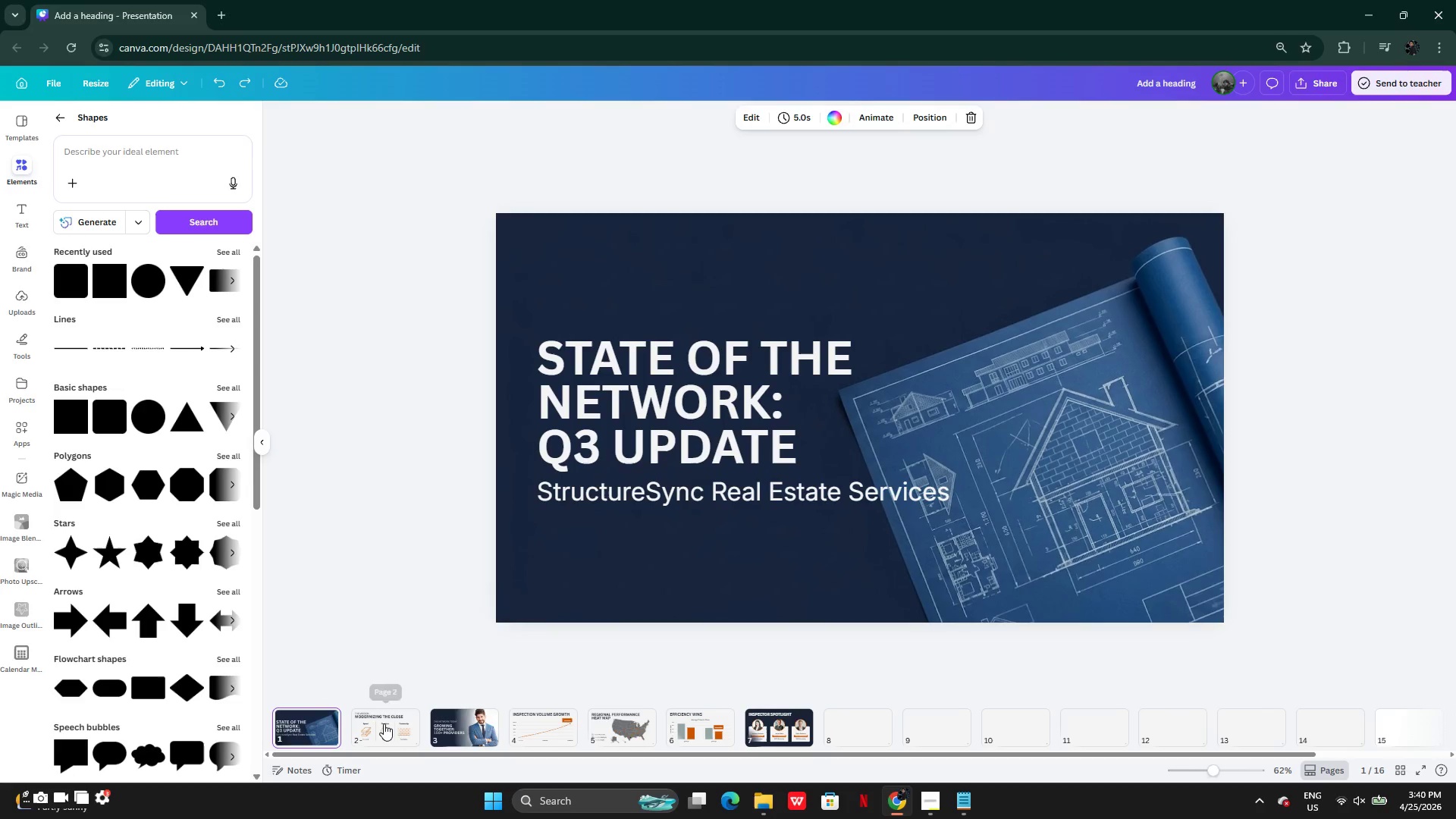 
left_click([389, 723])
 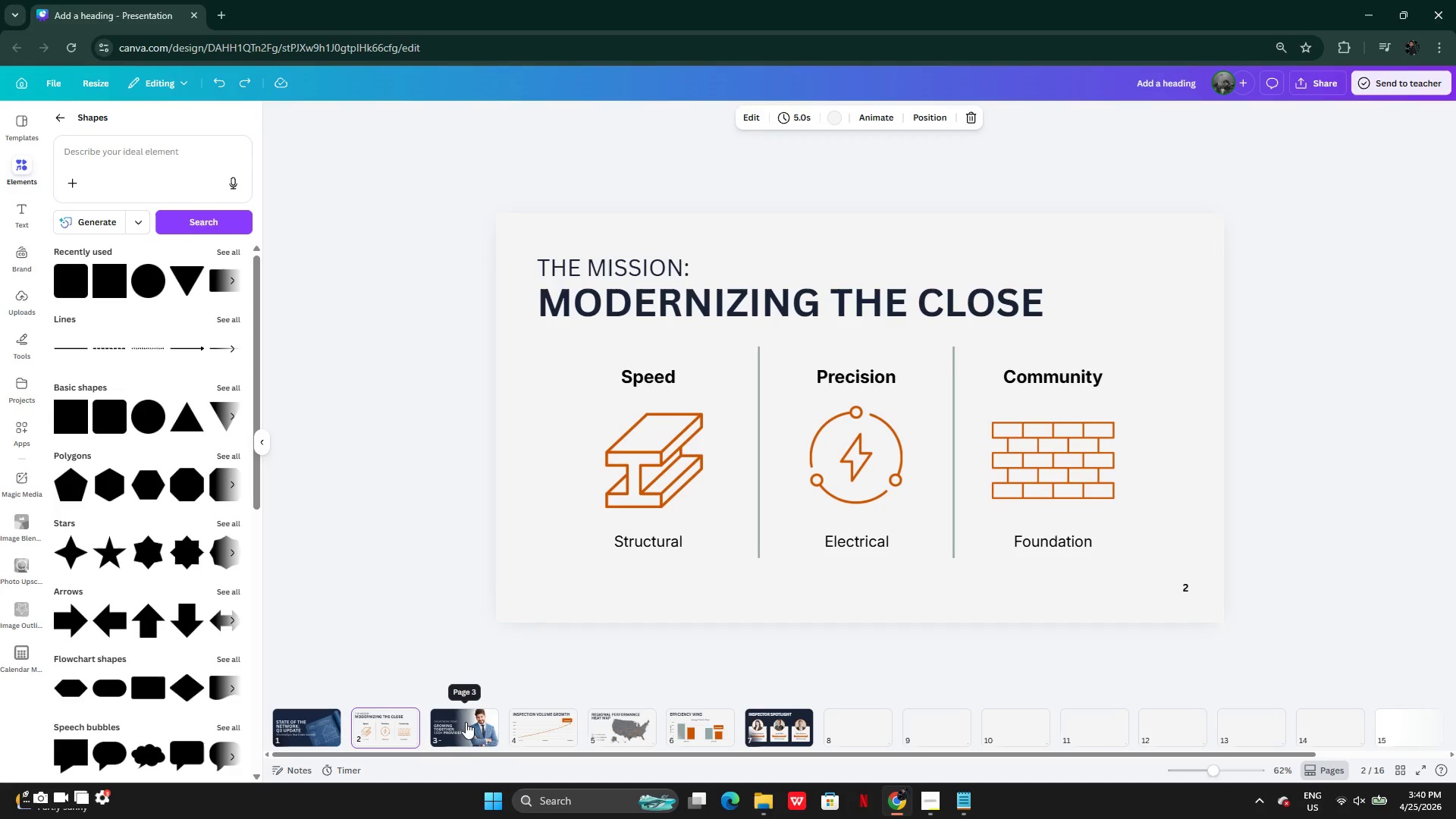 
left_click([462, 725])
 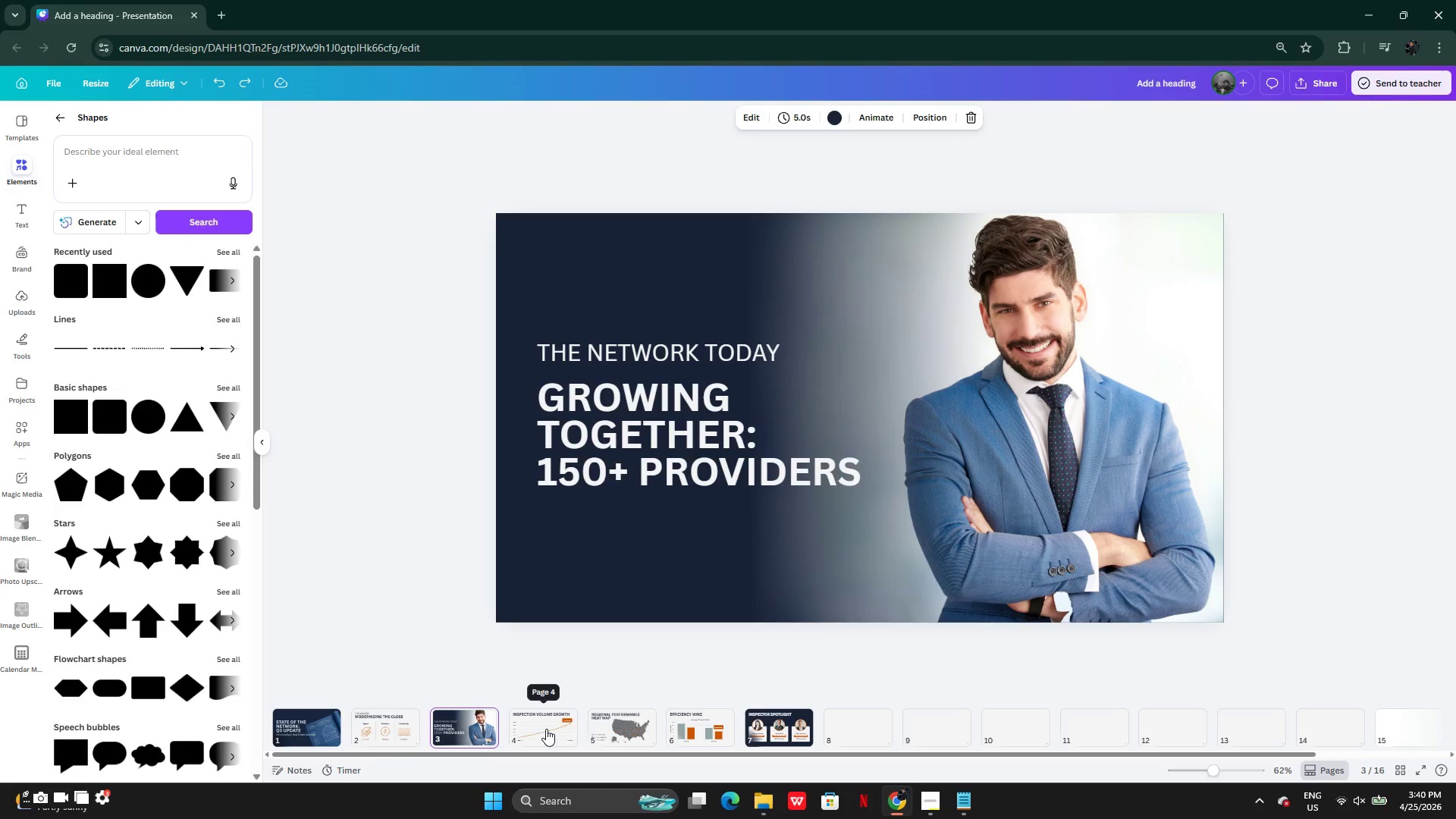 
left_click([546, 729])
 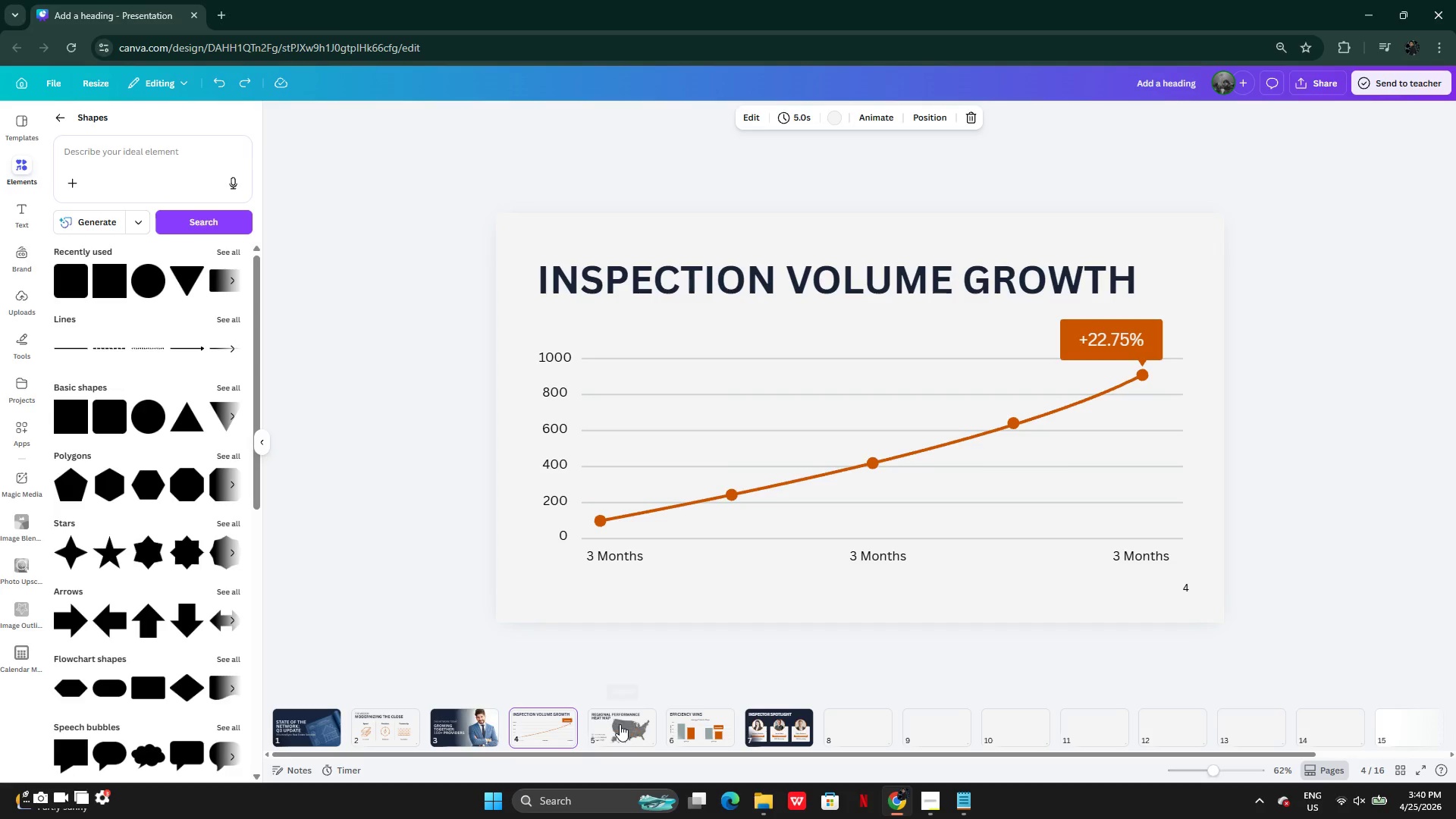 
left_click([620, 724])
 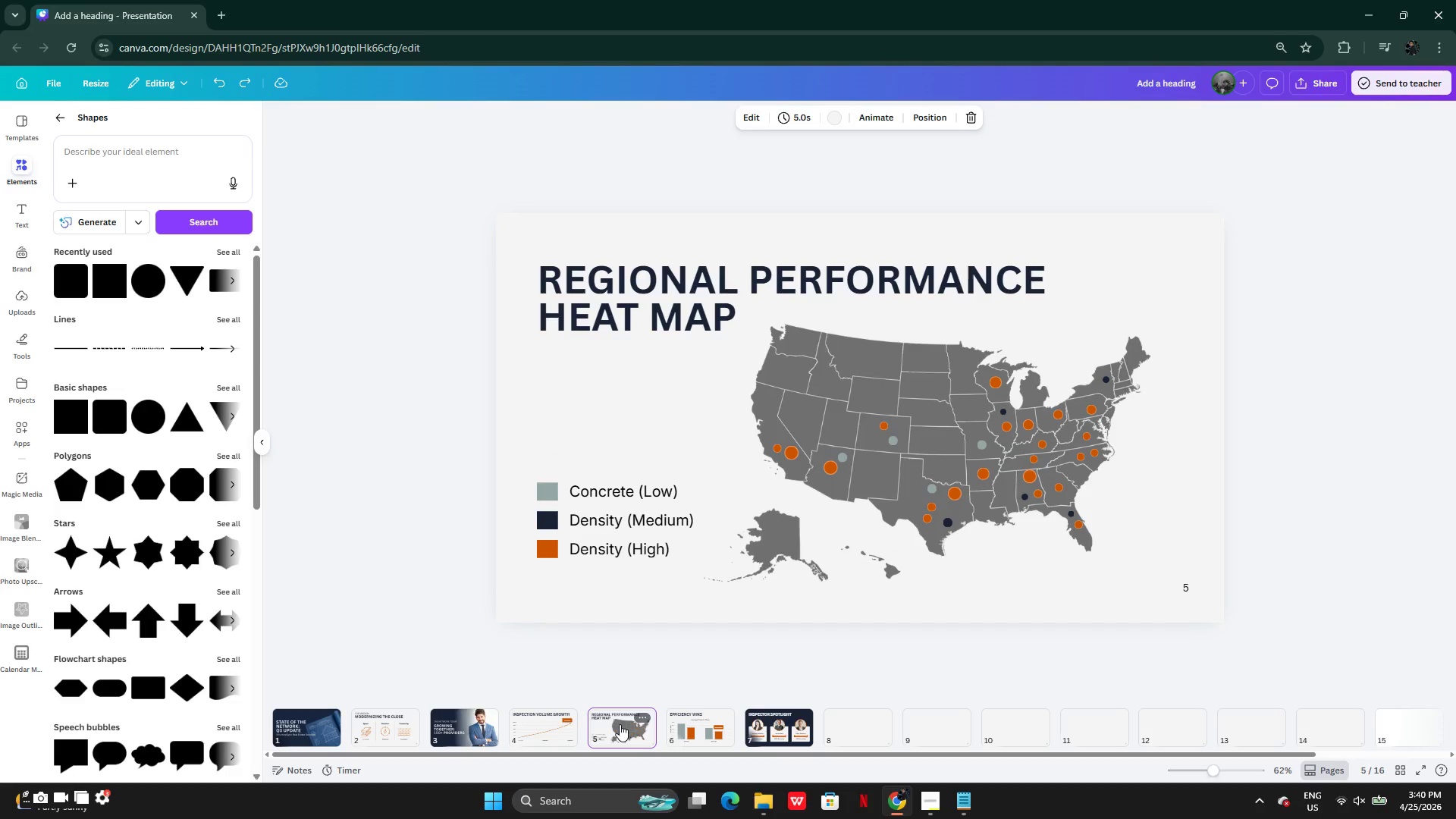 
wait(8.97)
 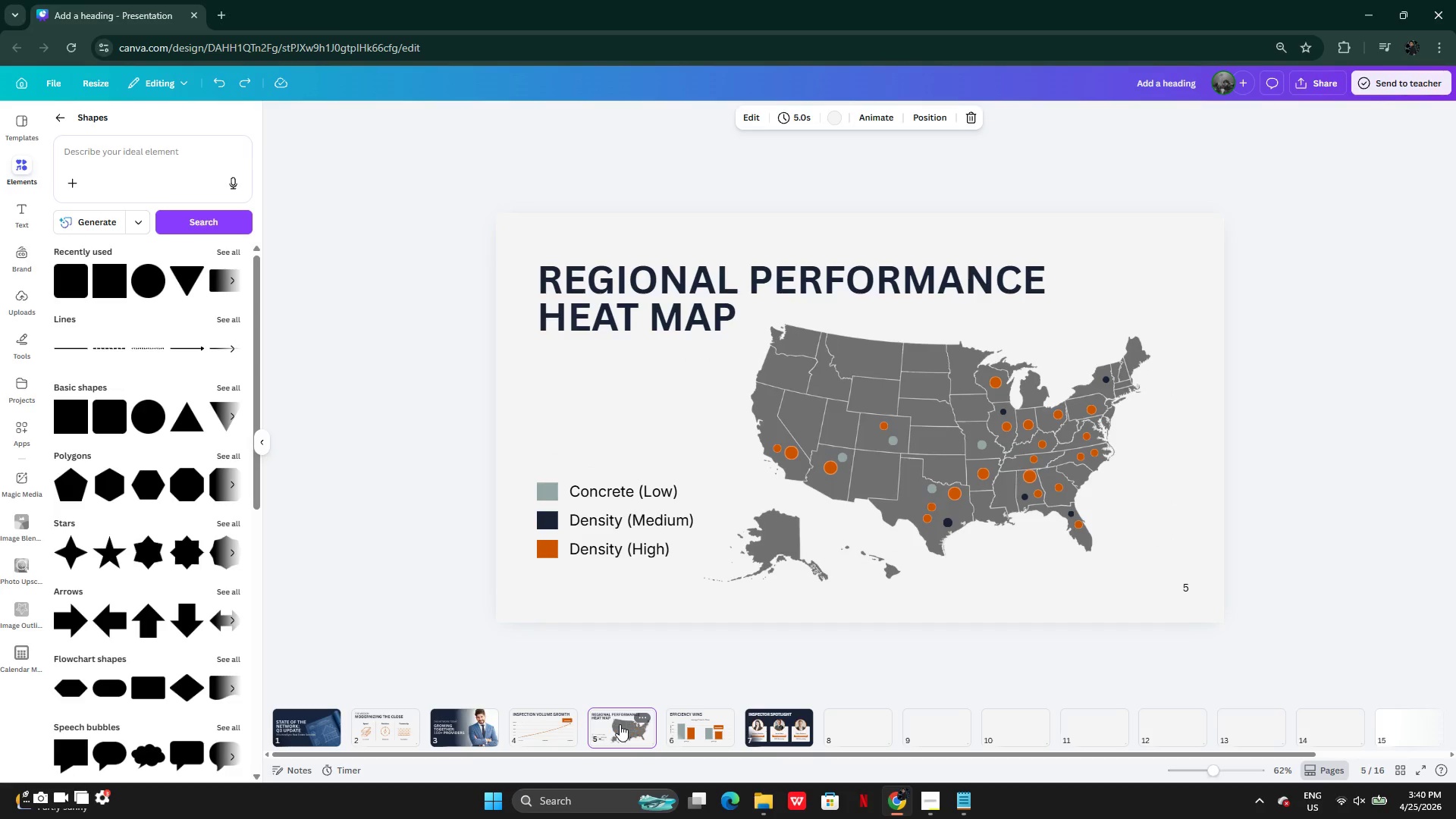 
left_click([628, 726])
 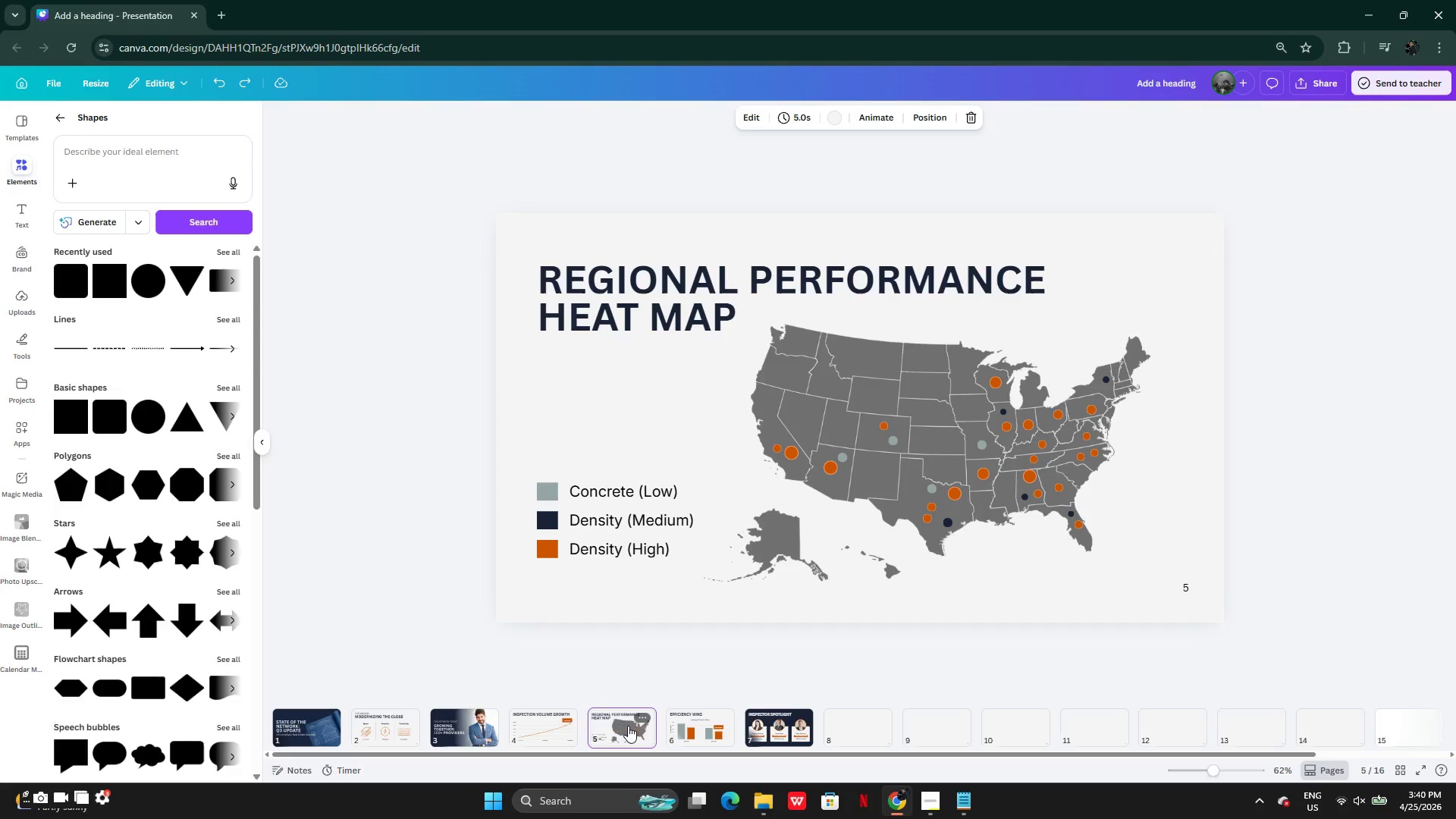 
left_click([628, 725])
 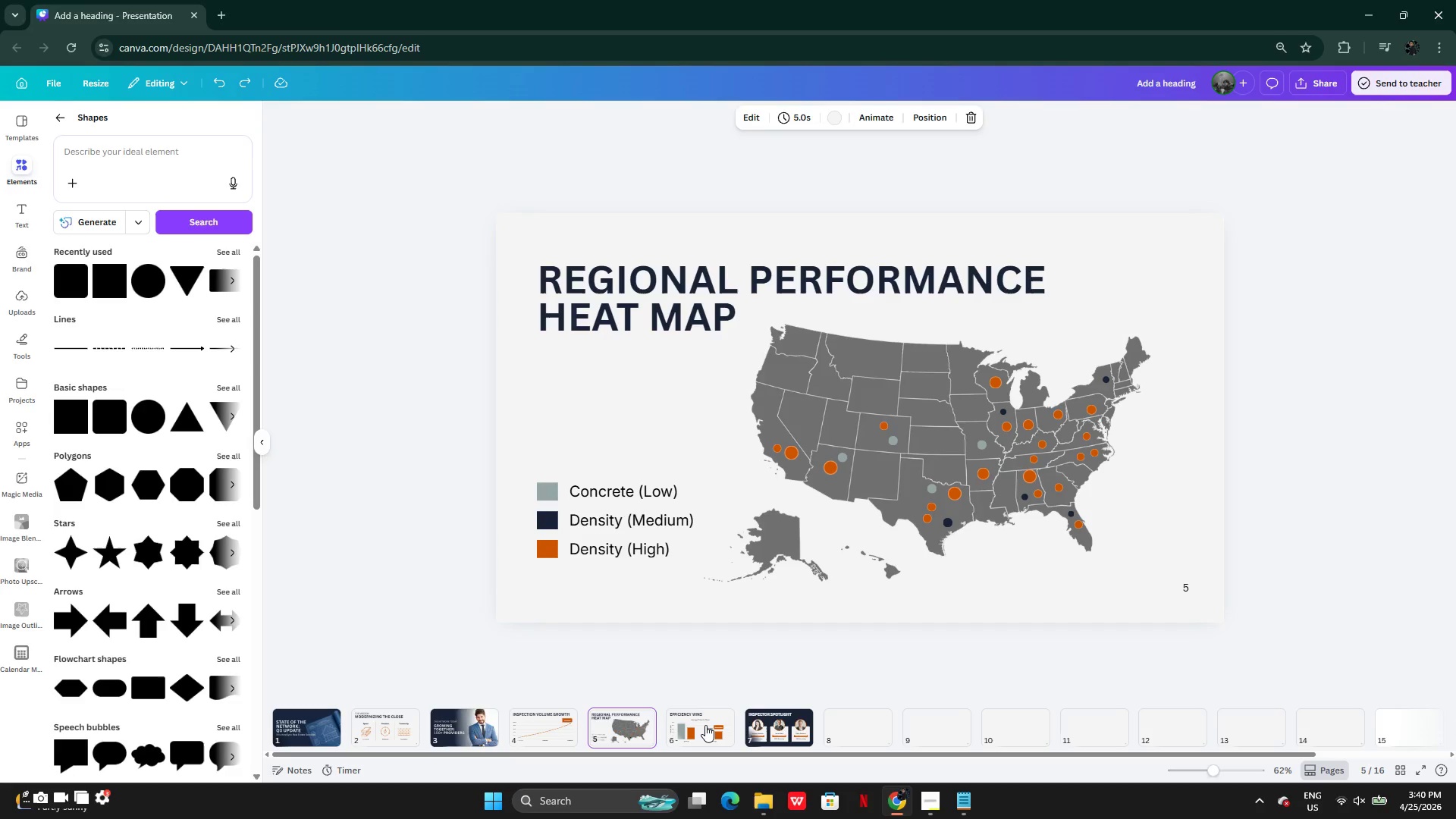 
double_click([705, 725])
 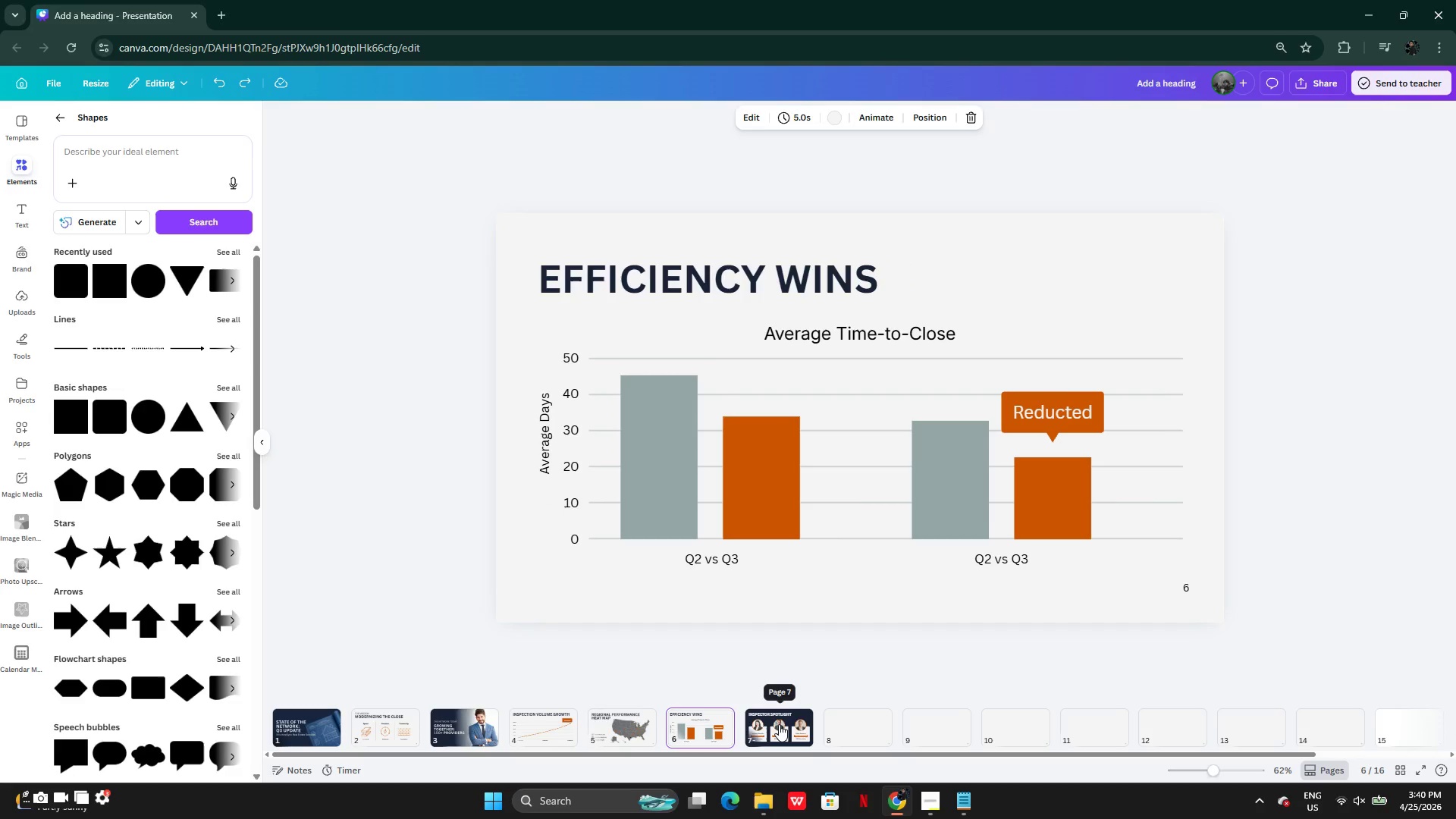 
left_click([779, 724])
 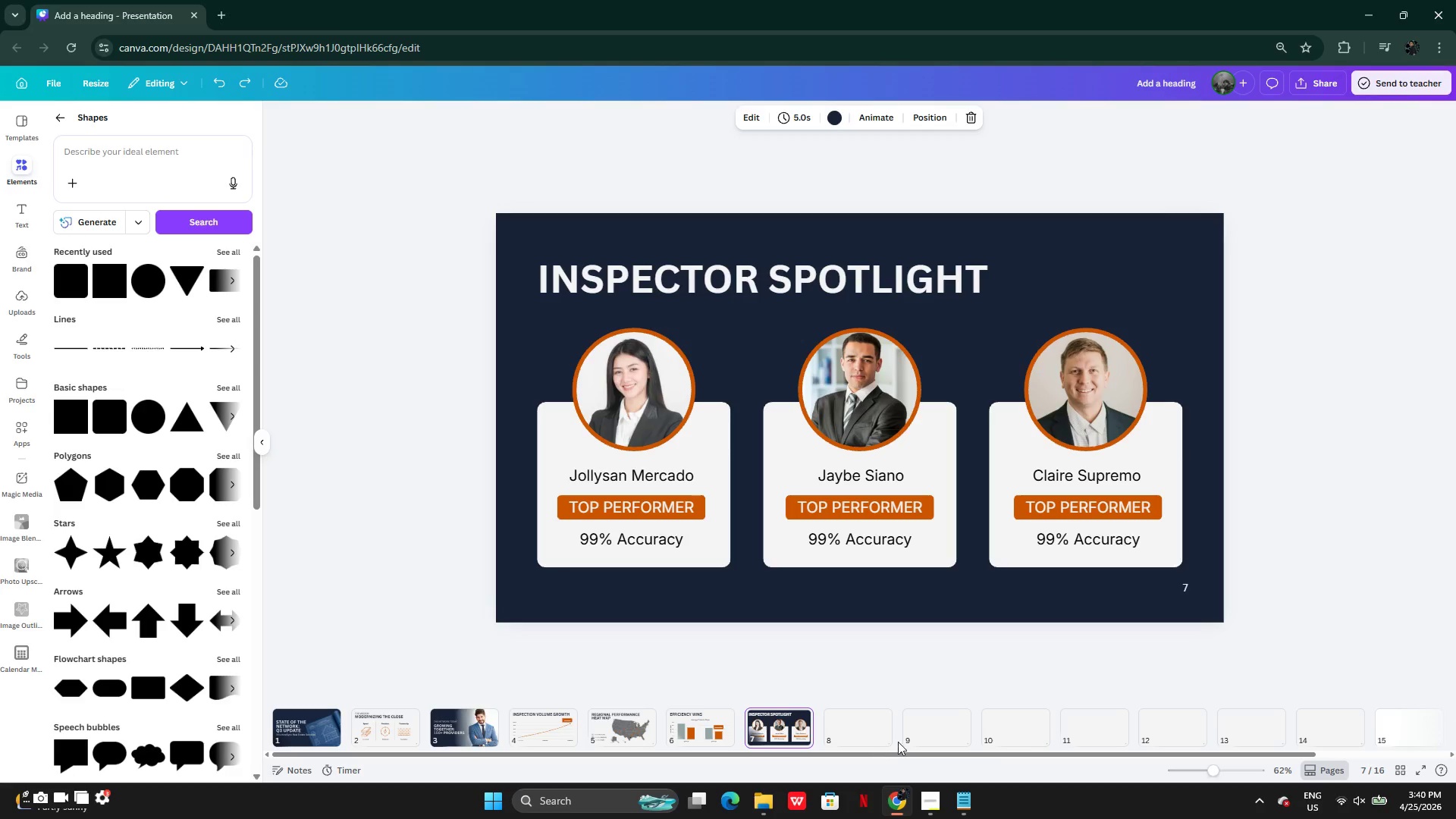 
wait(6.8)
 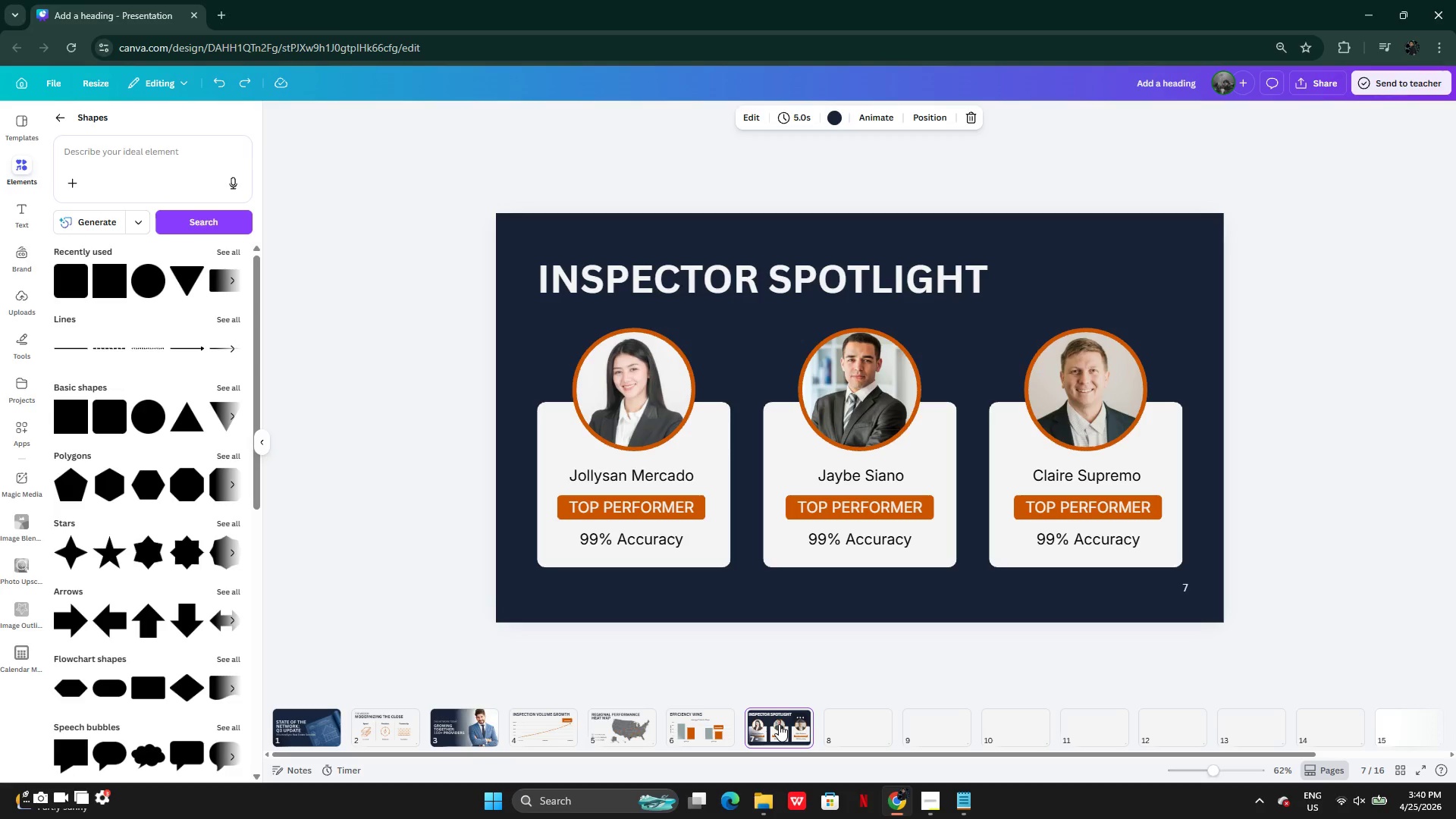 
left_click([858, 735])
 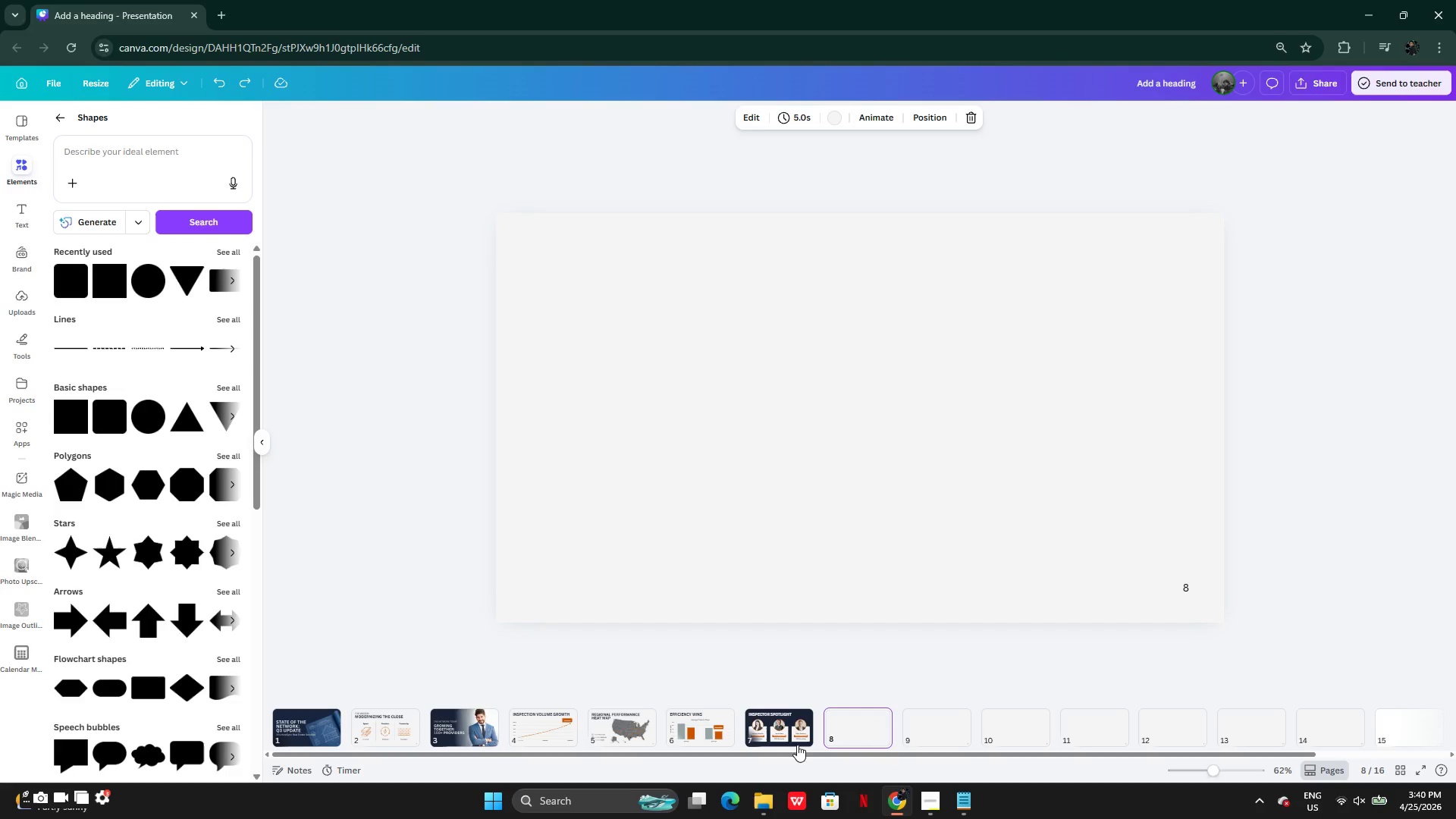 
left_click([683, 718])
 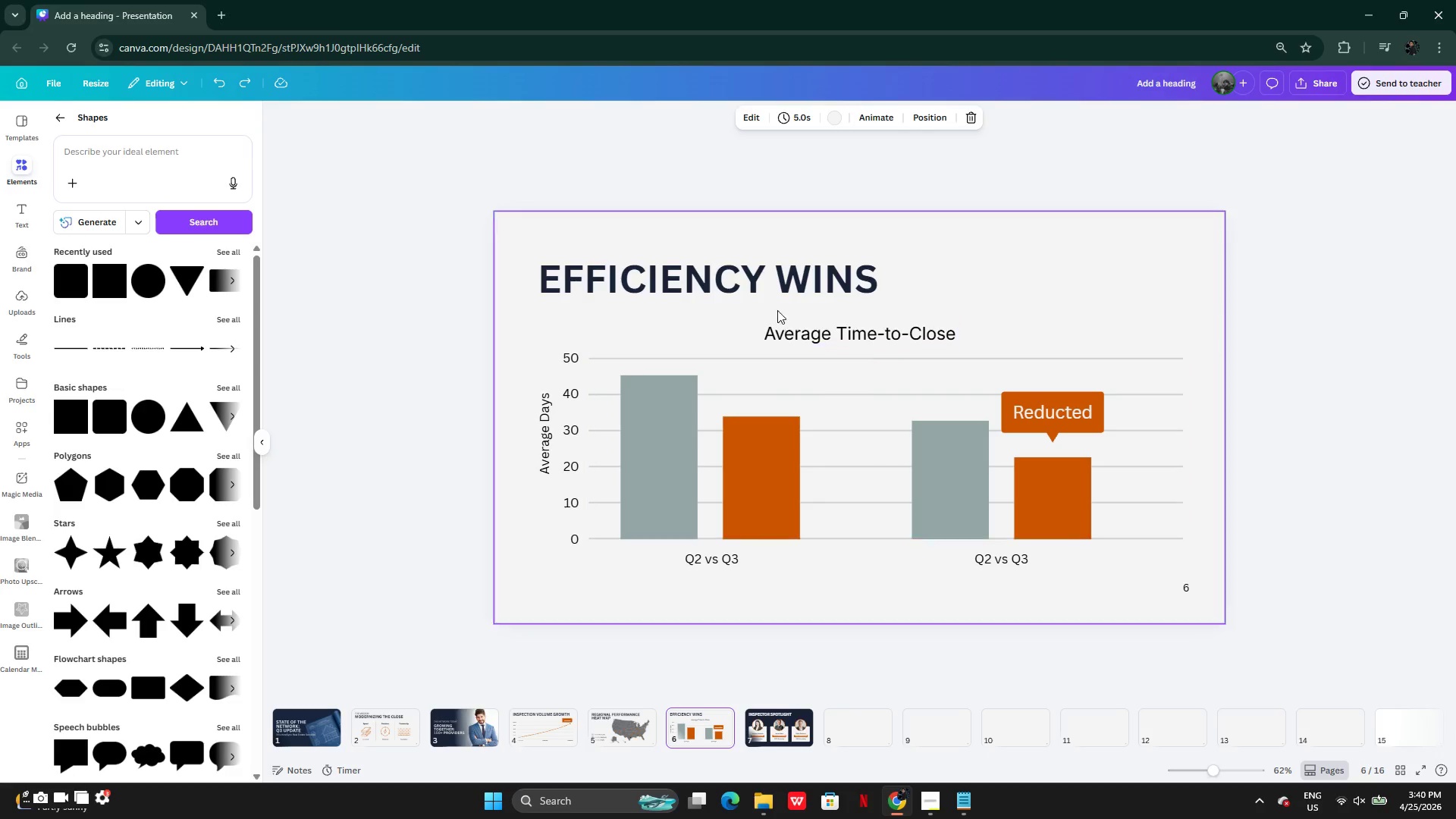 
left_click([764, 277])
 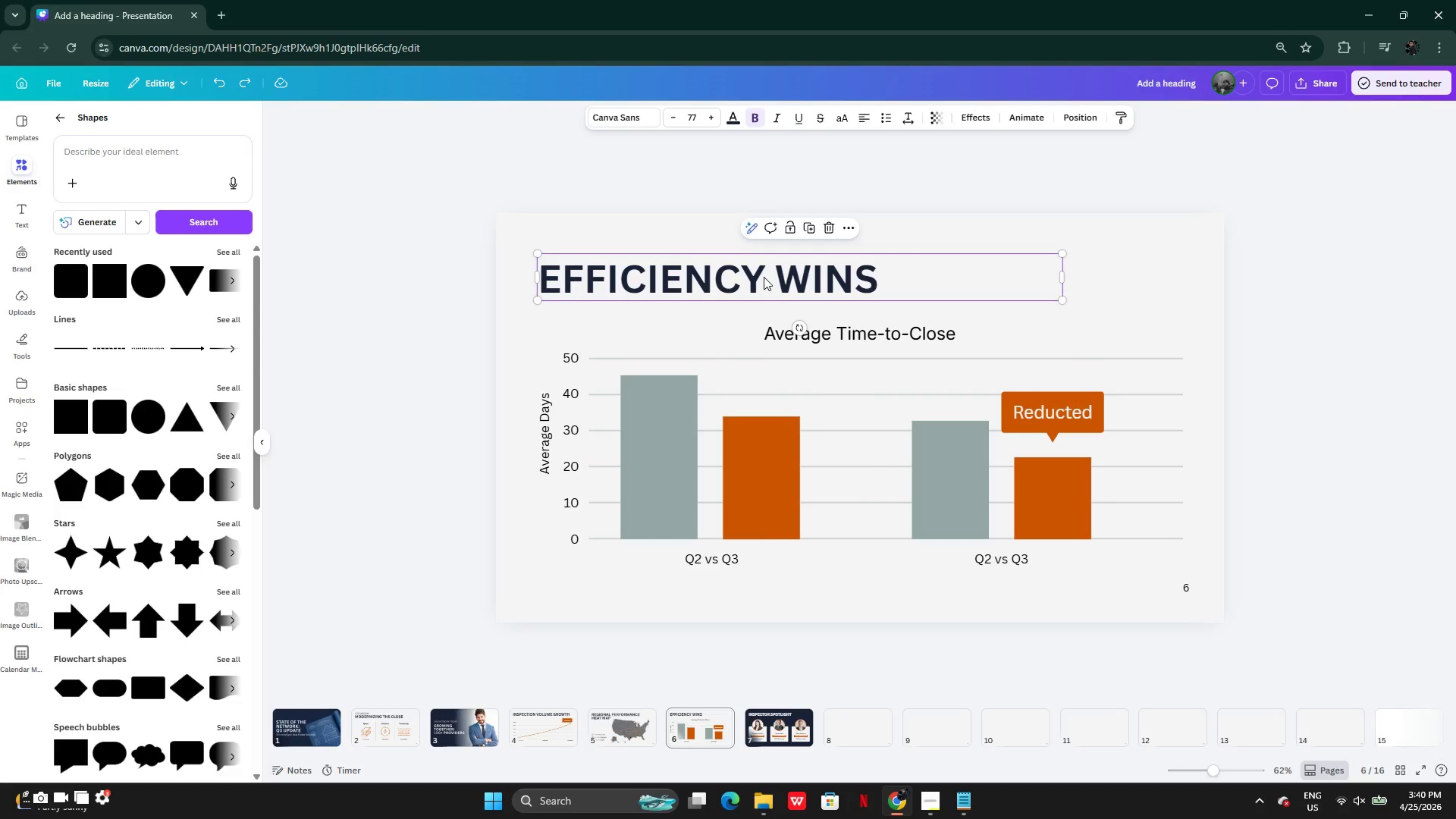 
hold_key(key=ShiftLeft, duration=0.53)
 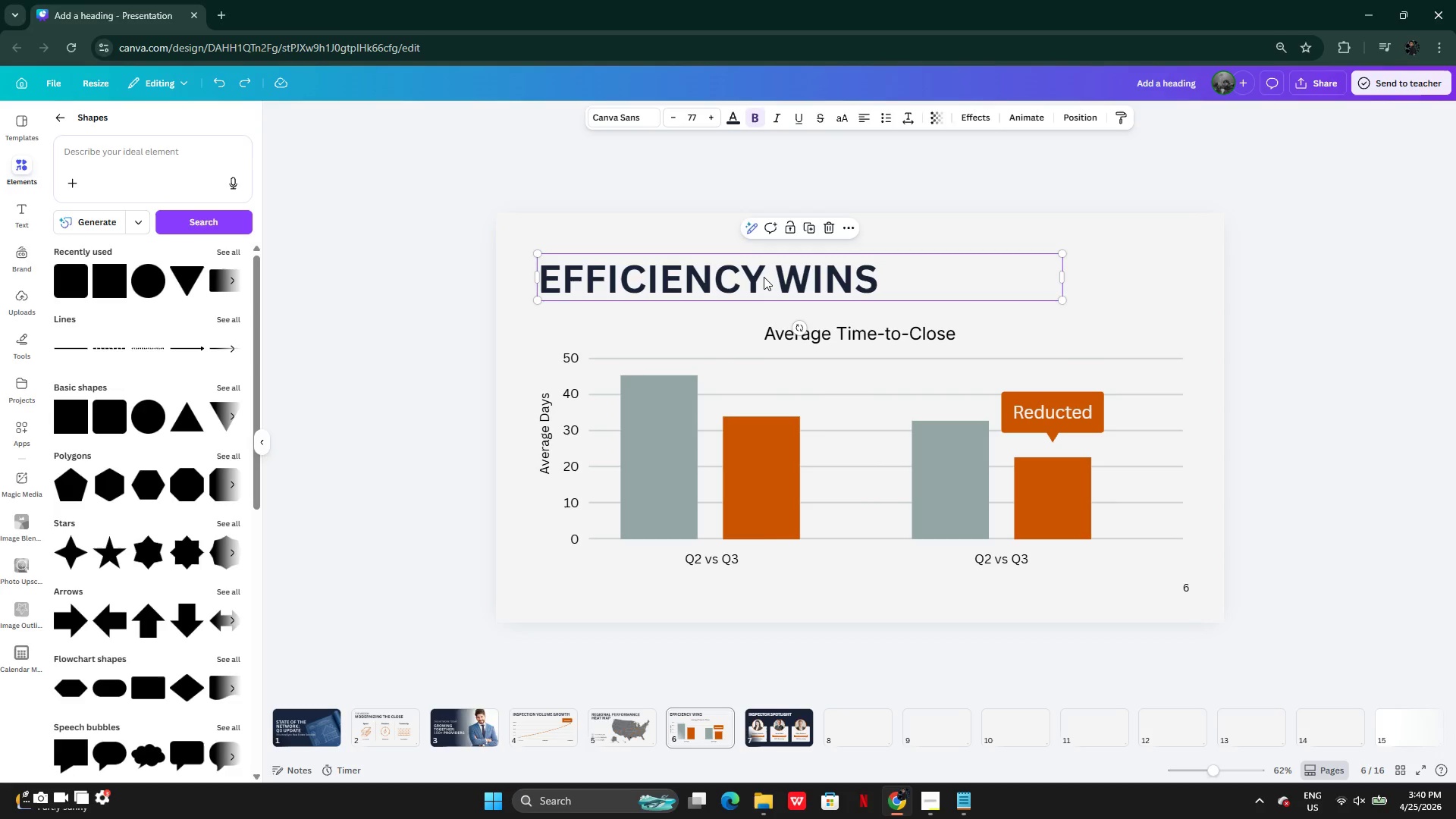 
key(Control+C)
 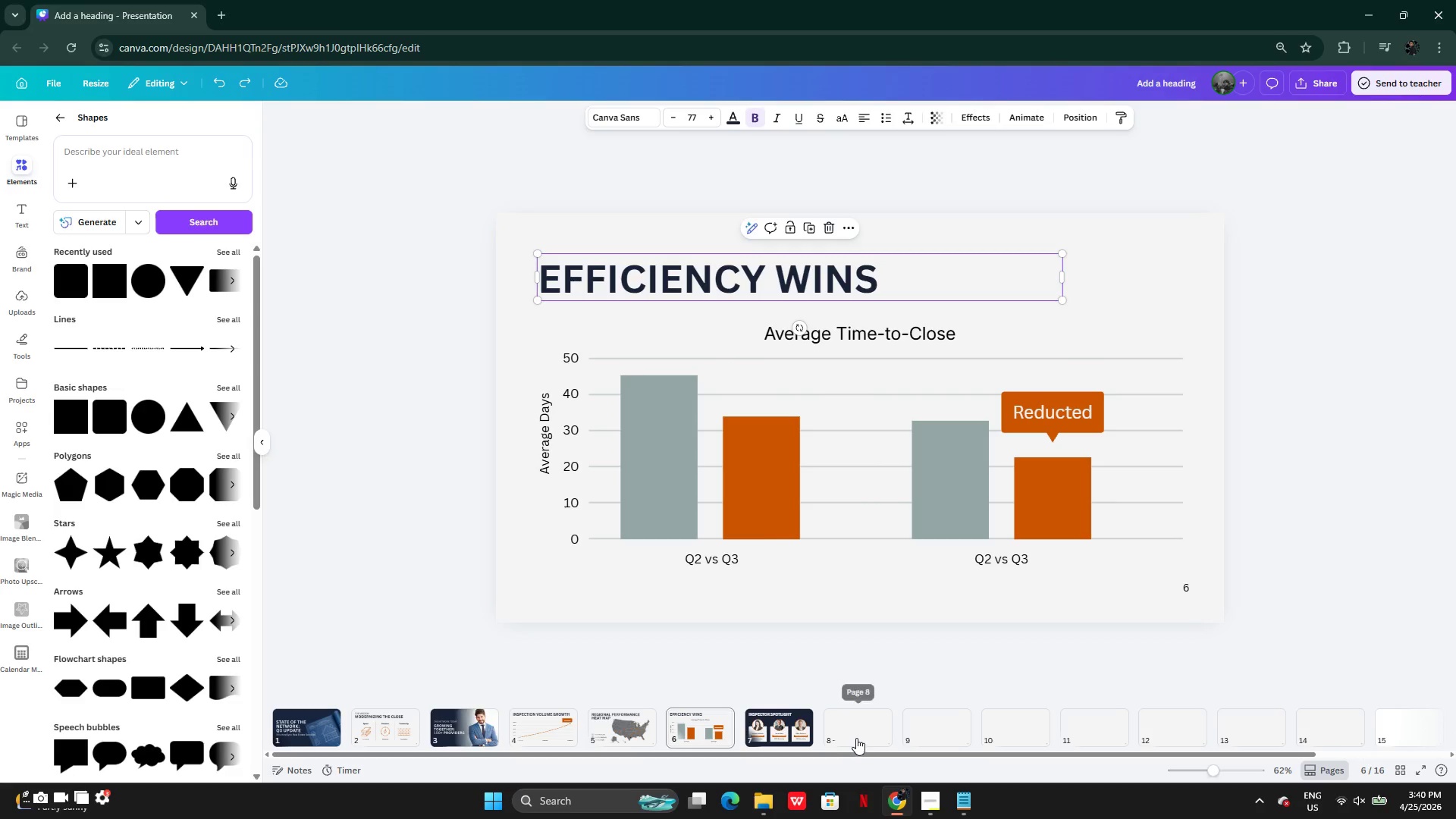 
left_click([856, 736])
 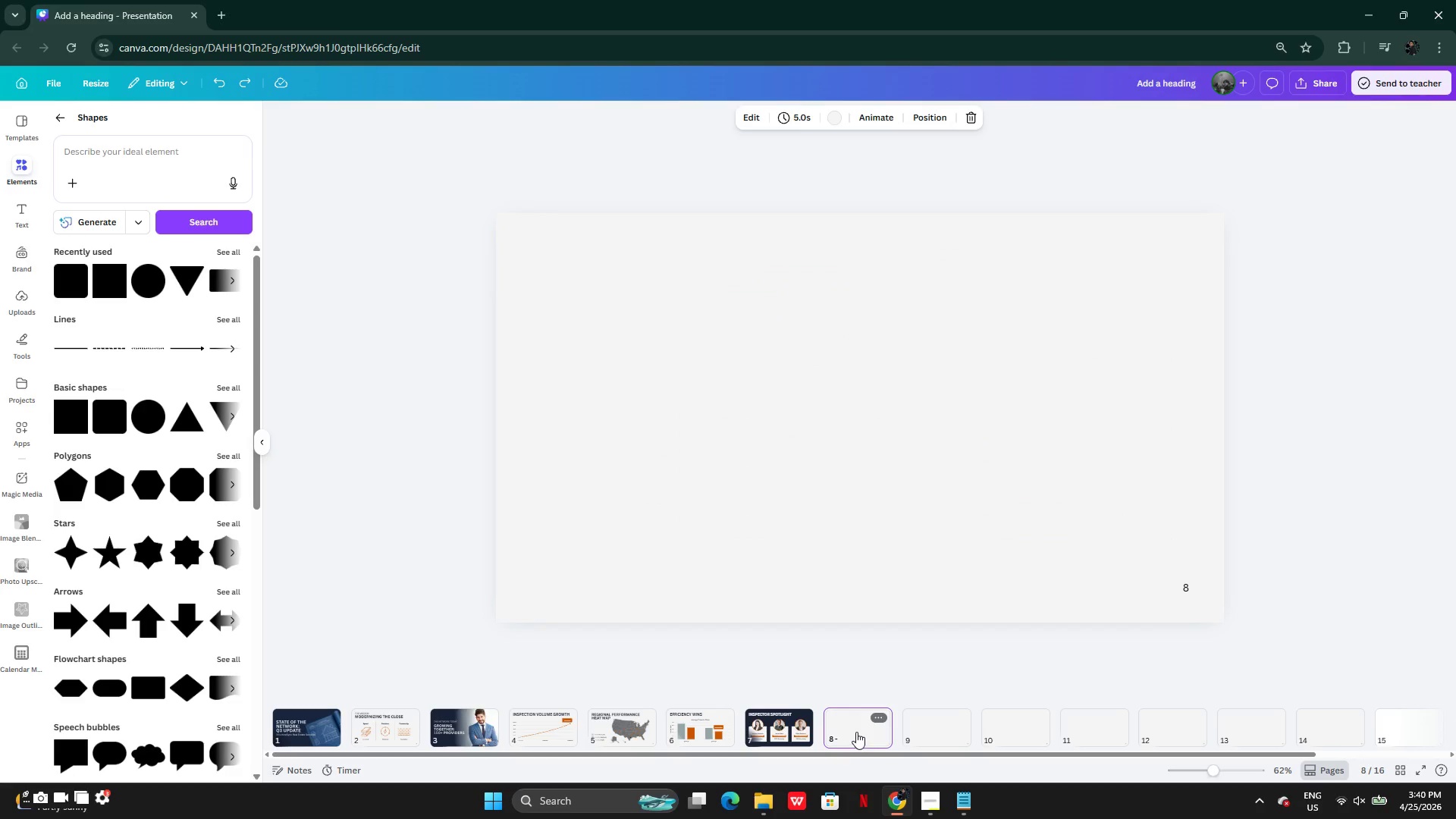 
key(Control+V)
 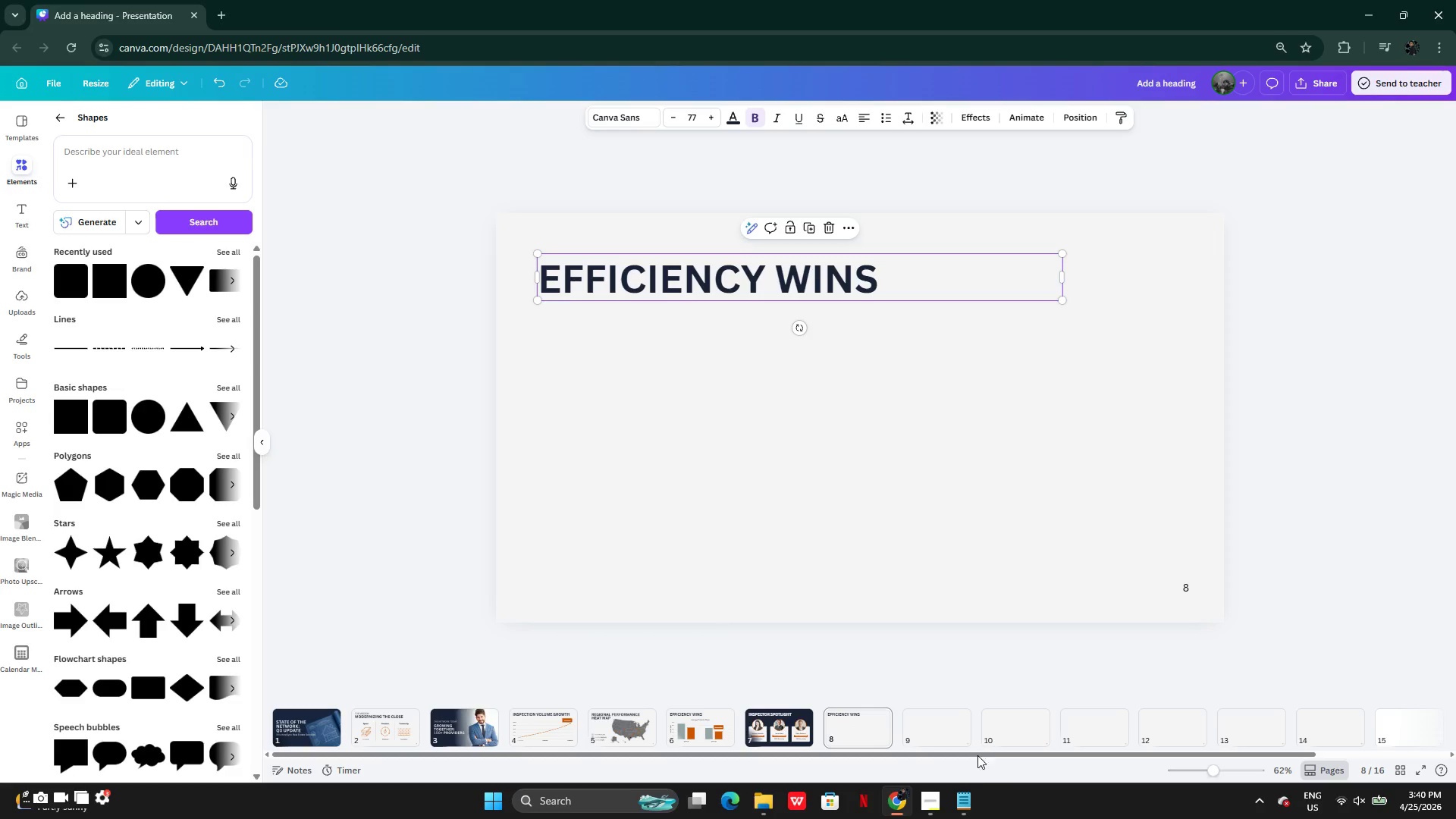 
left_click([963, 796])
 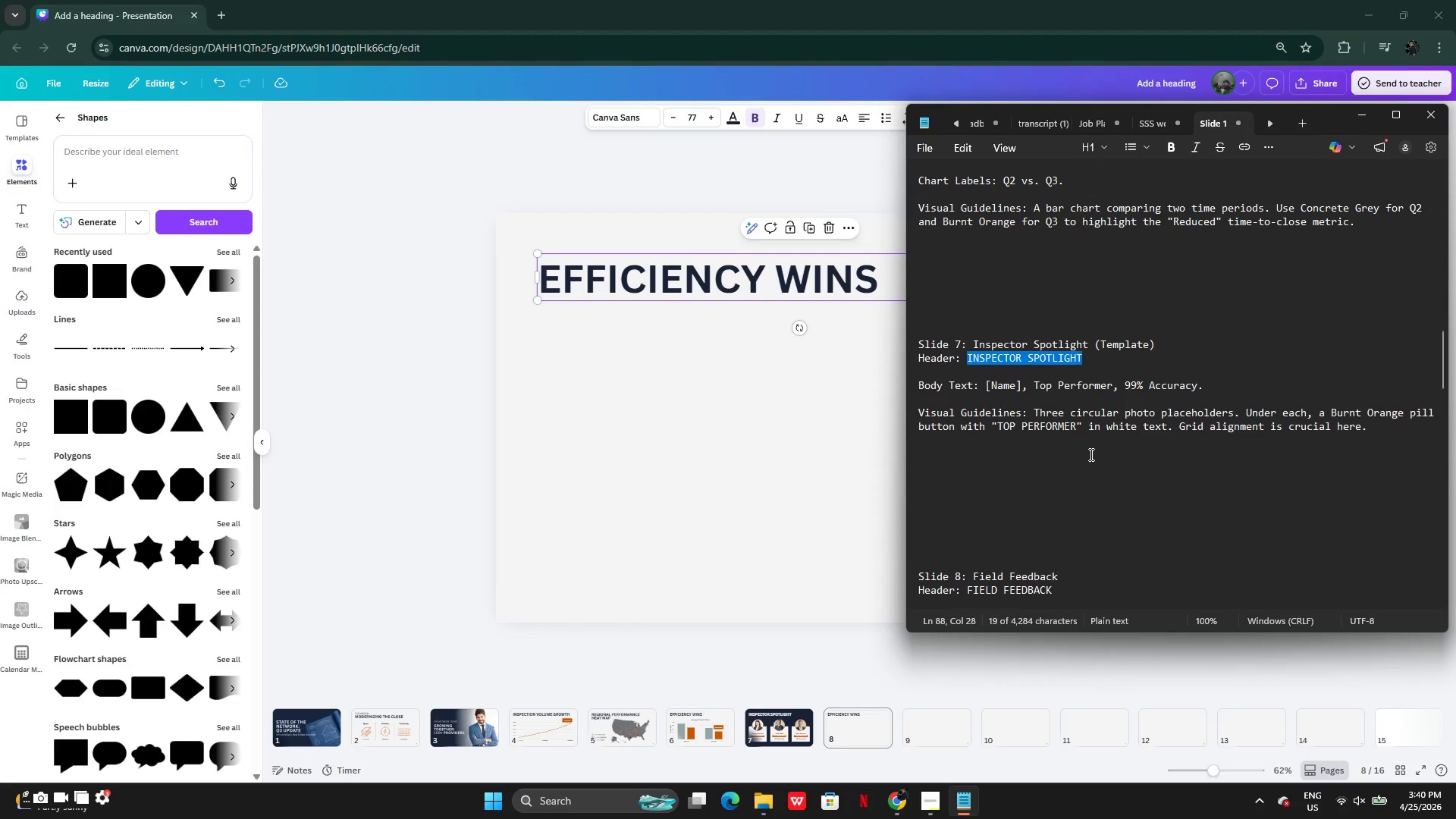 
scroll: coordinate [1090, 451], scroll_direction: down, amount: 3.0
 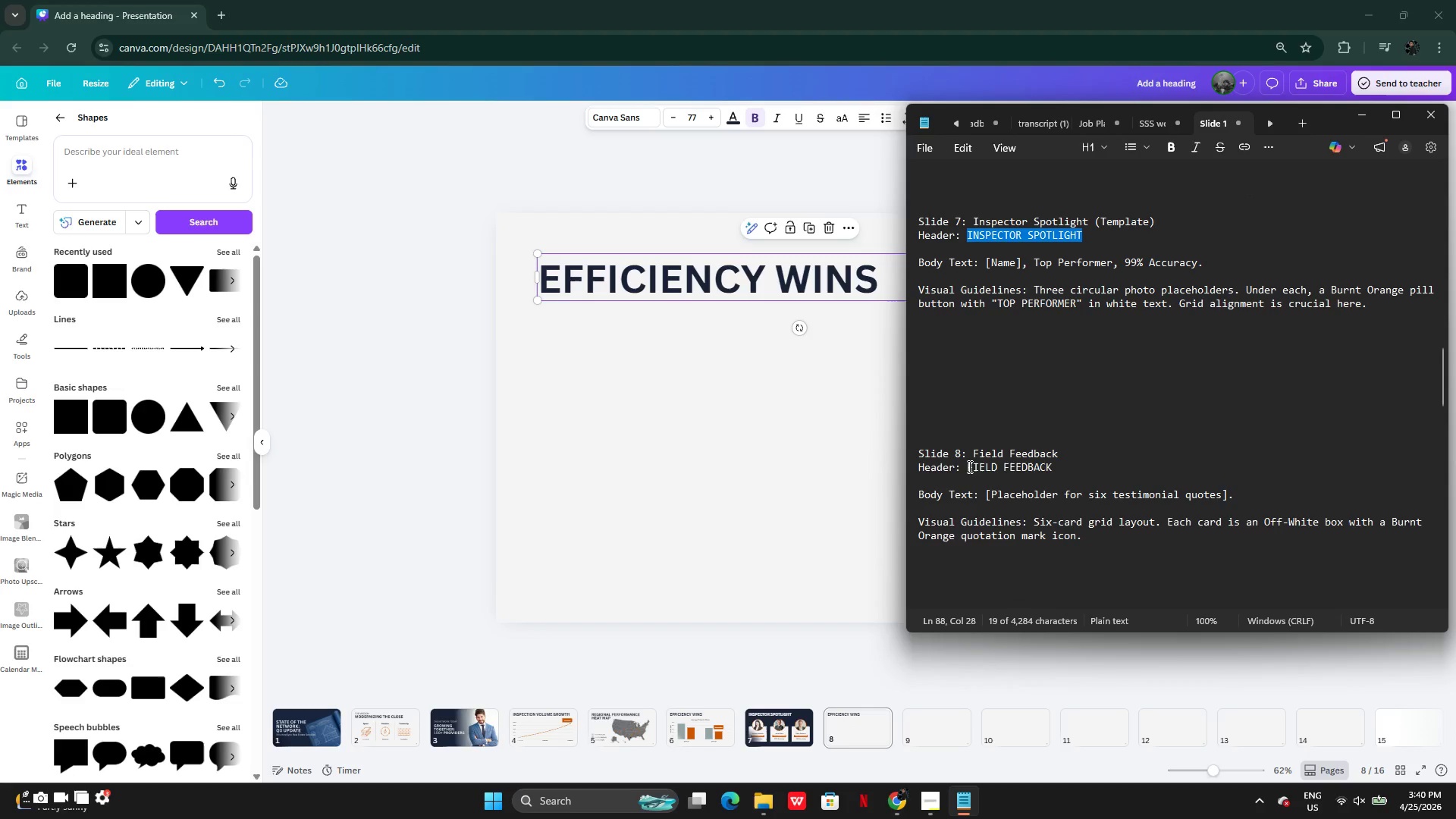 
left_click_drag(start_coordinate=[968, 466], to_coordinate=[1051, 461])
 